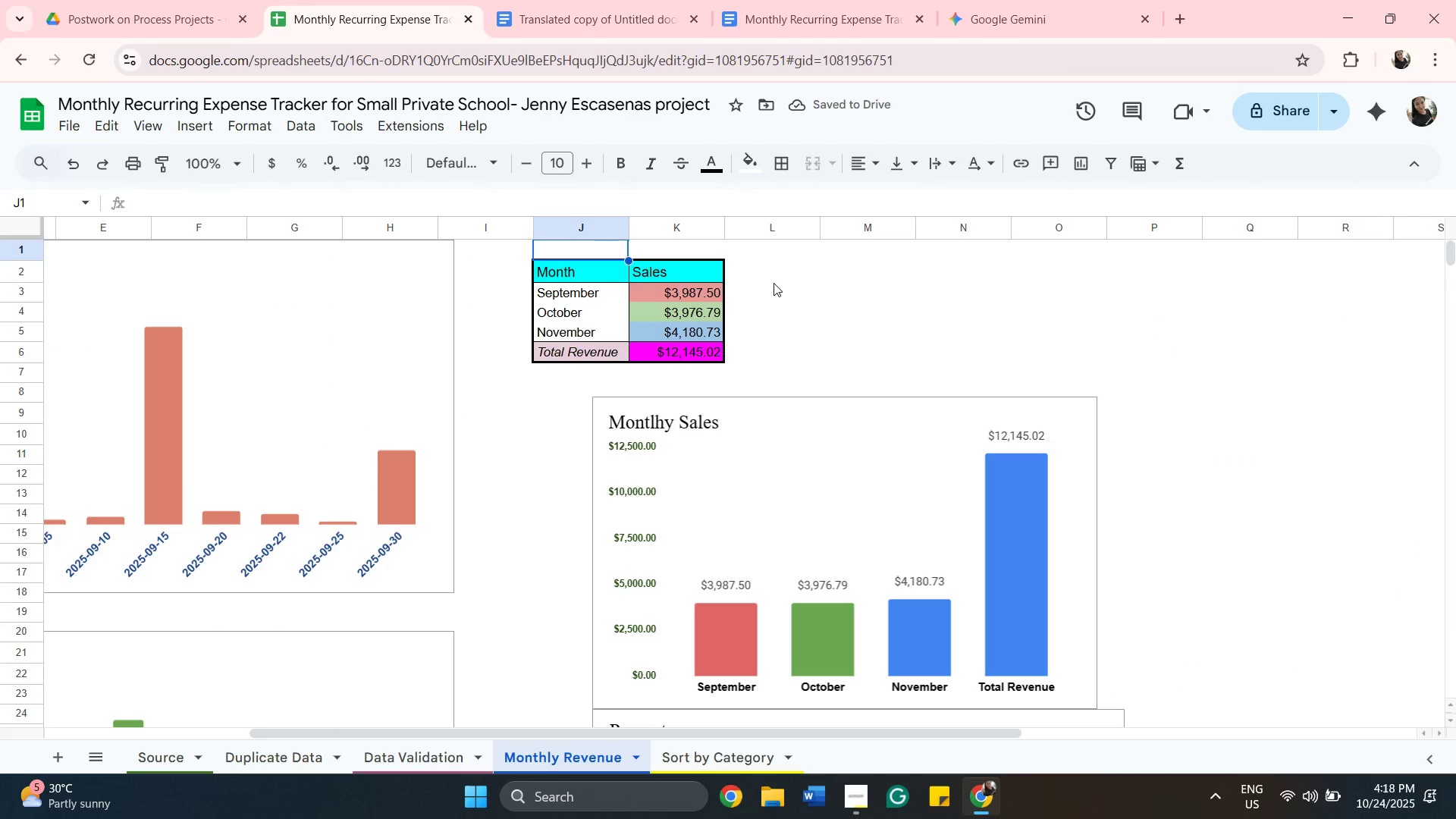 
left_click([776, 283])
 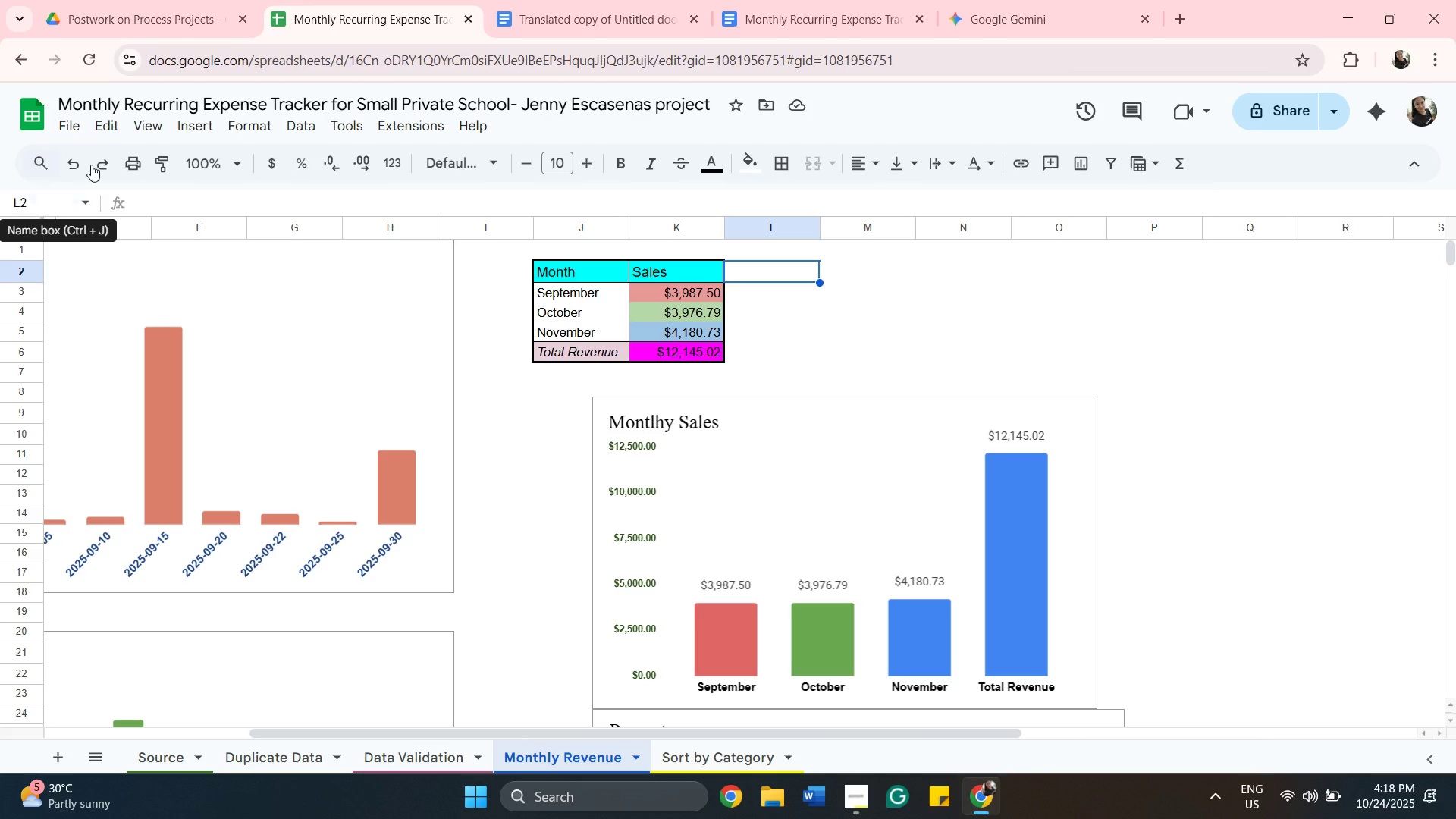 
left_click([103, 168])
 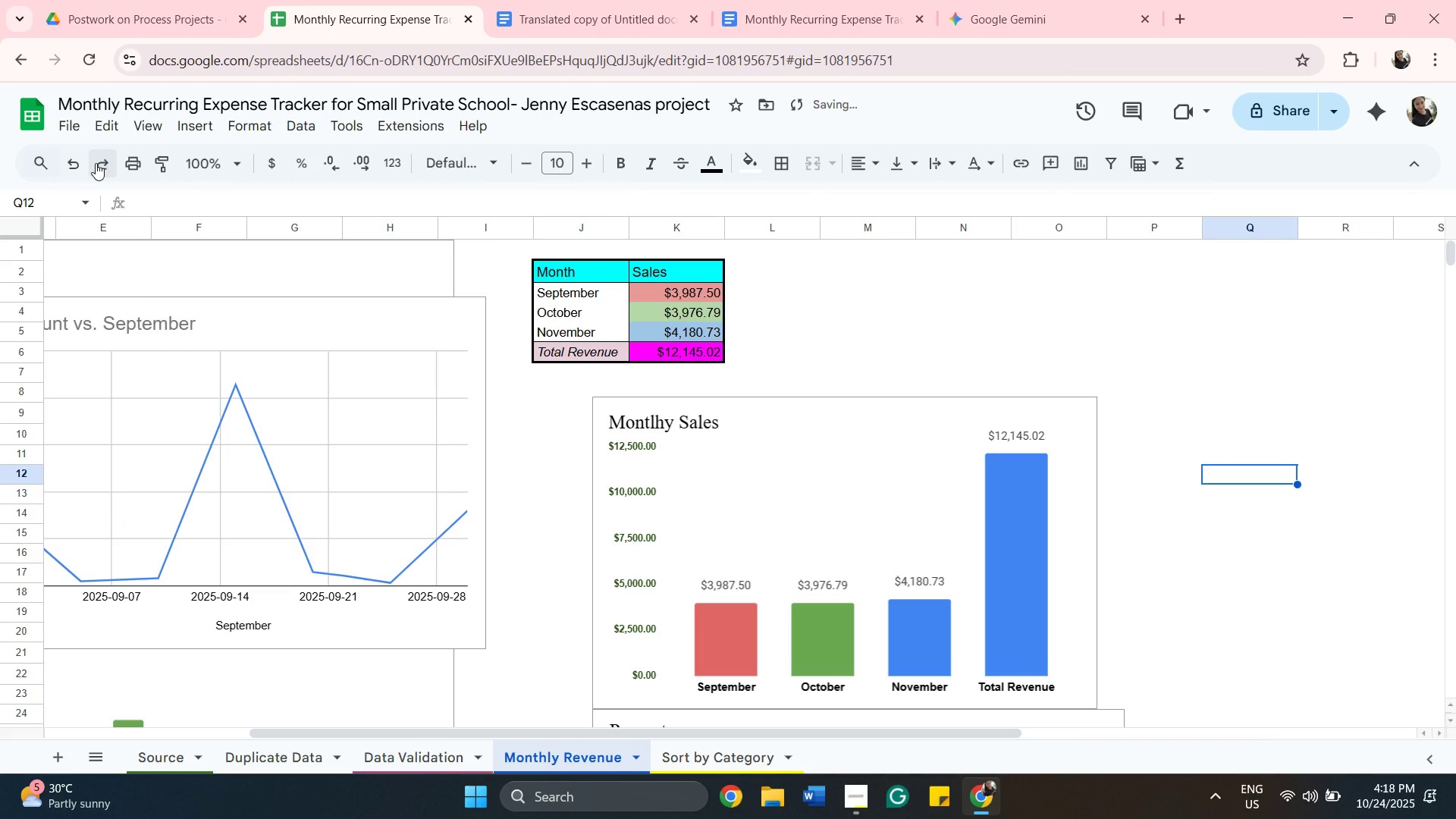 
left_click([96, 163])
 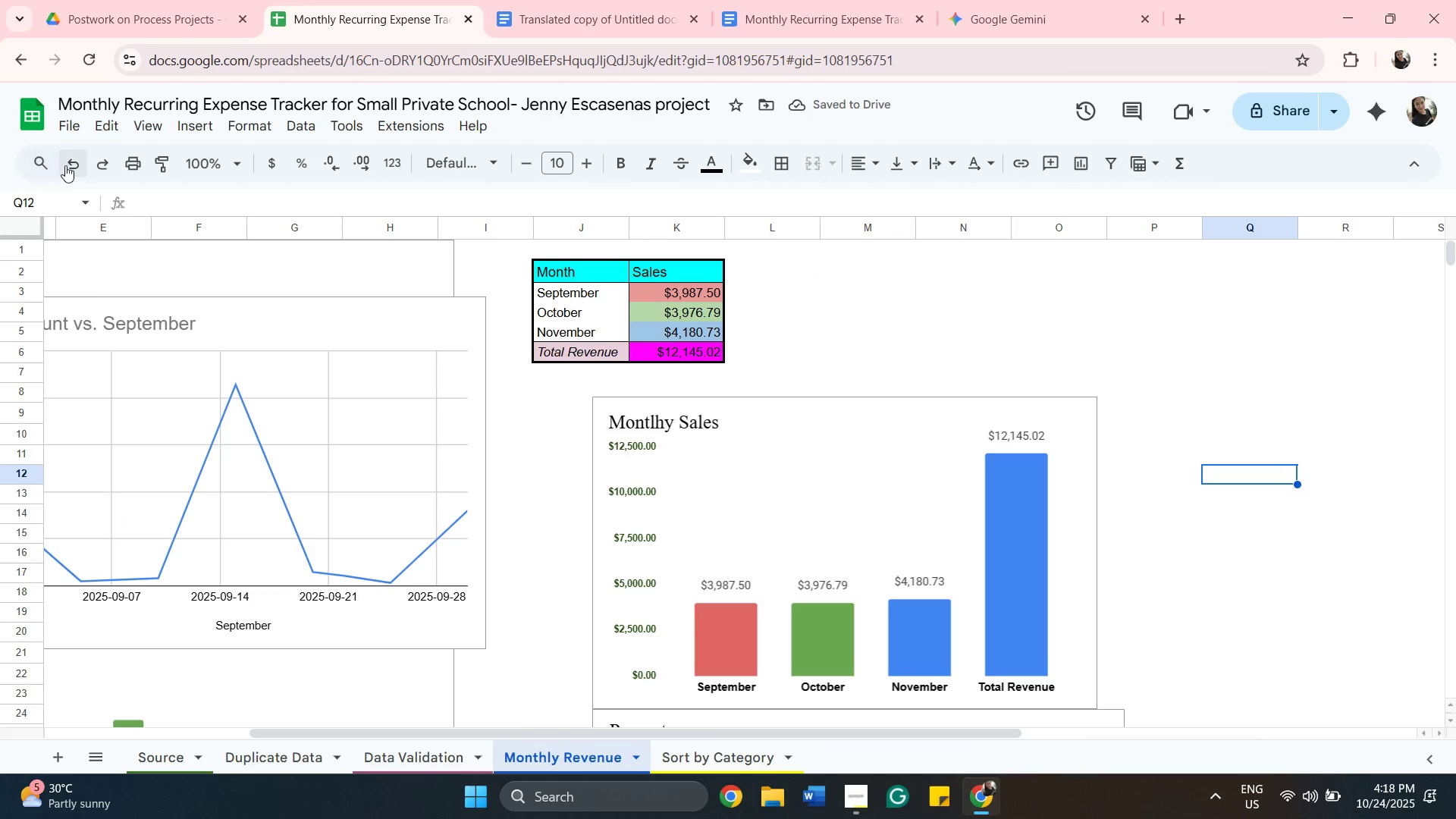 
left_click([65, 165])
 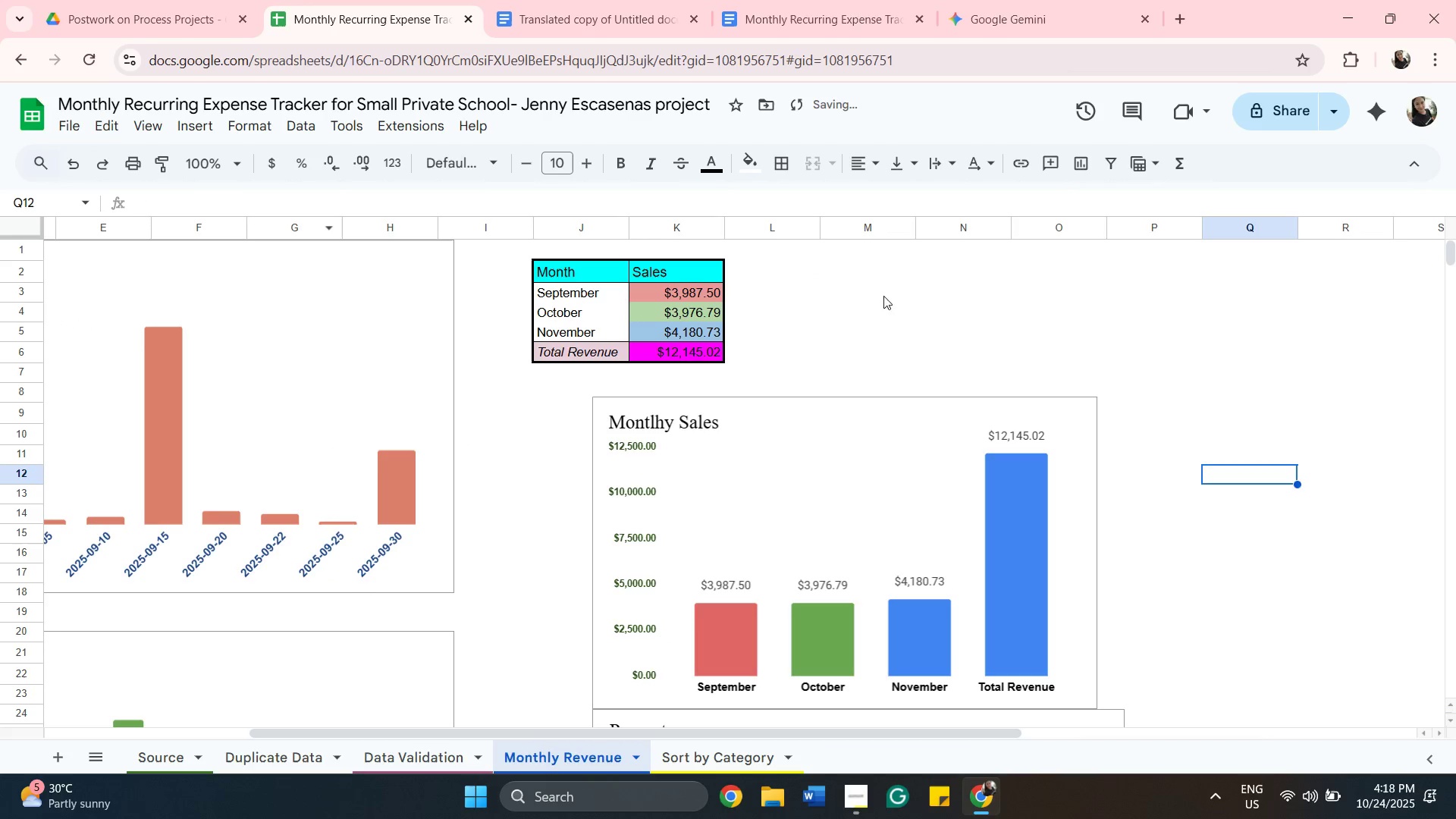 
left_click([895, 295])
 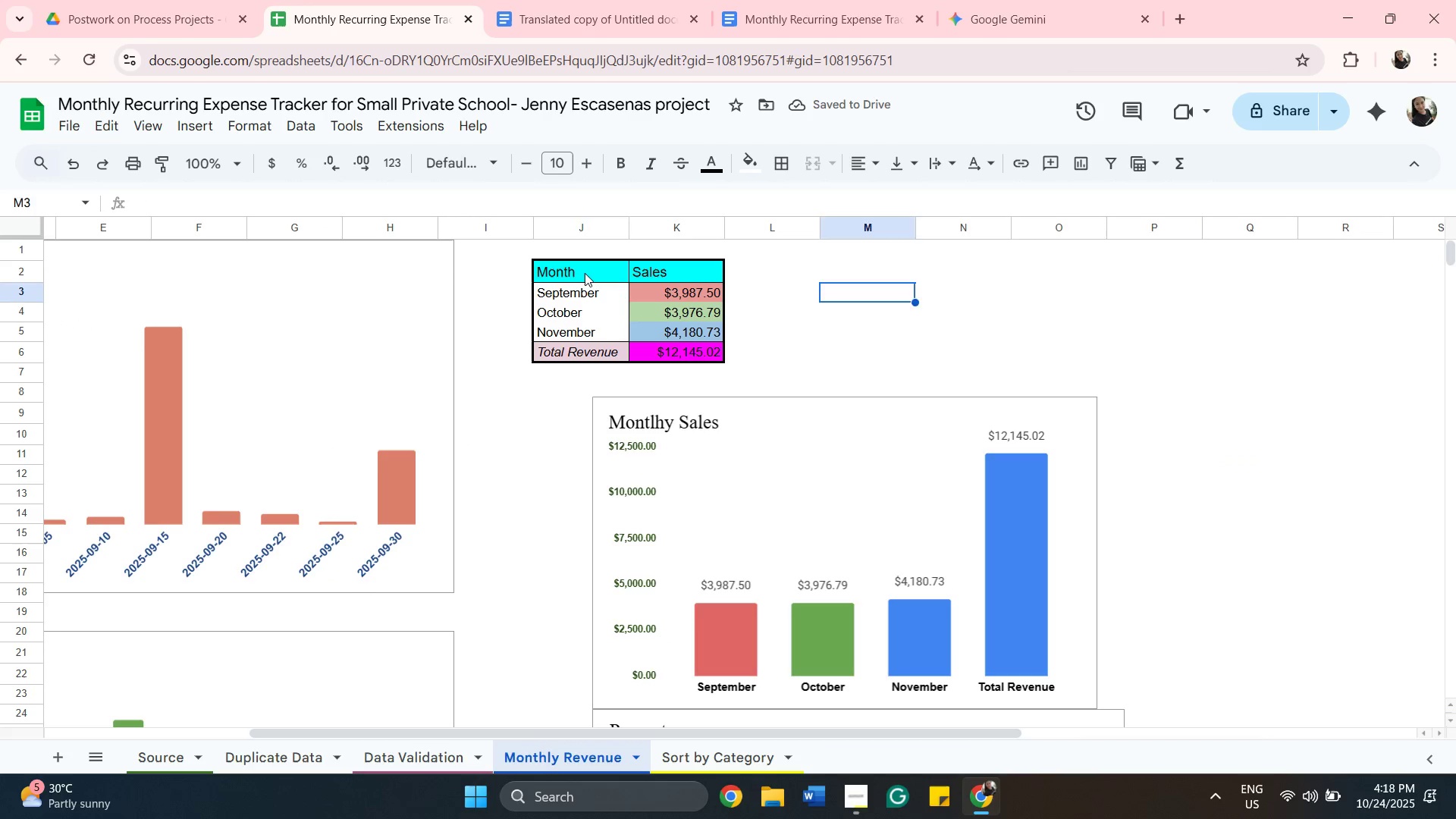 
left_click([585, 273])
 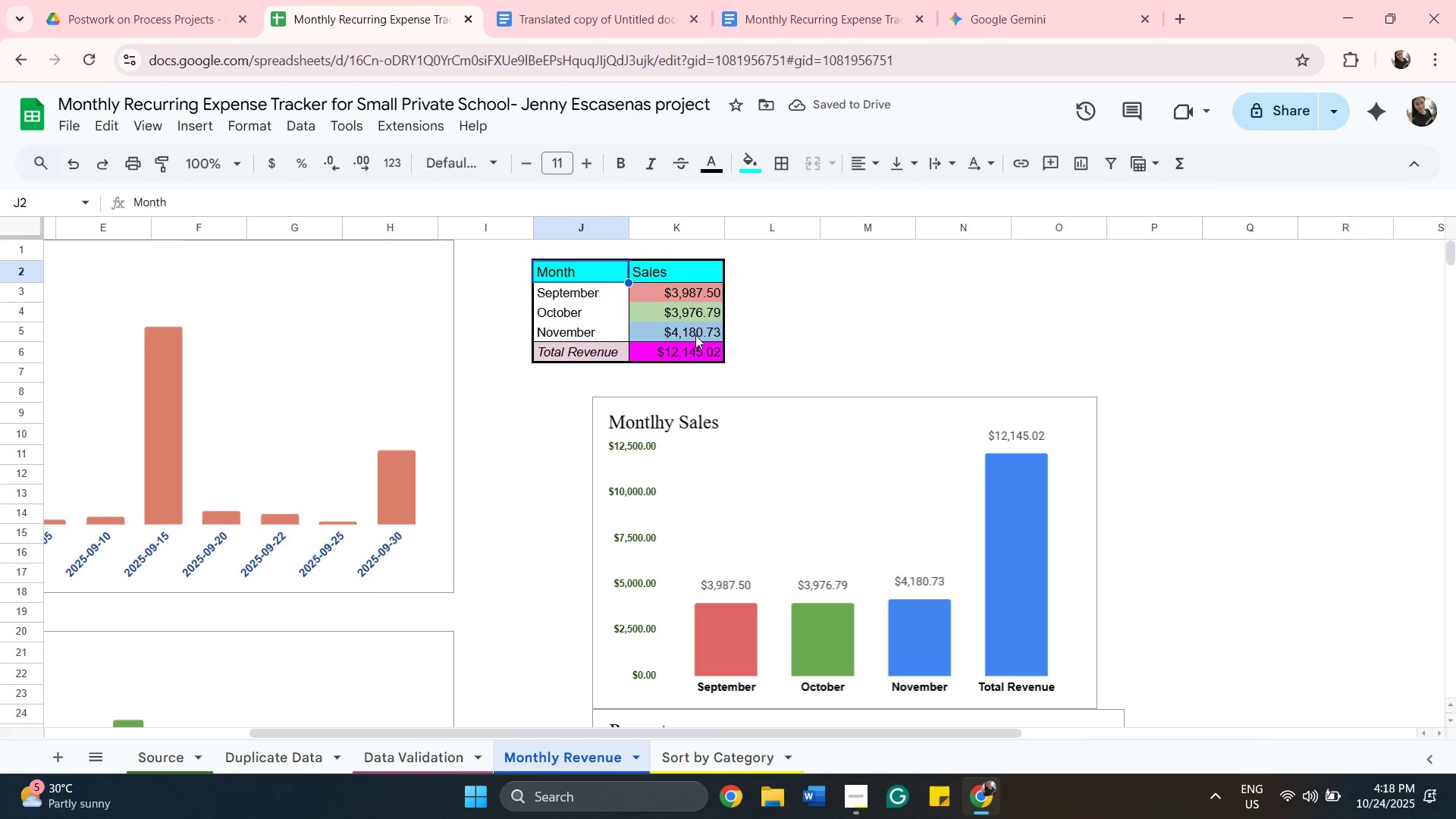 
hold_key(key=ShiftLeft, duration=0.39)
left_click([695, 335])
 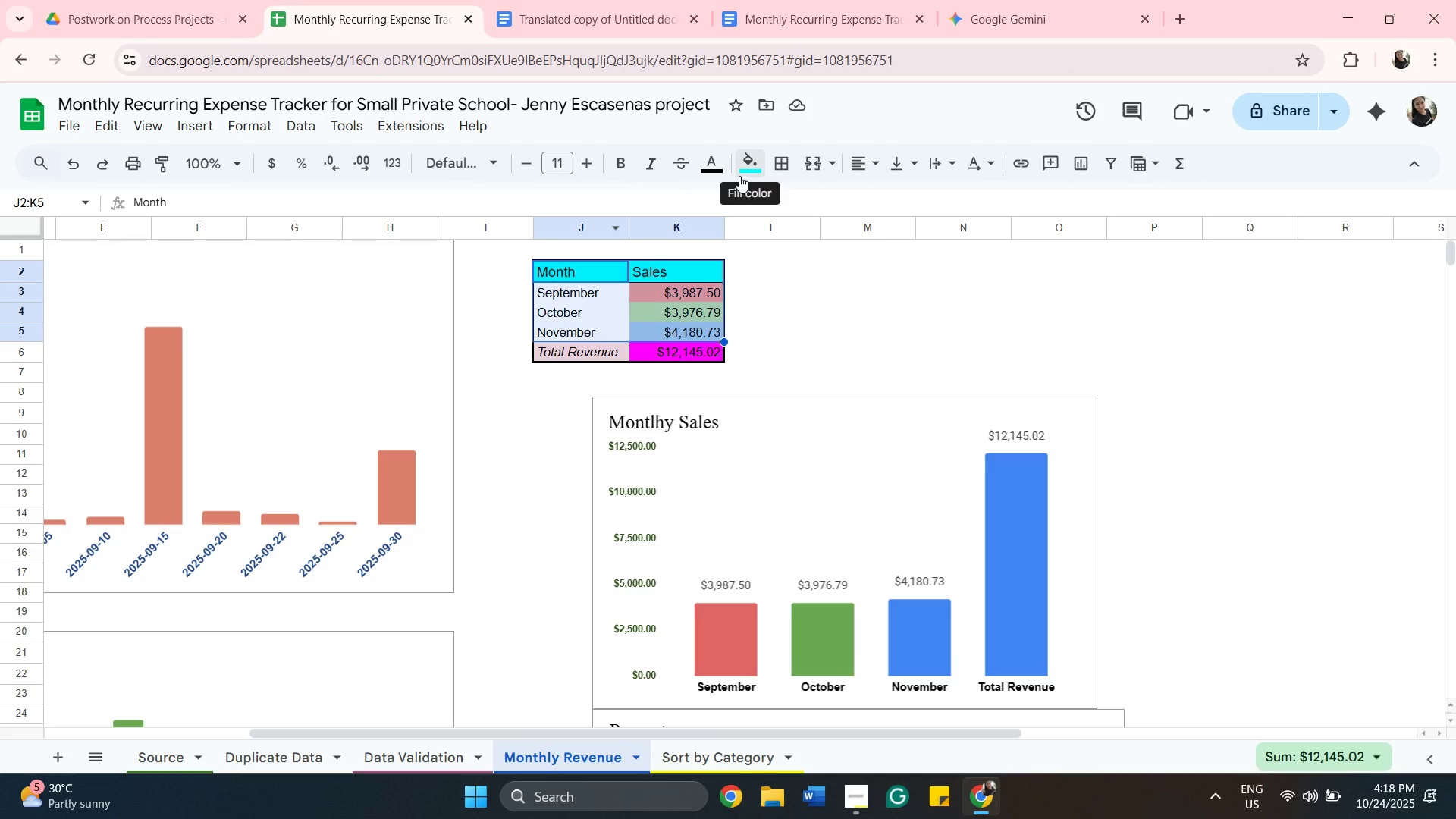 
mouse_move([627, 164])
 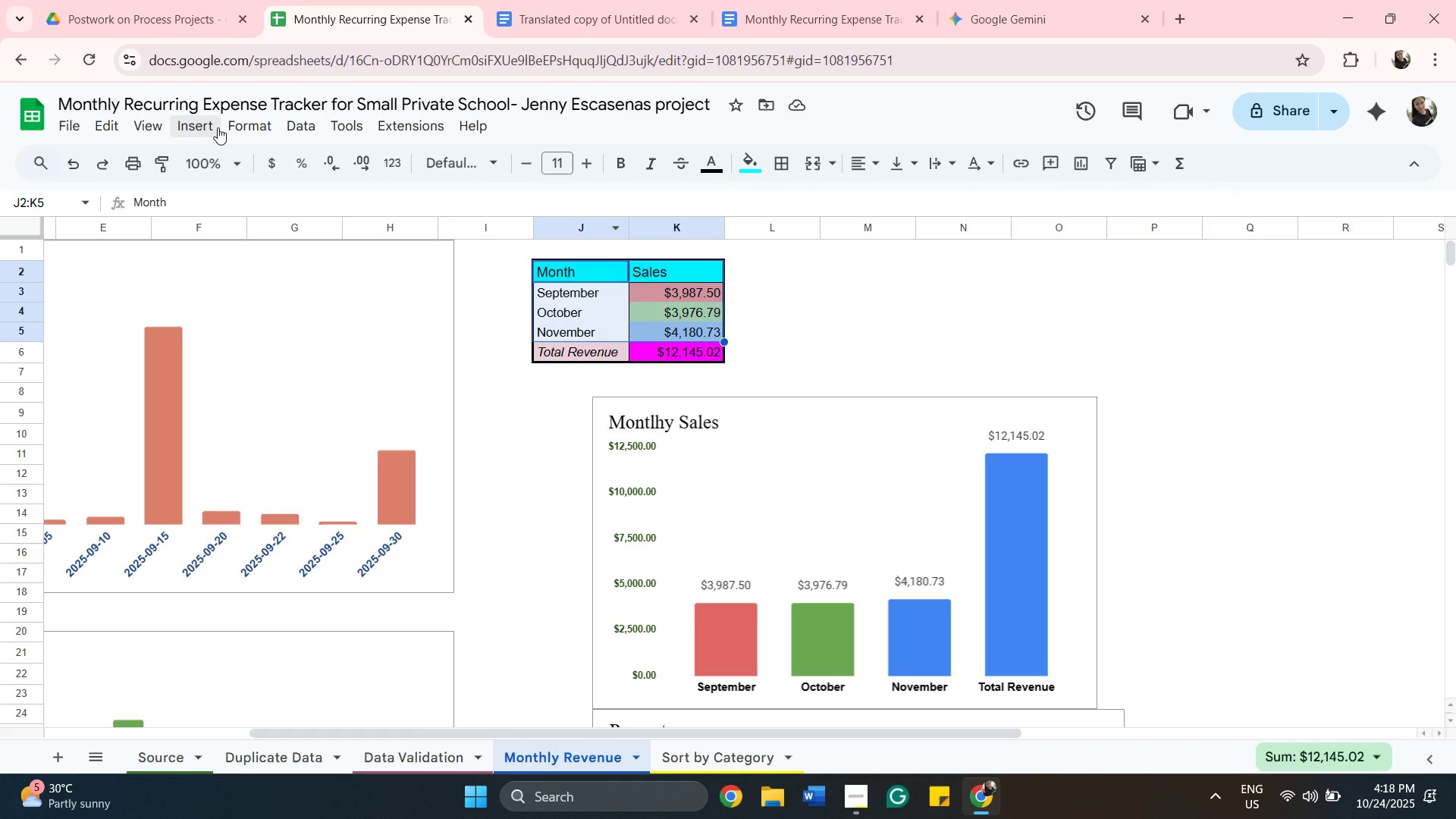 
left_click([218, 127])
 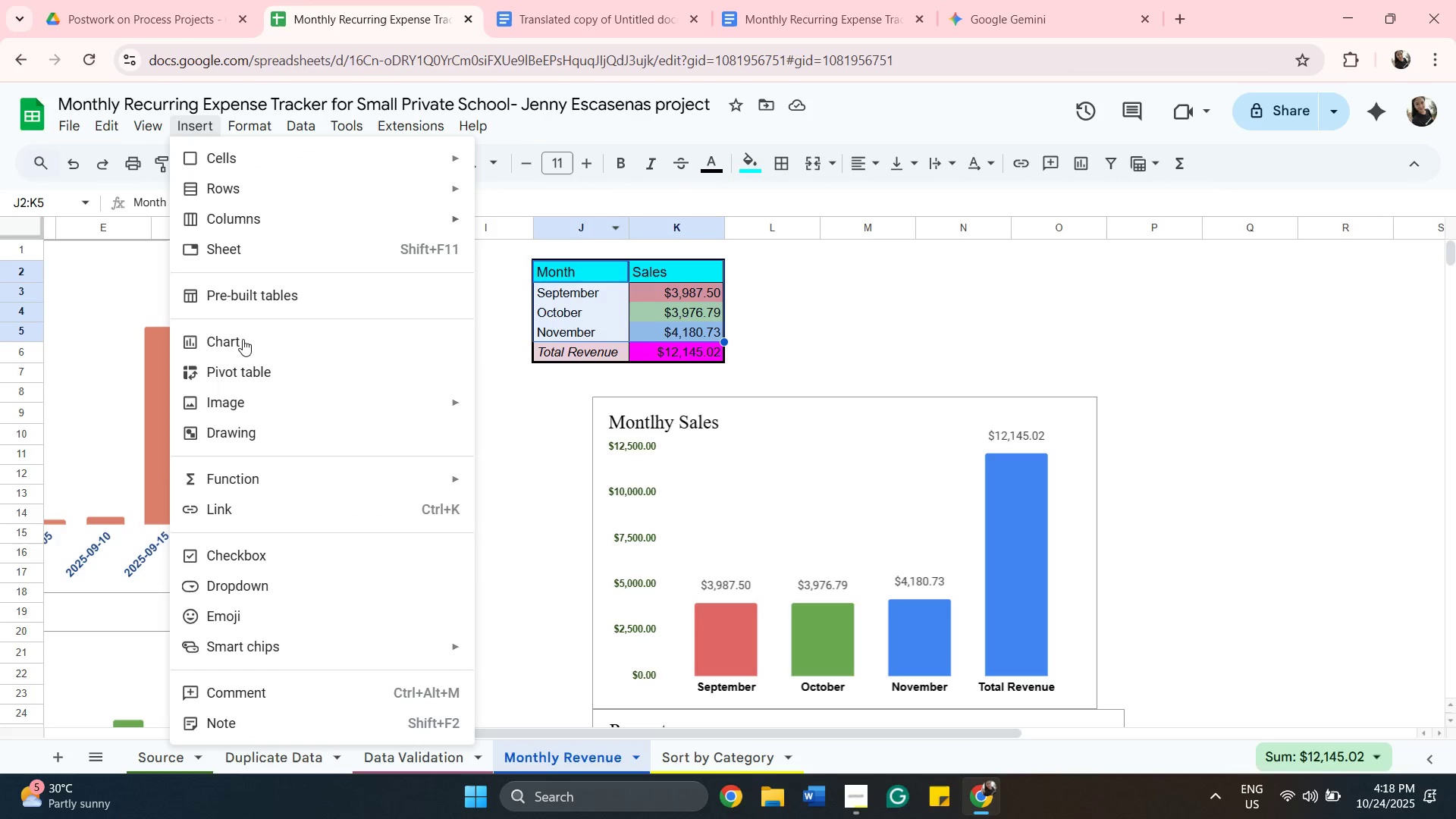 
left_click([243, 339])
 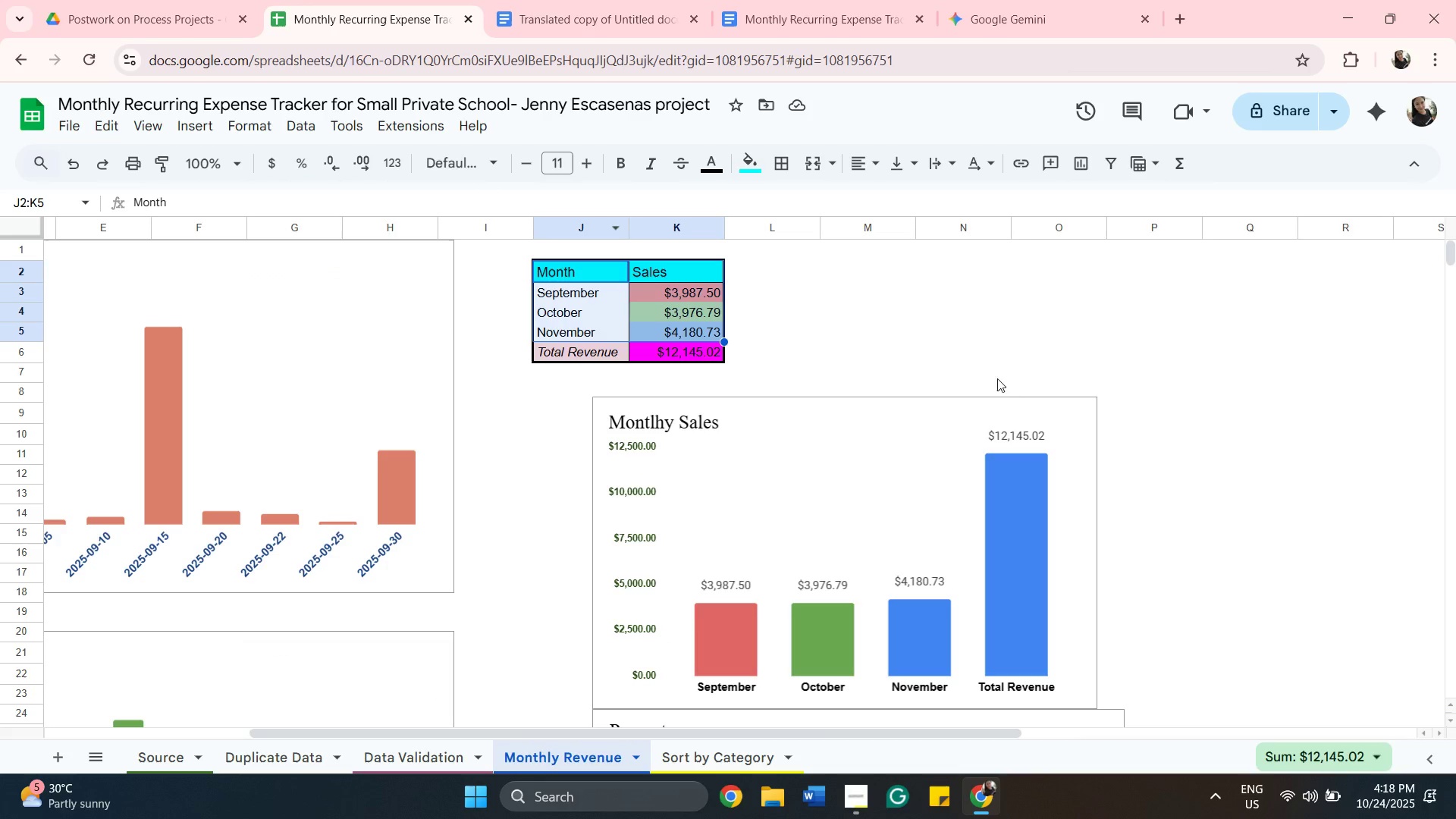 
scroll: coordinate [1121, 473], scroll_direction: down, amount: 2.0
 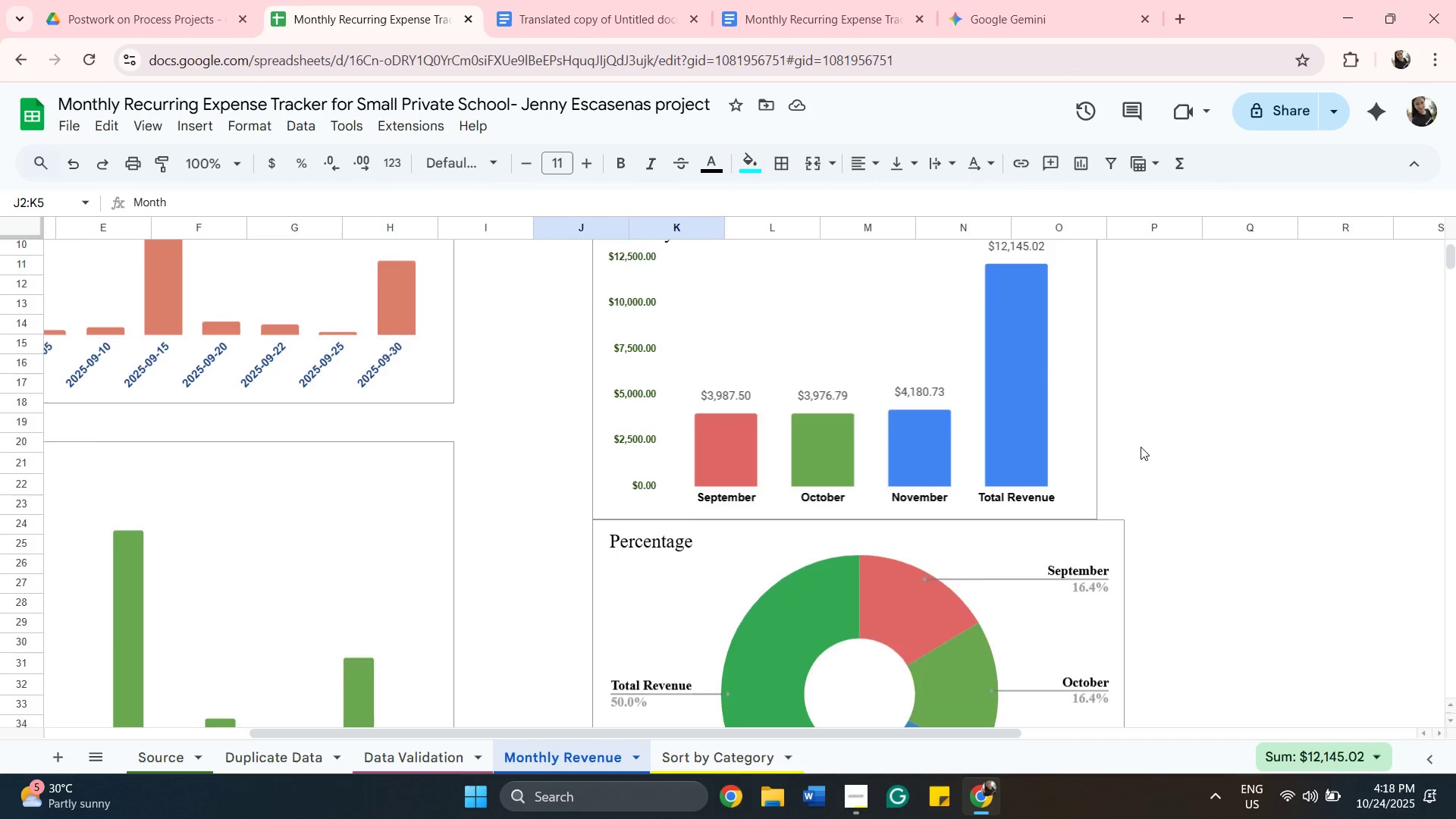 
scroll: coordinate [1141, 446], scroll_direction: up, amount: 1.0
 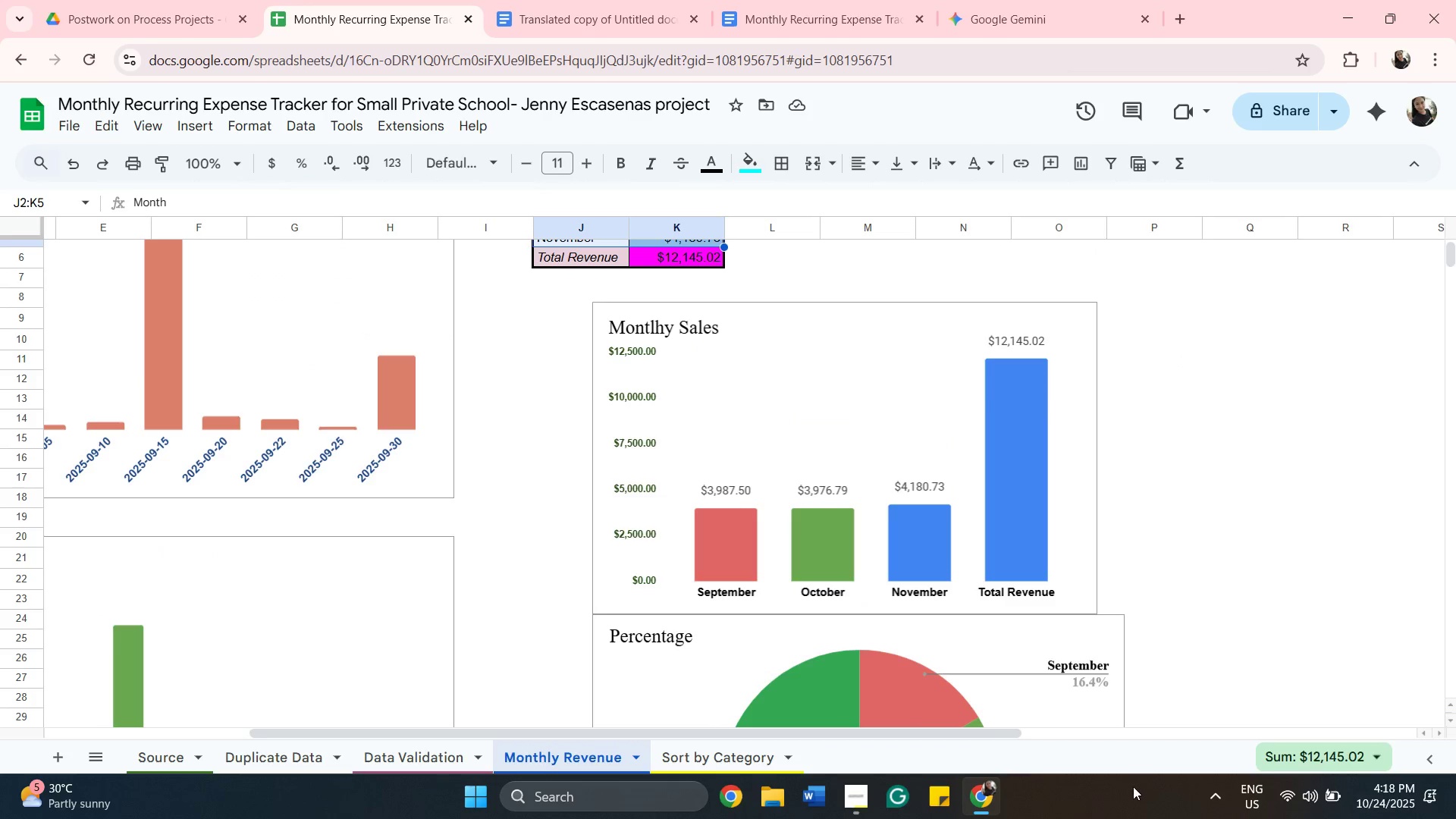 
scroll: coordinate [262, 592], scroll_direction: down, amount: 5.0
 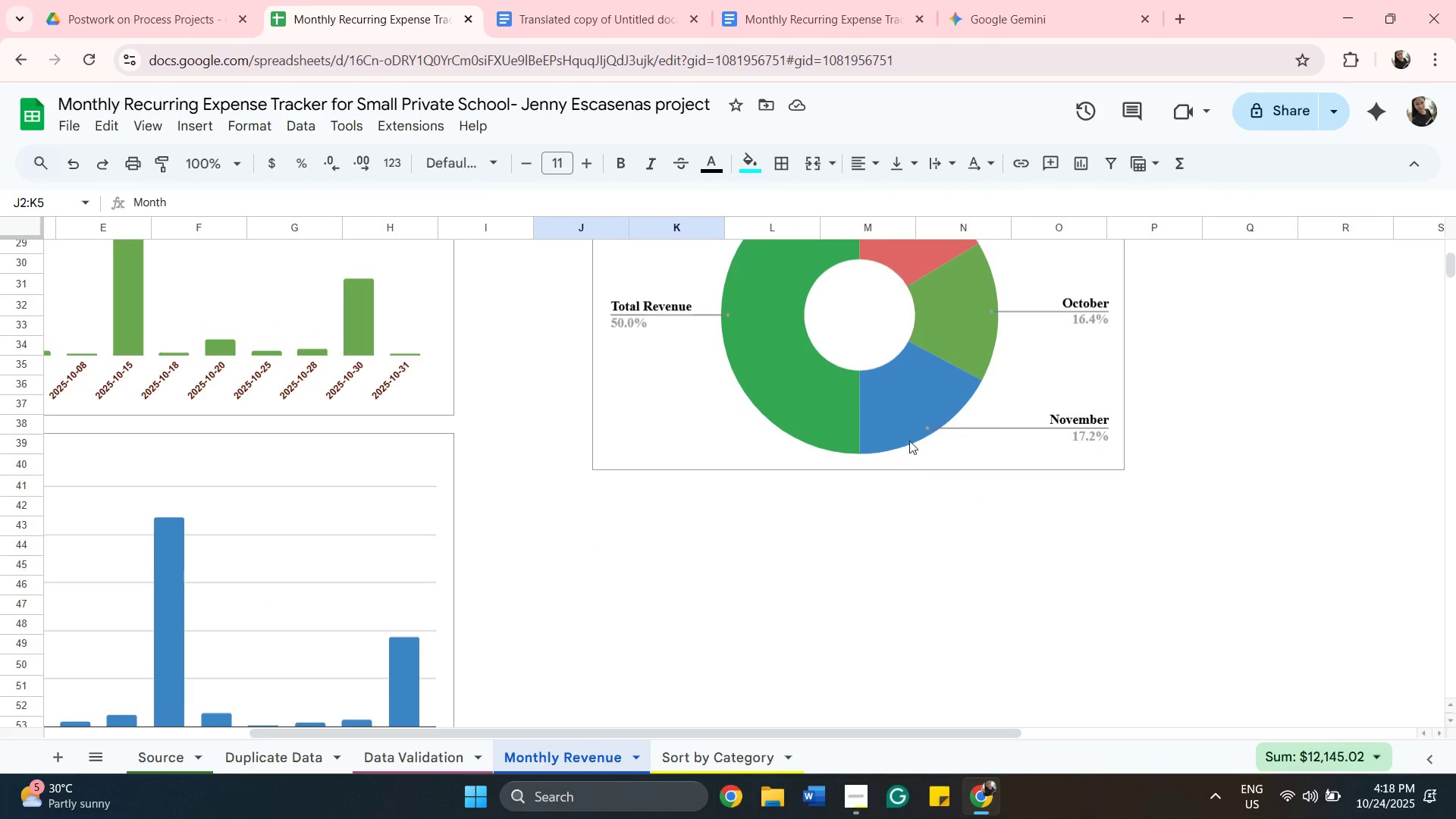 
scroll: coordinate [912, 462], scroll_direction: up, amount: 6.0
 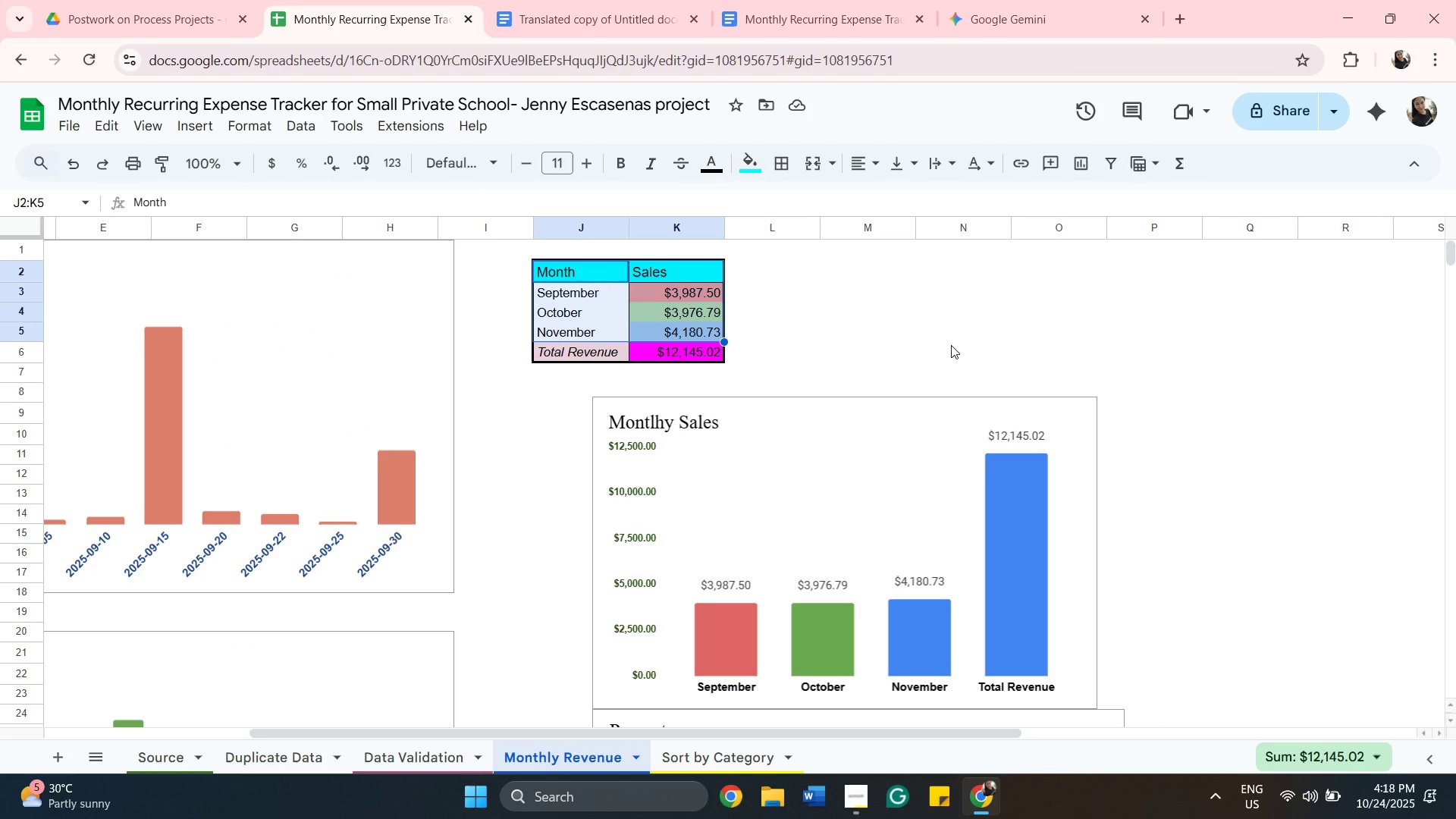 
left_click([951, 345])
 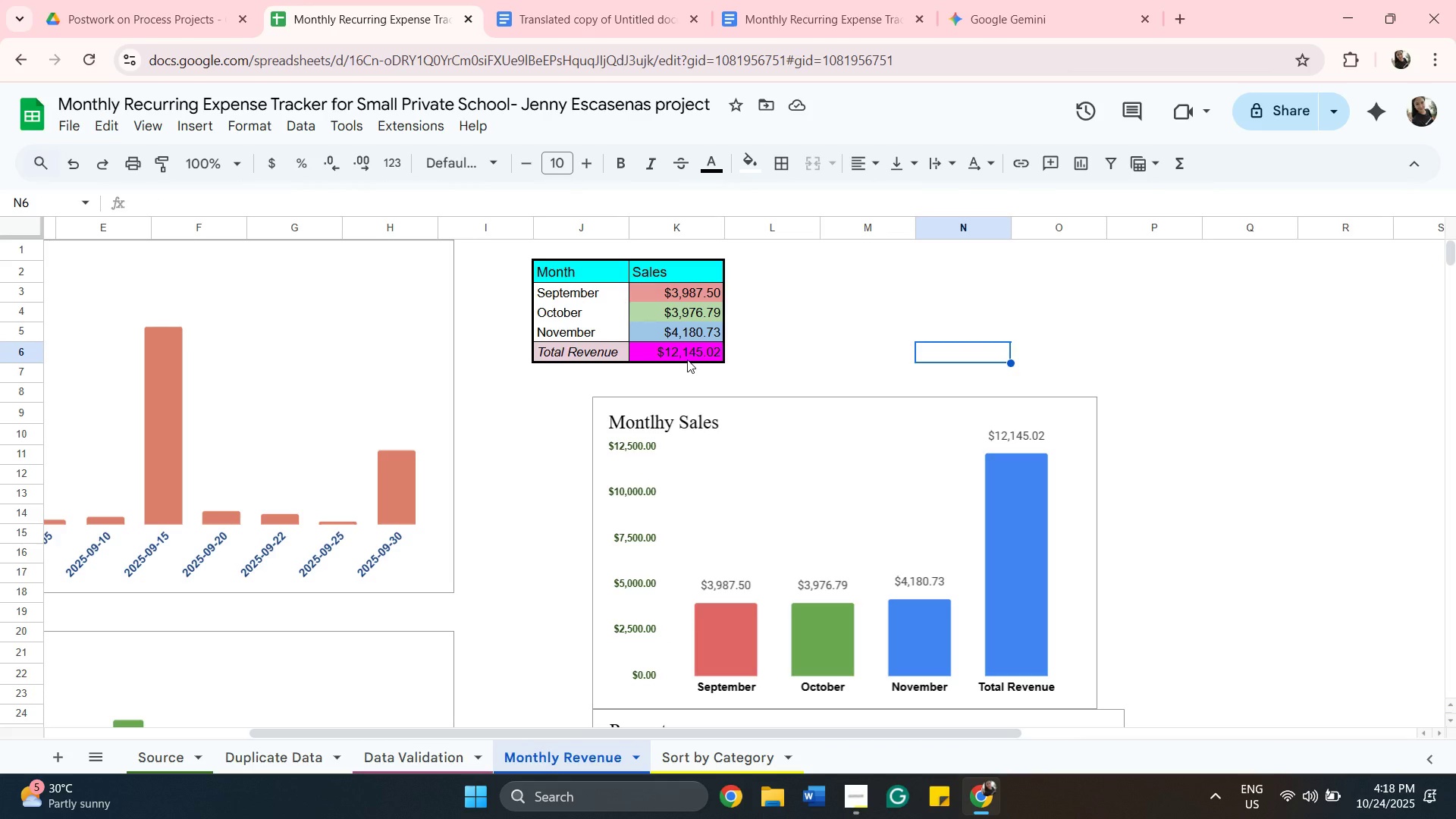 
left_click([687, 359])
 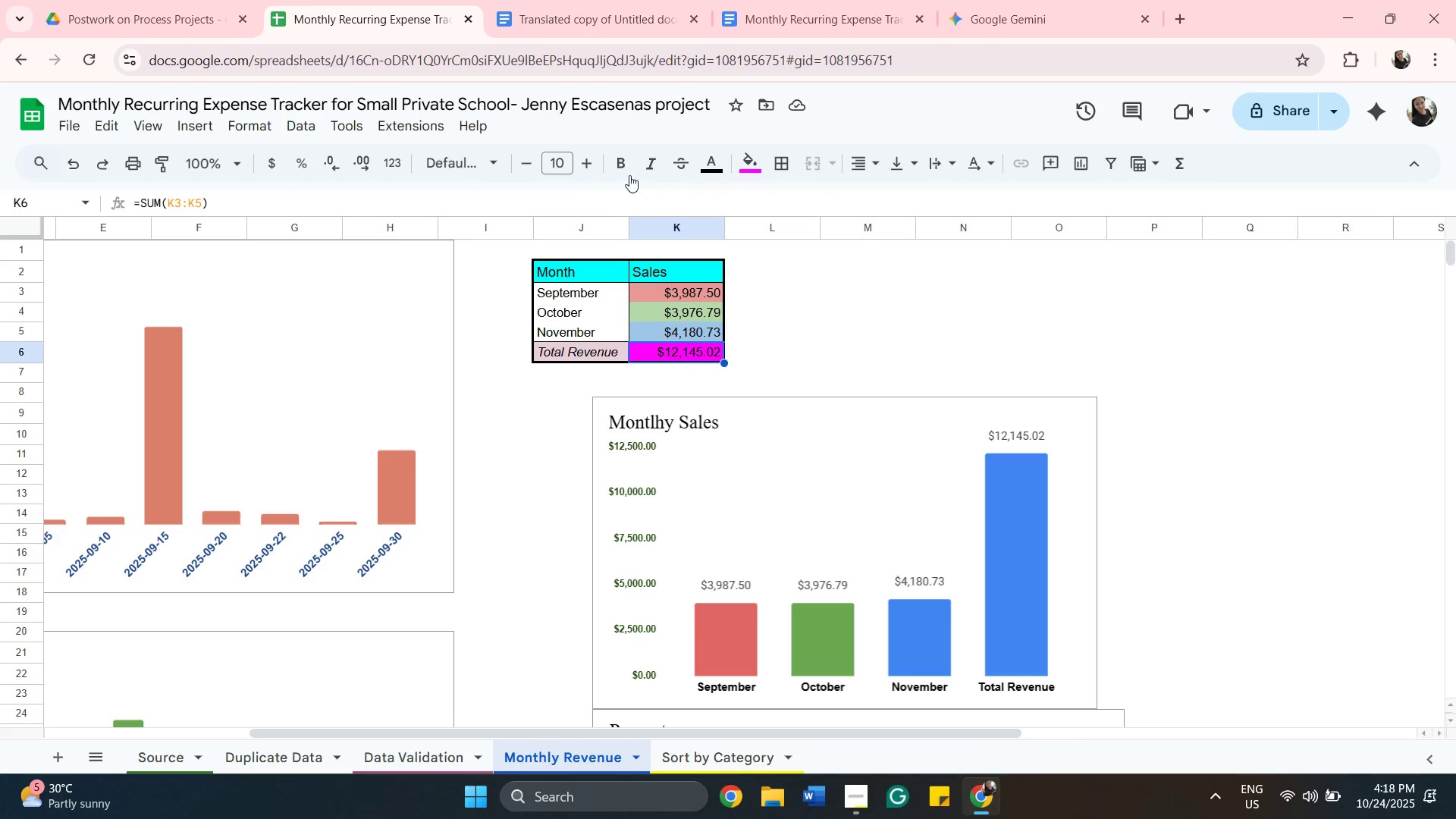 
left_click([629, 175])
 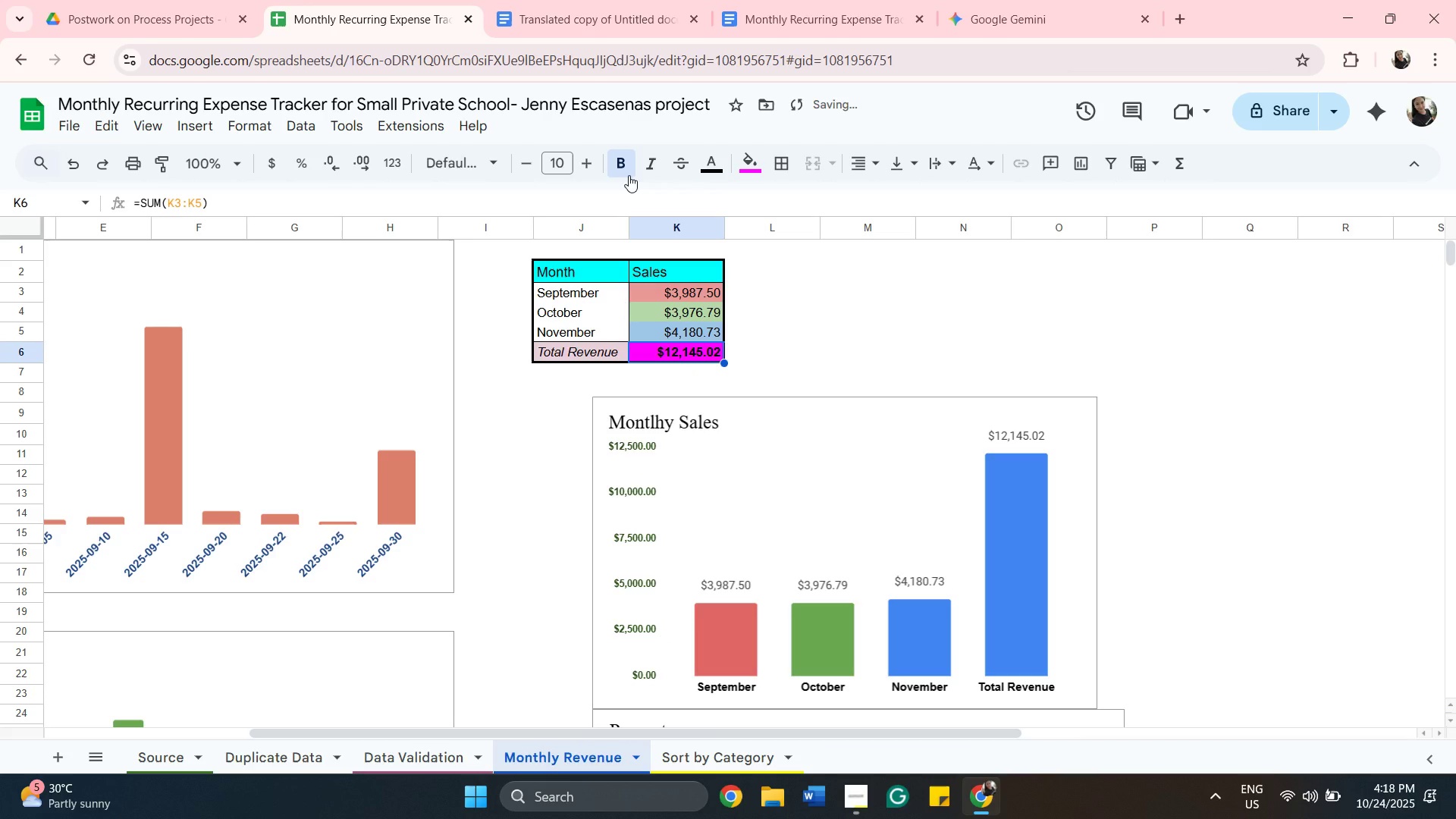 
wait(11.34)
 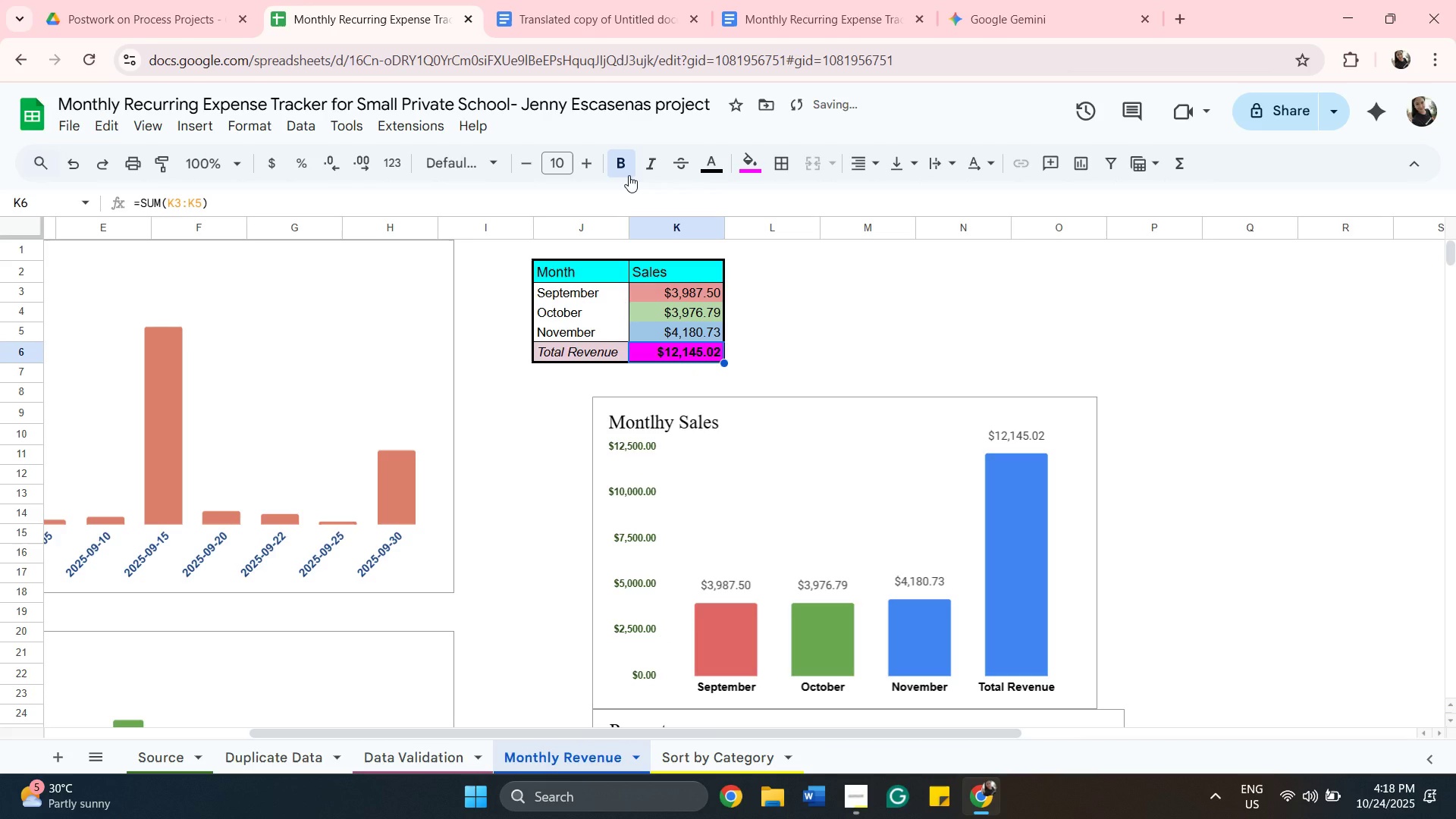 
left_click([608, 356])
 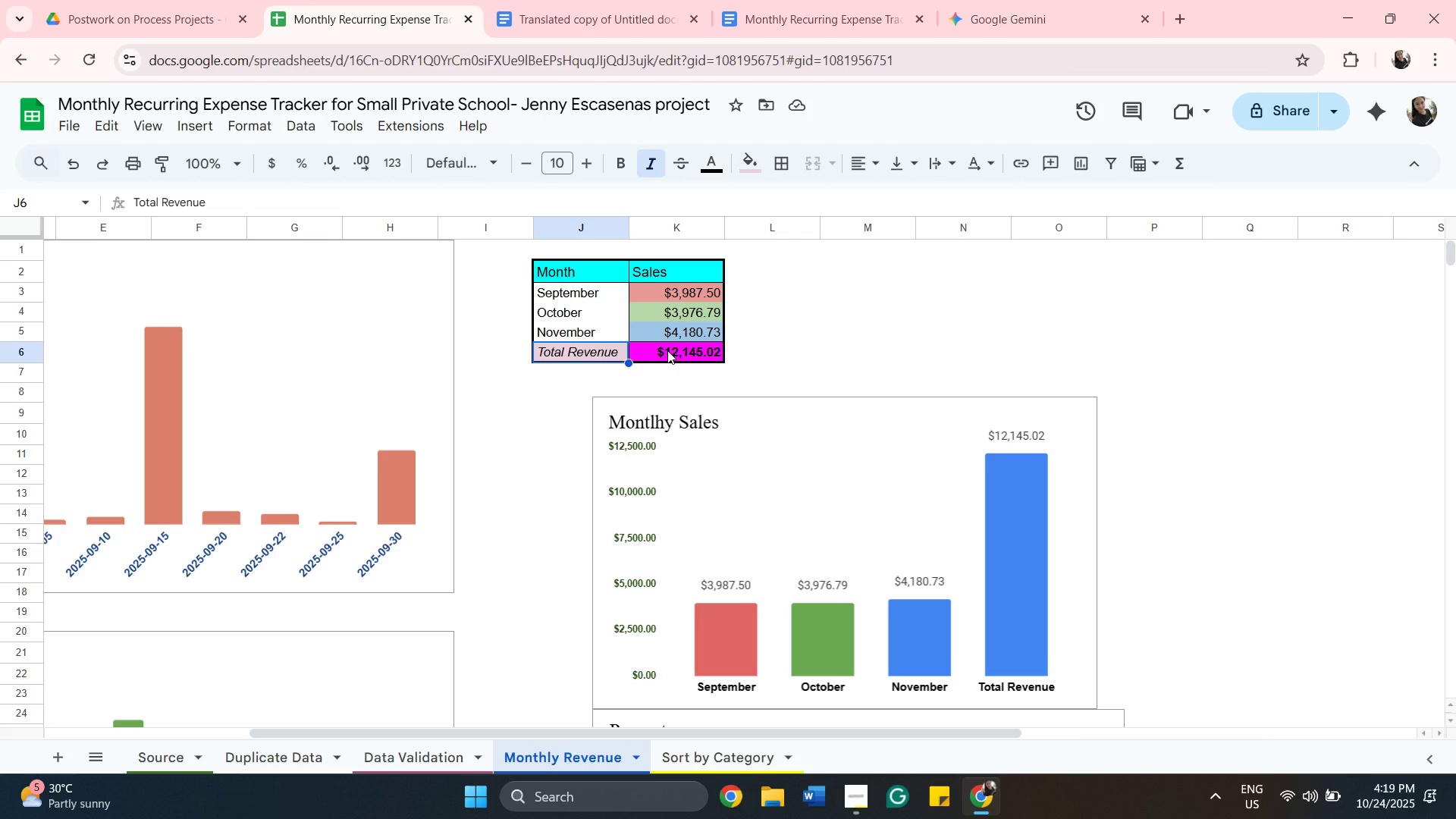 
hold_key(key=ShiftLeft, duration=0.59)
left_click([667, 350])
 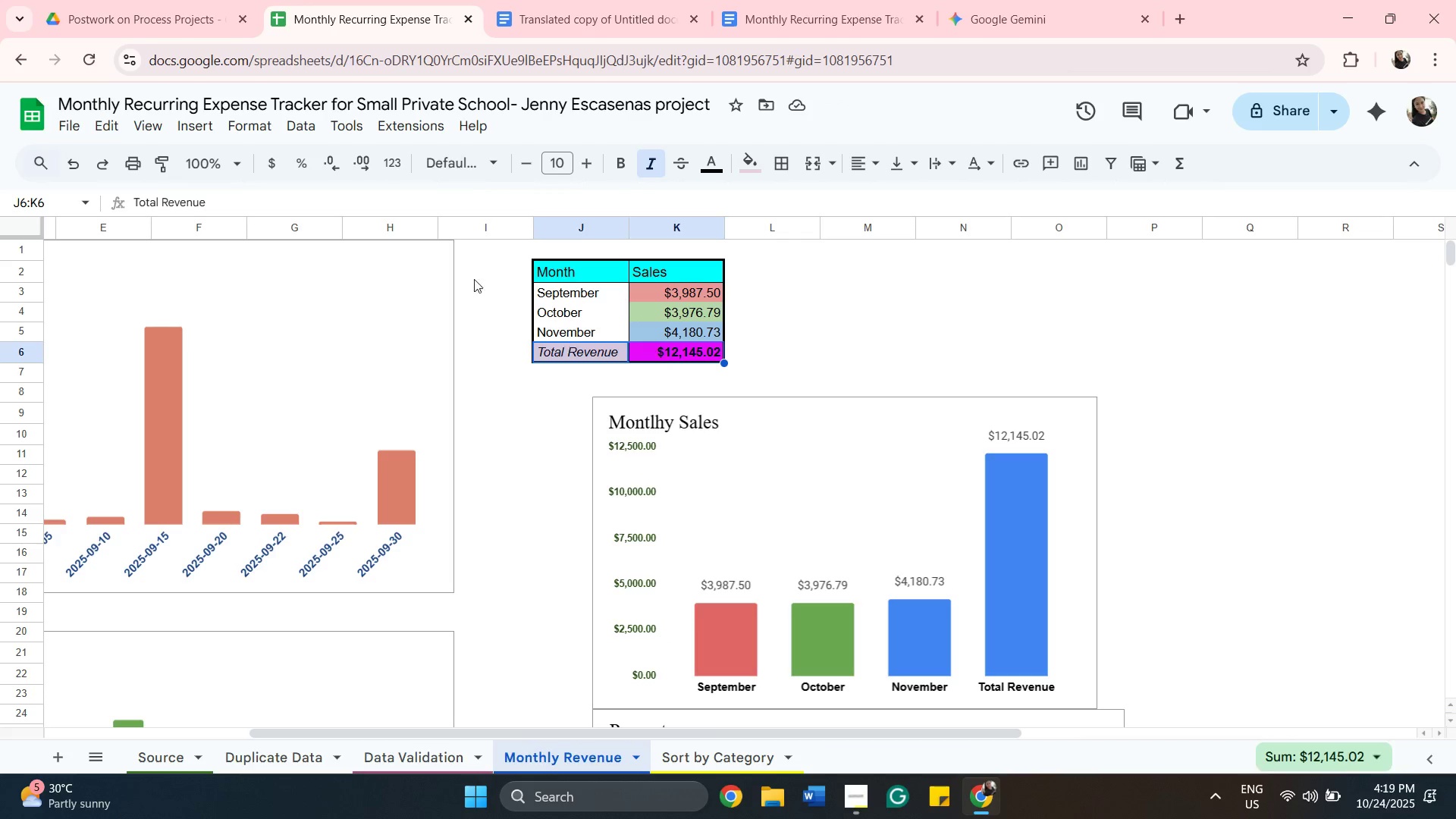 
left_click([205, 133])
 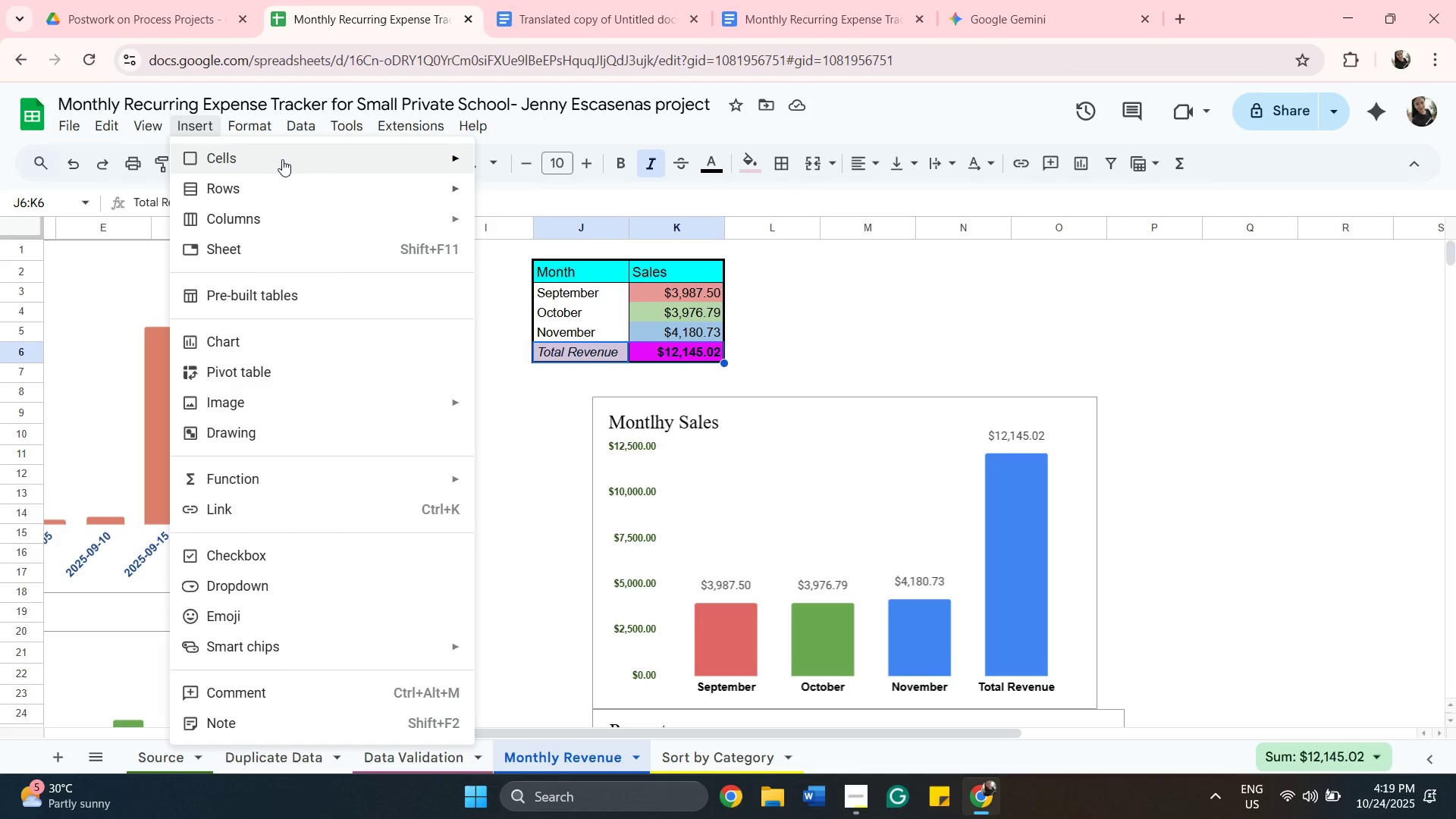 
left_click([282, 158])
 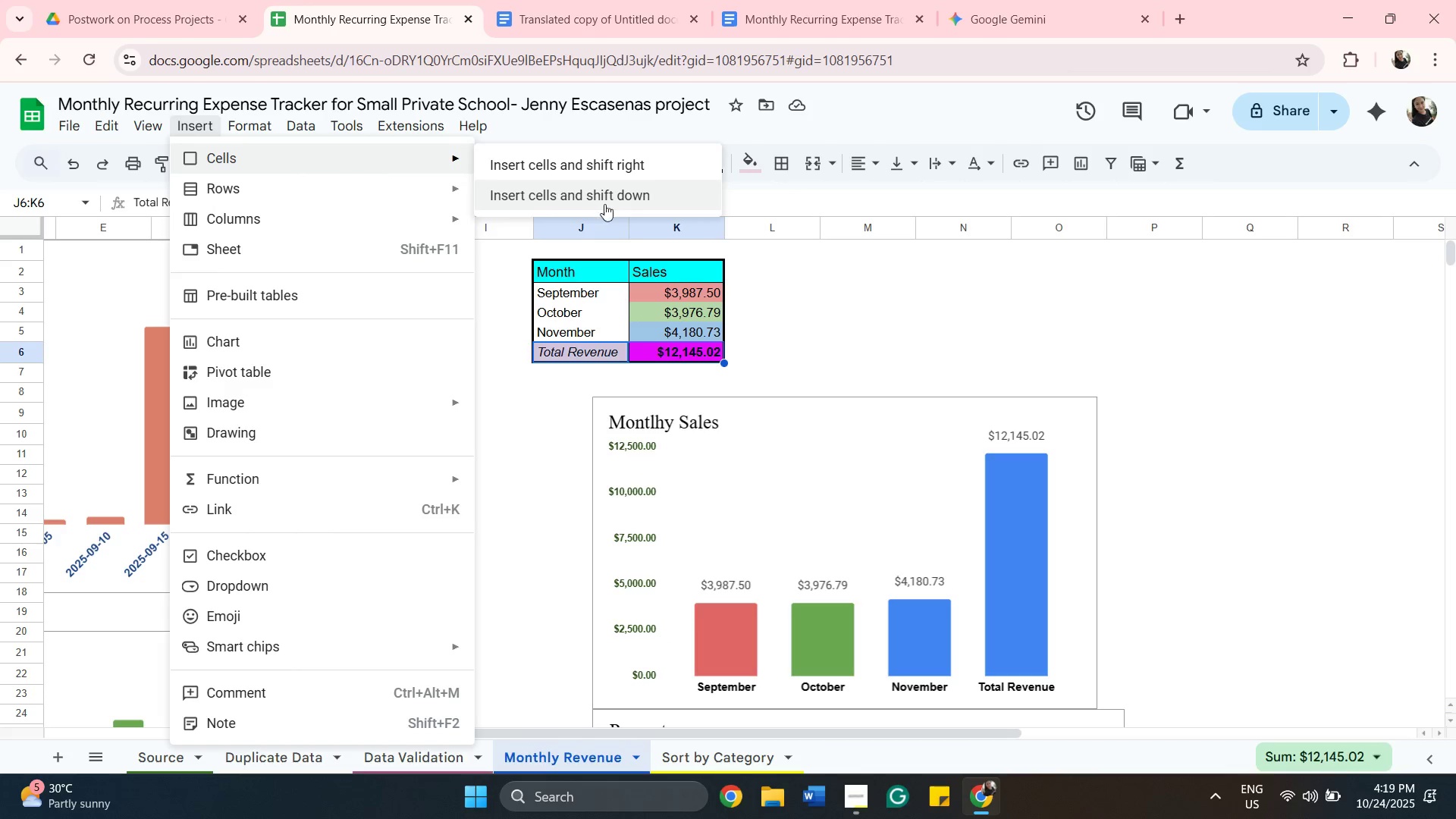 
left_click([779, 284])
 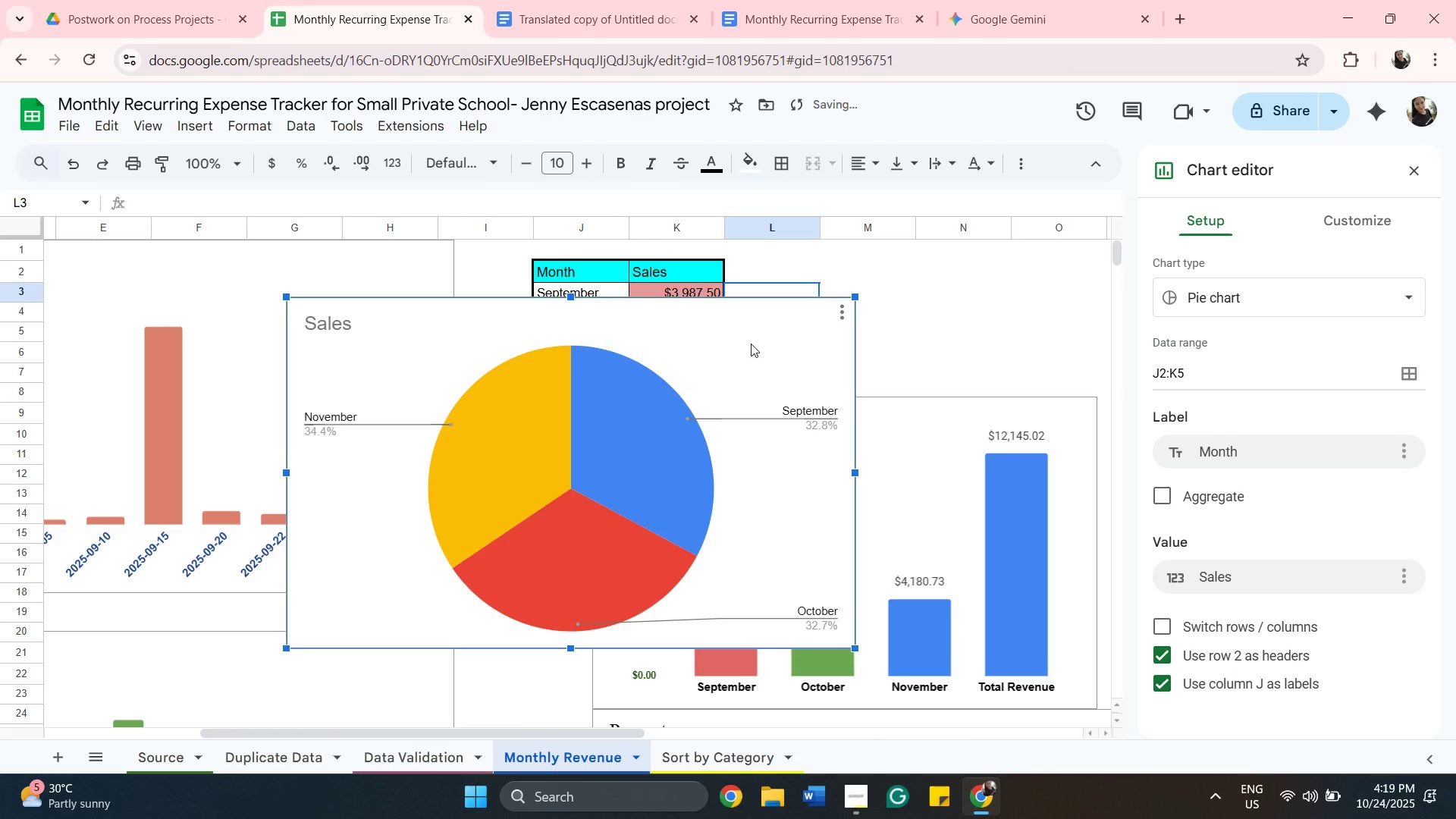 
wait(28.33)
 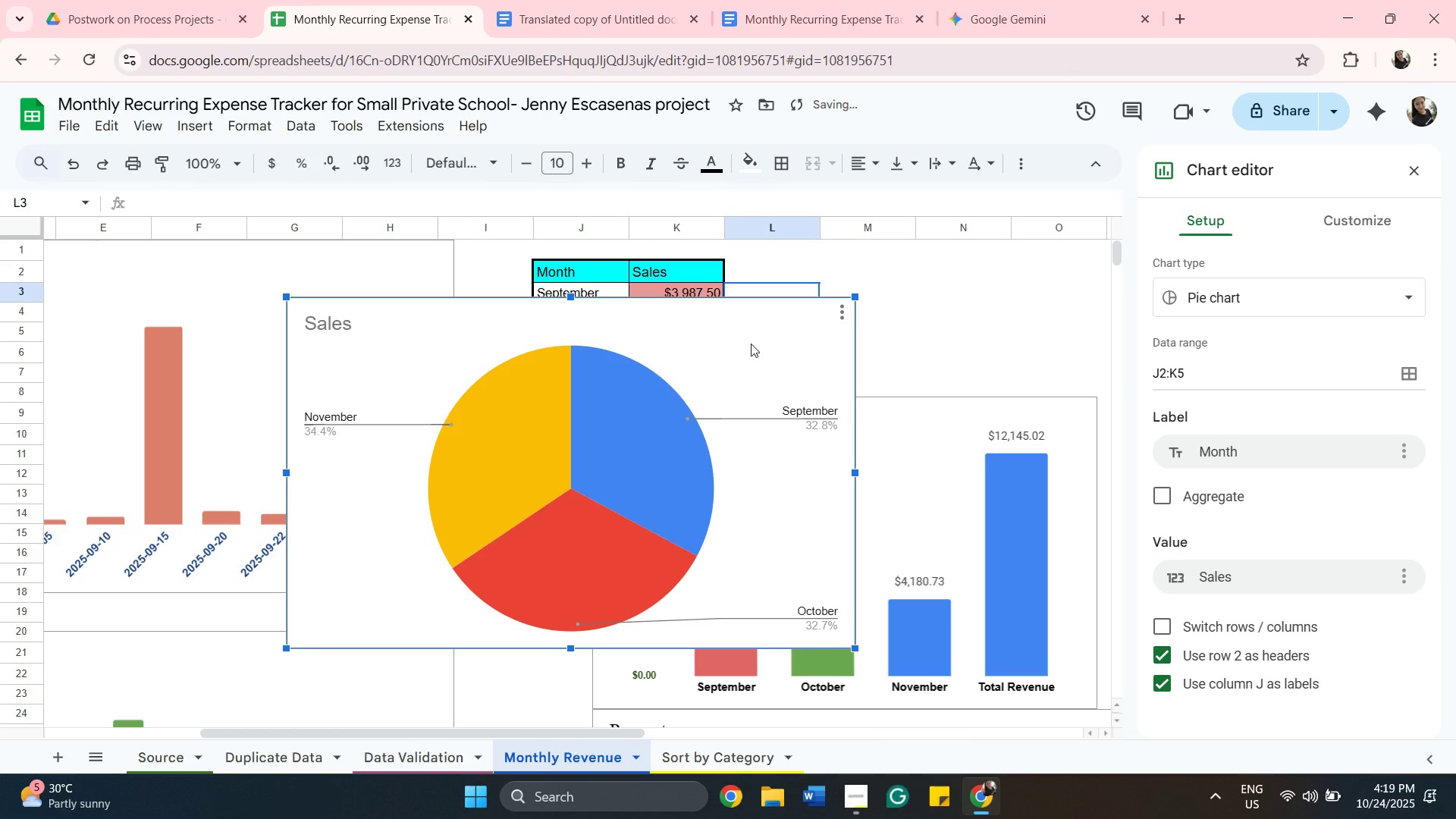 
scroll: coordinate [938, 484], scroll_direction: down, amount: 4.0
 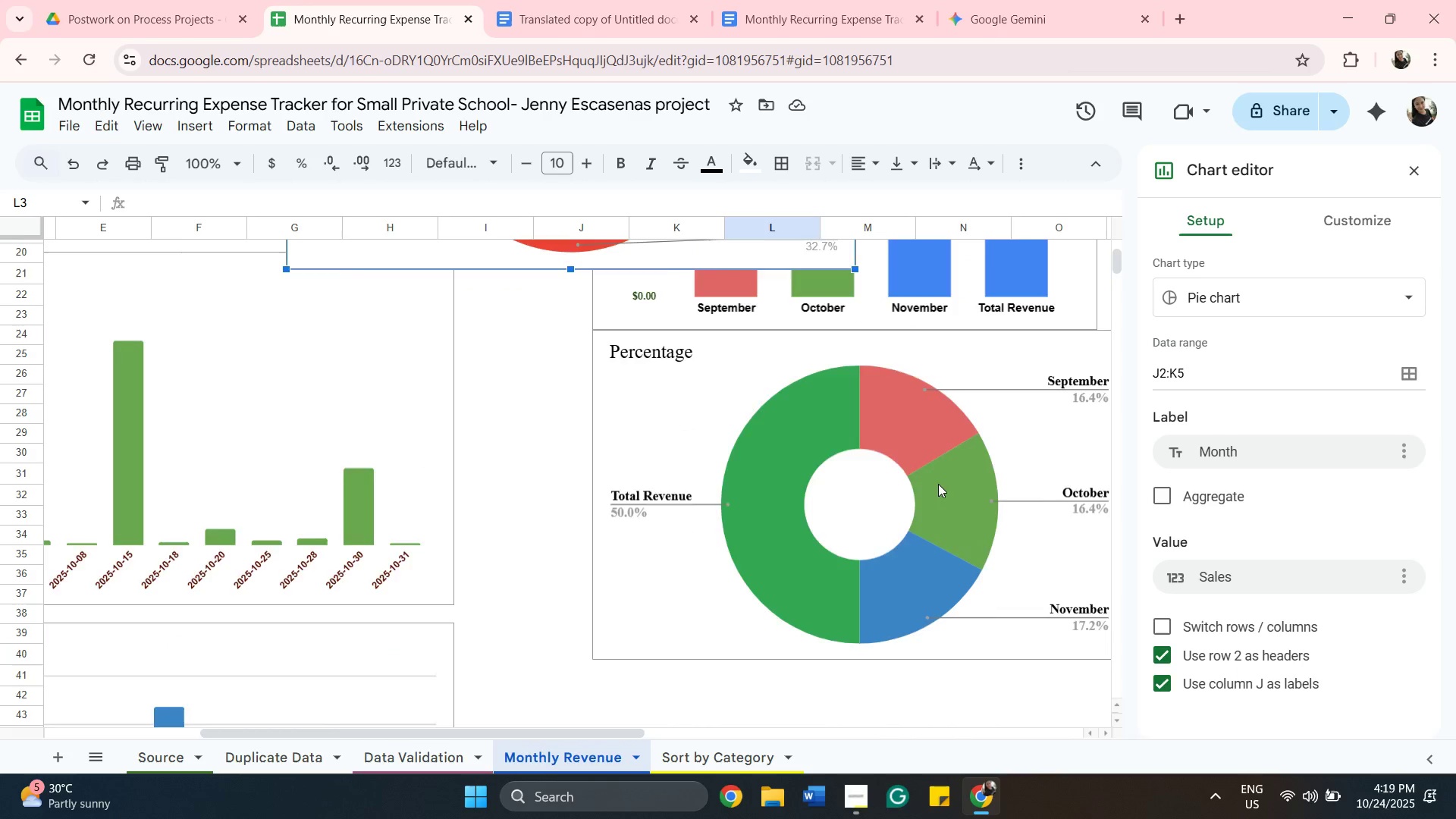 
scroll: coordinate [938, 484], scroll_direction: up, amount: 2.0
 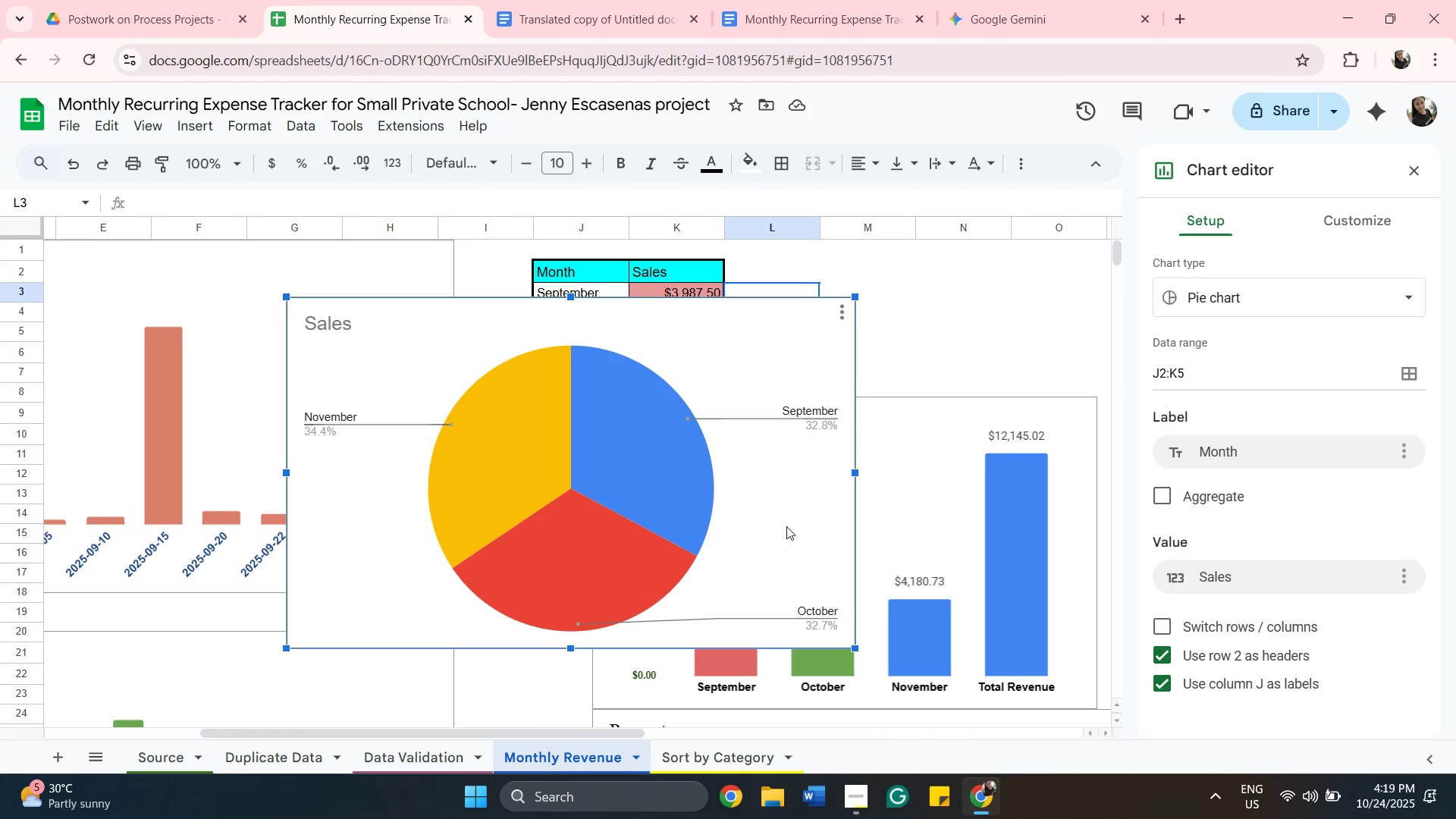 
wait(11.41)
 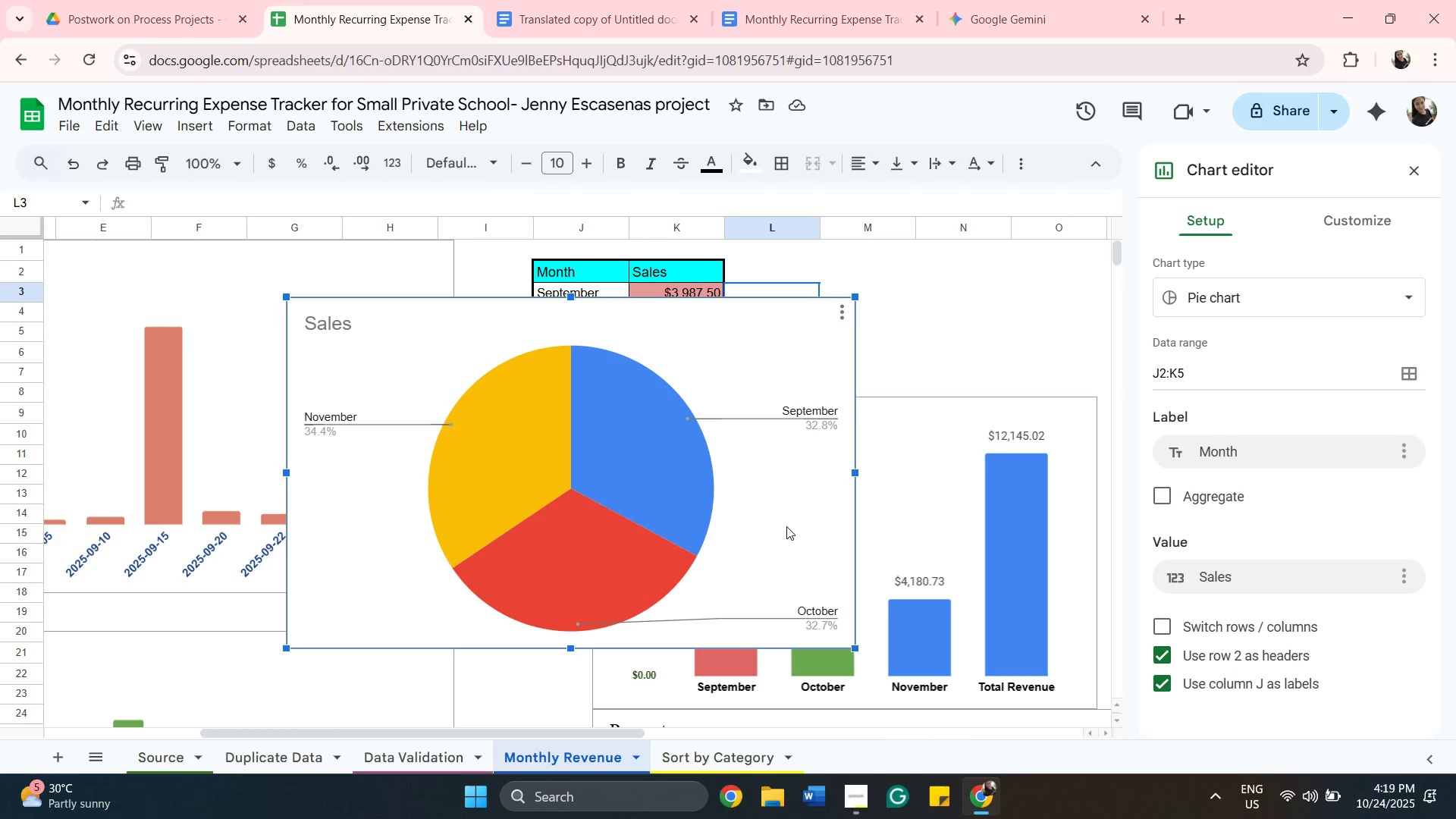 
left_click([845, 312])
 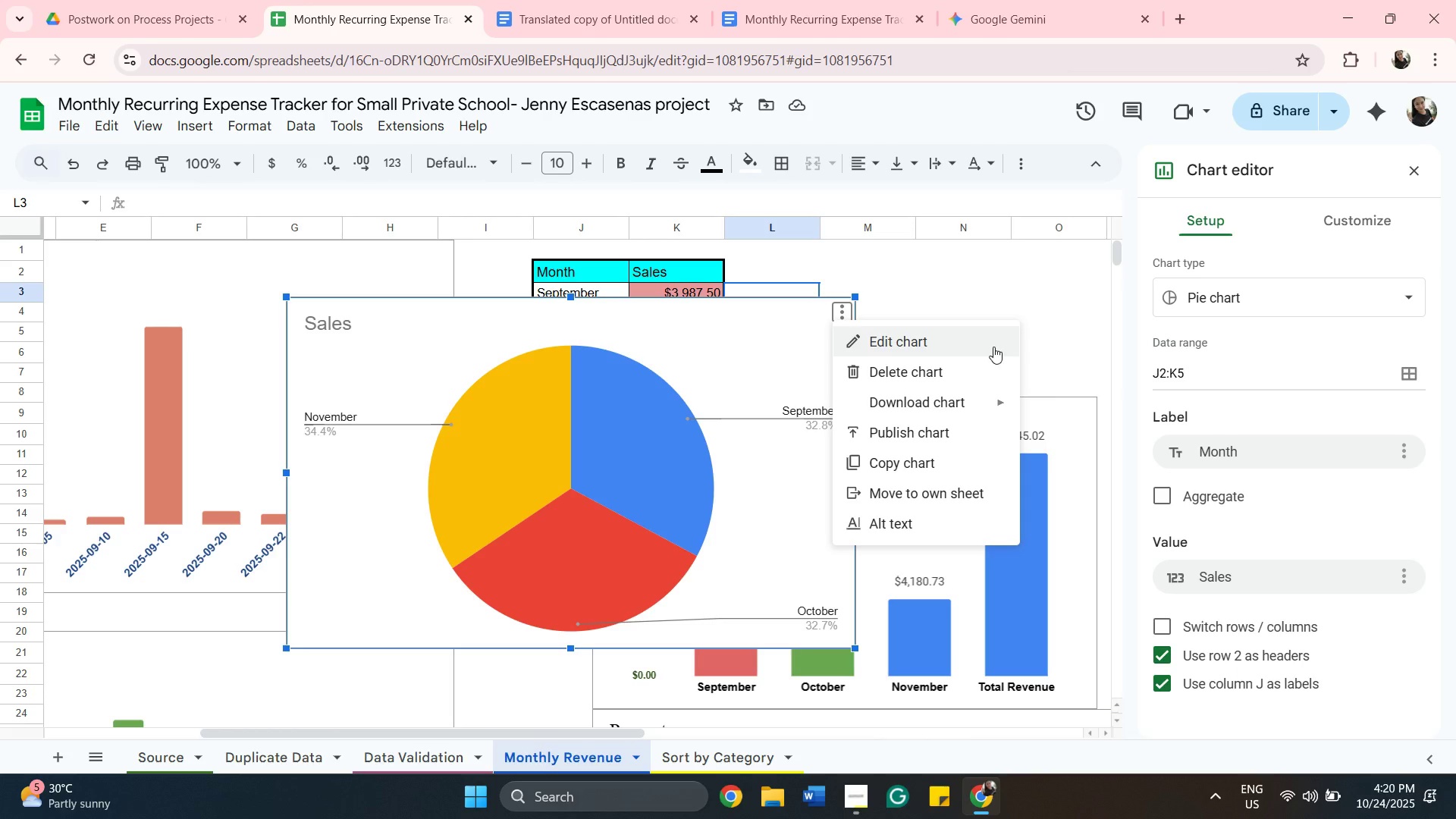 
wait(12.15)
 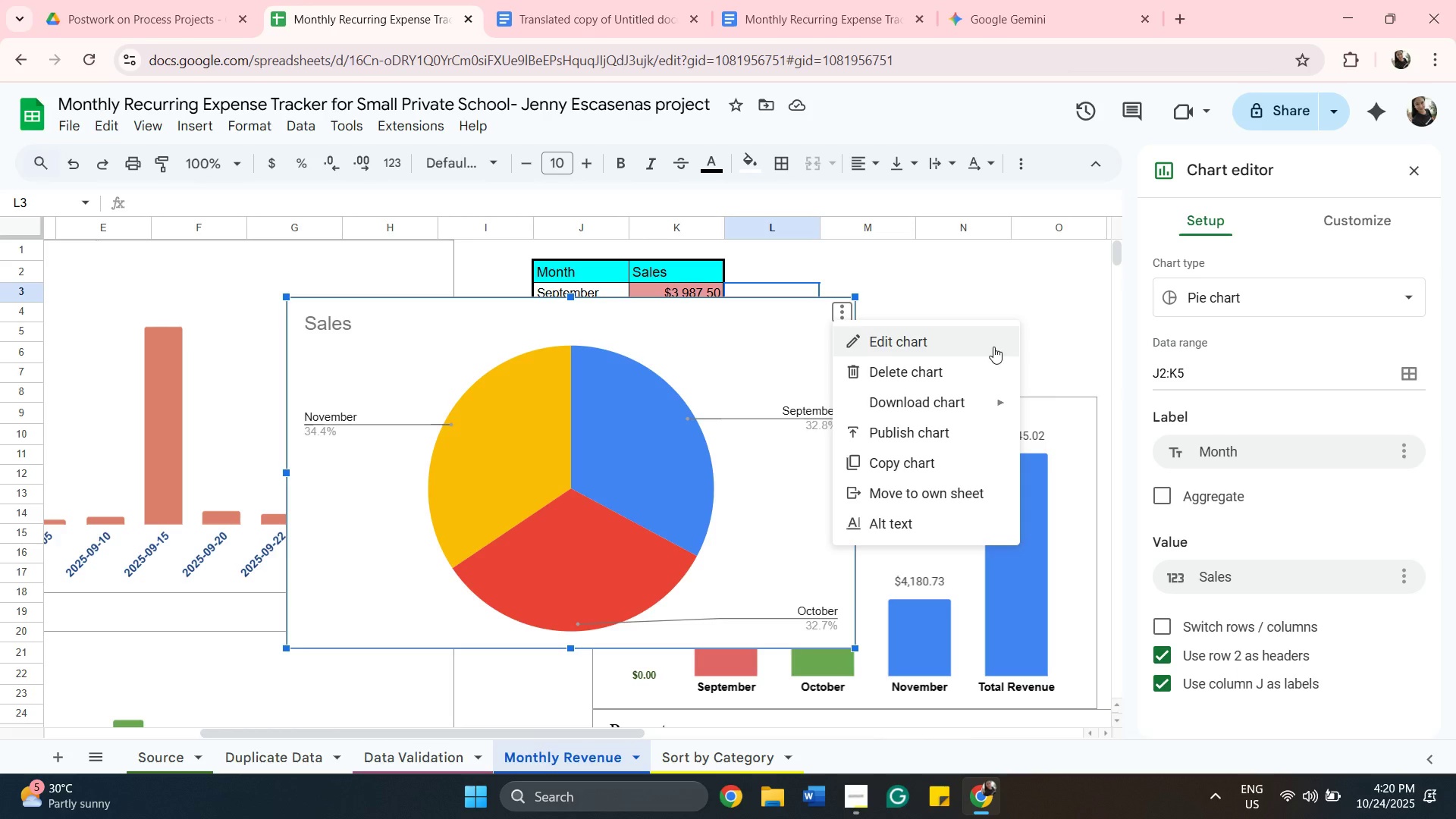 
left_click([1042, 275])
 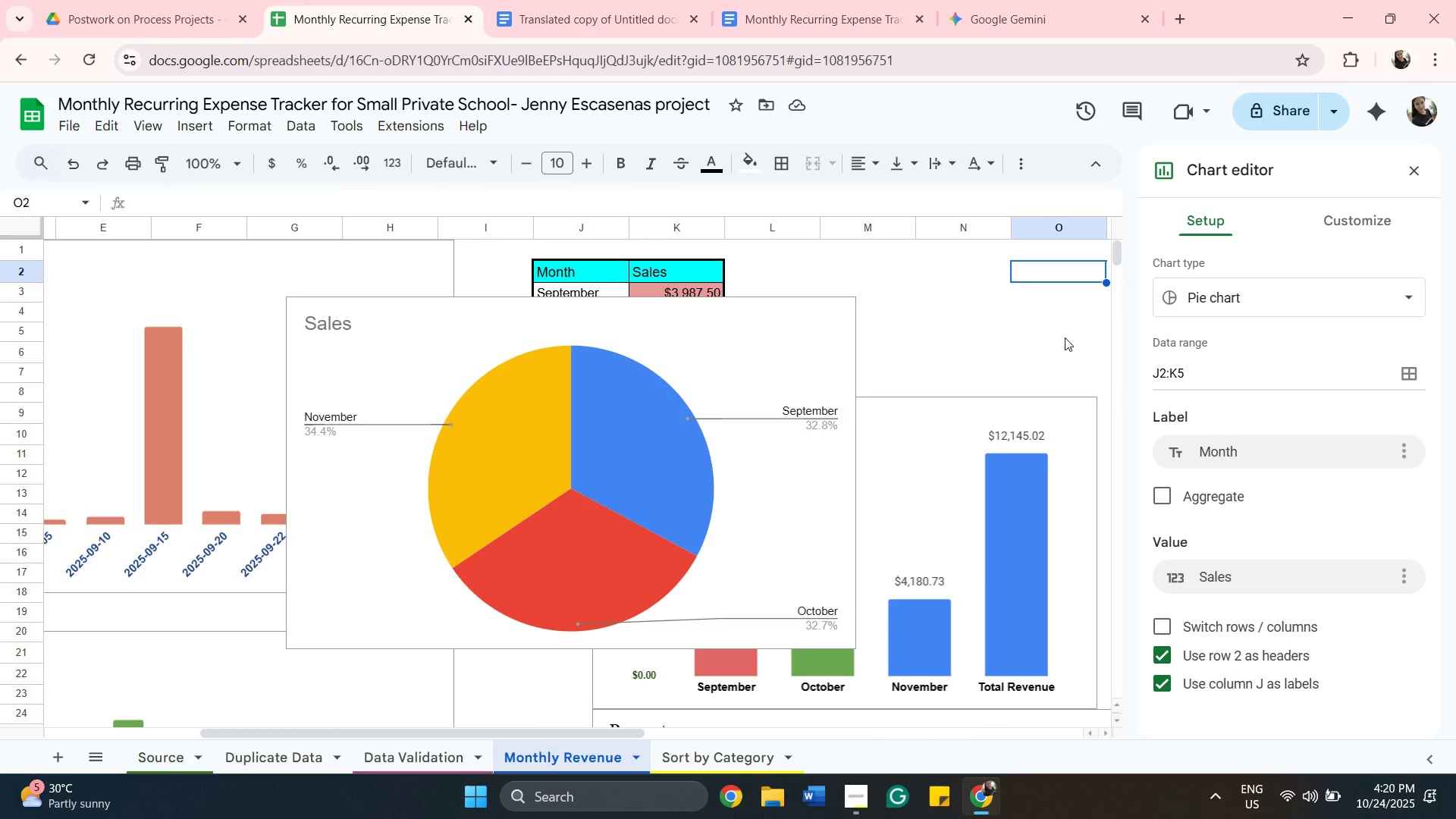 
scroll: coordinate [1062, 337], scroll_direction: down, amount: 1.0
 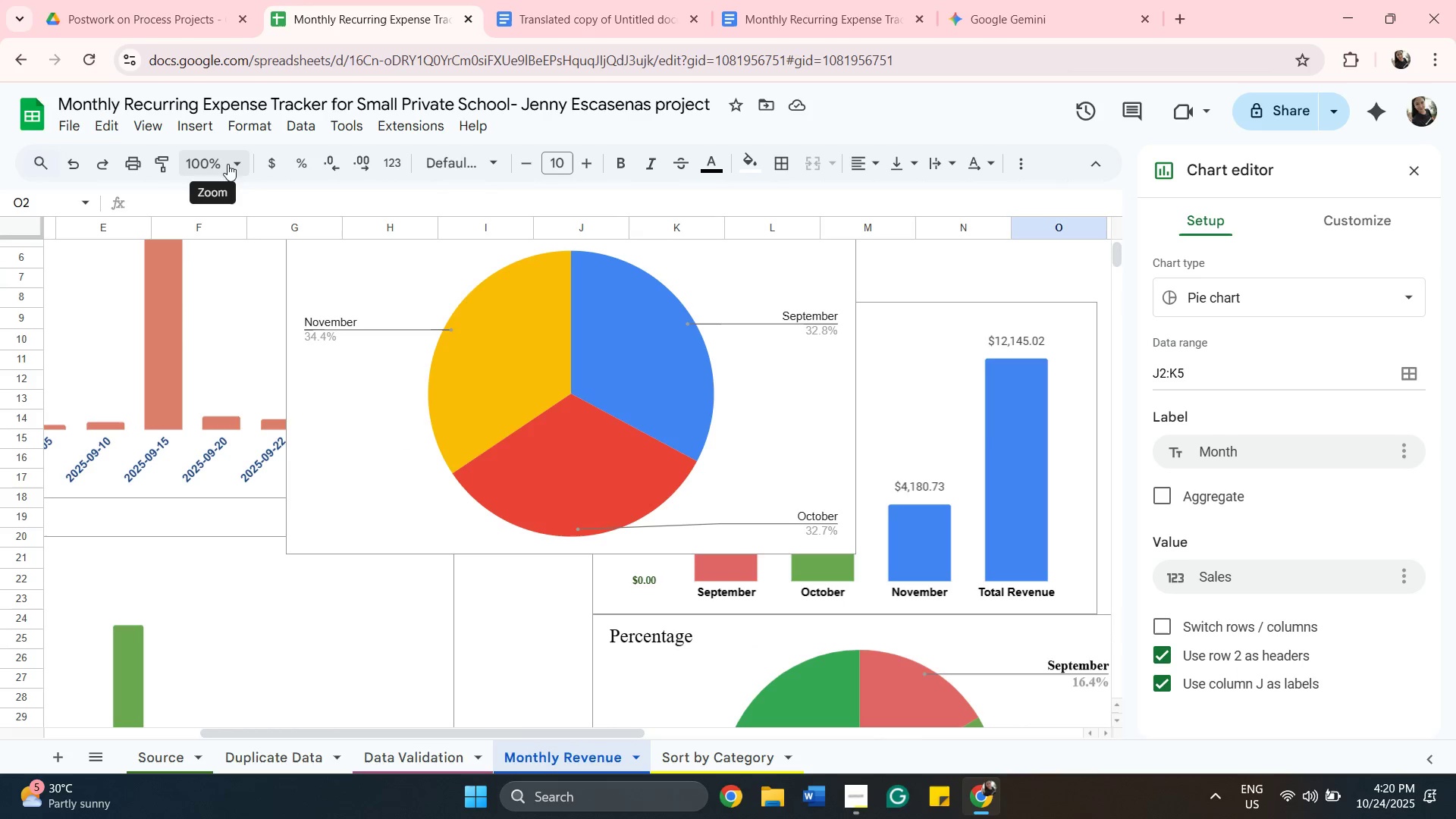 
left_click([228, 162])
 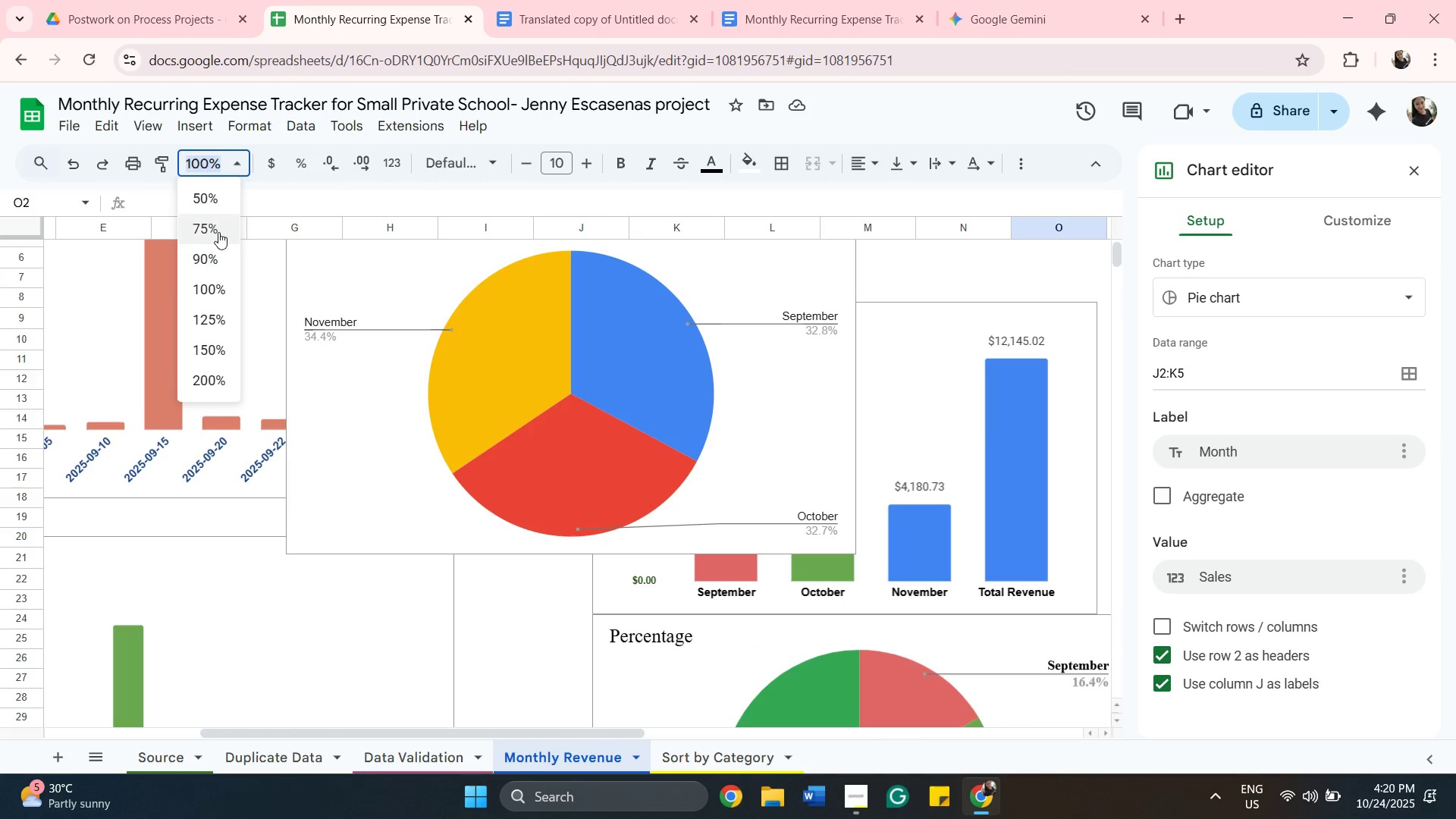 
left_click([218, 232])
 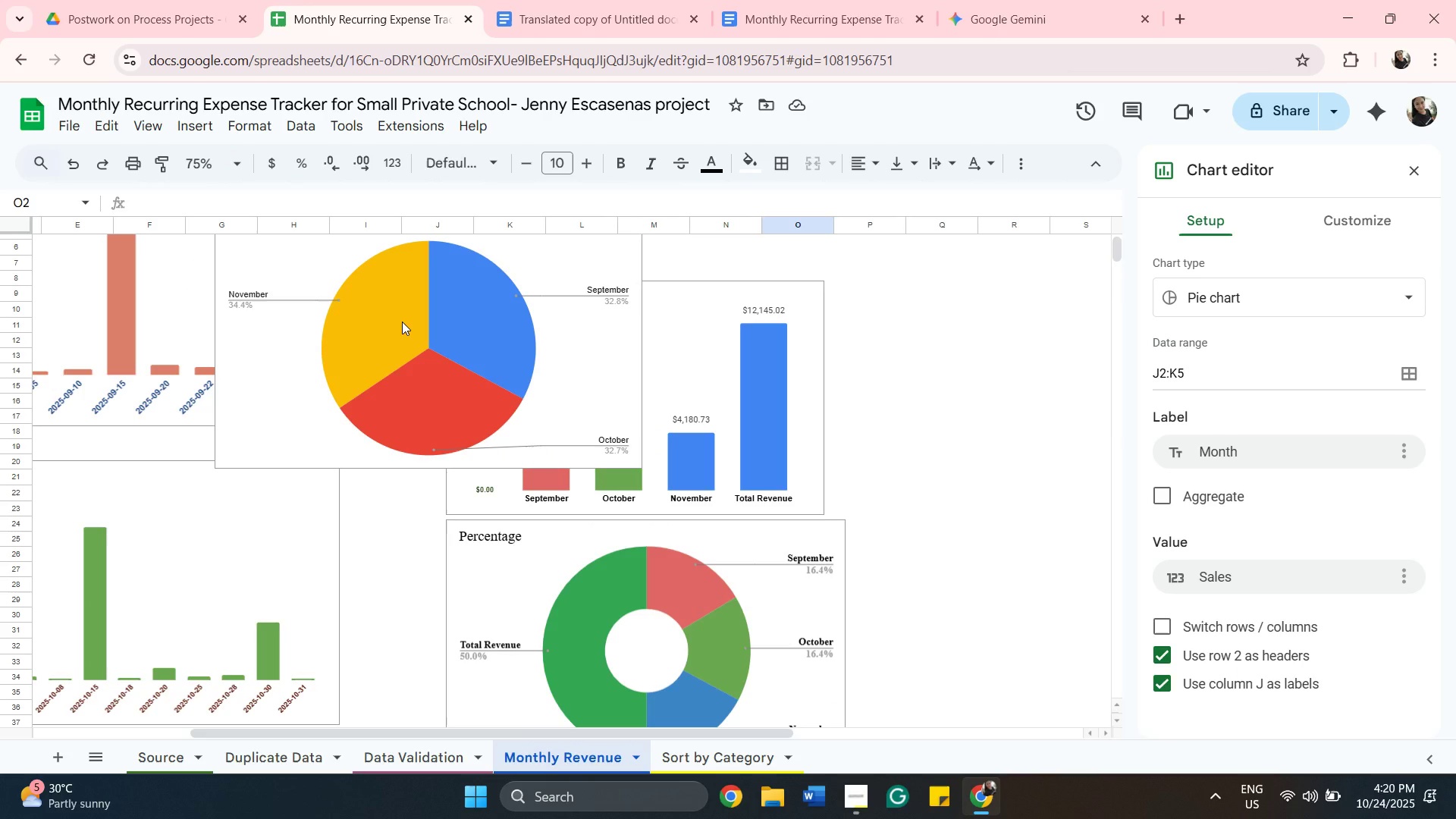 
left_click([402, 322])
 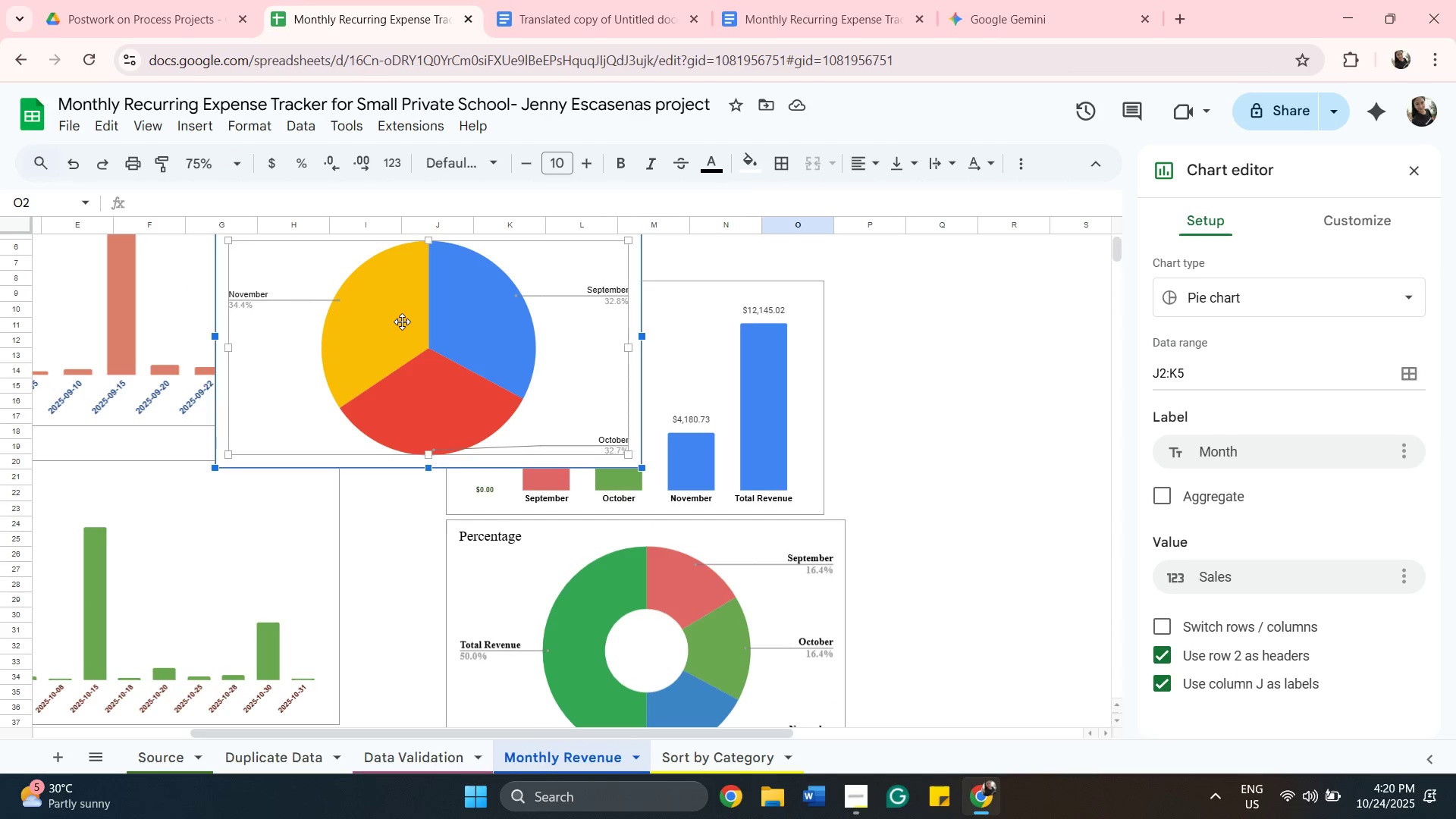 
left_click_drag(start_coordinate=[402, 322], to_coordinate=[1032, 391])
 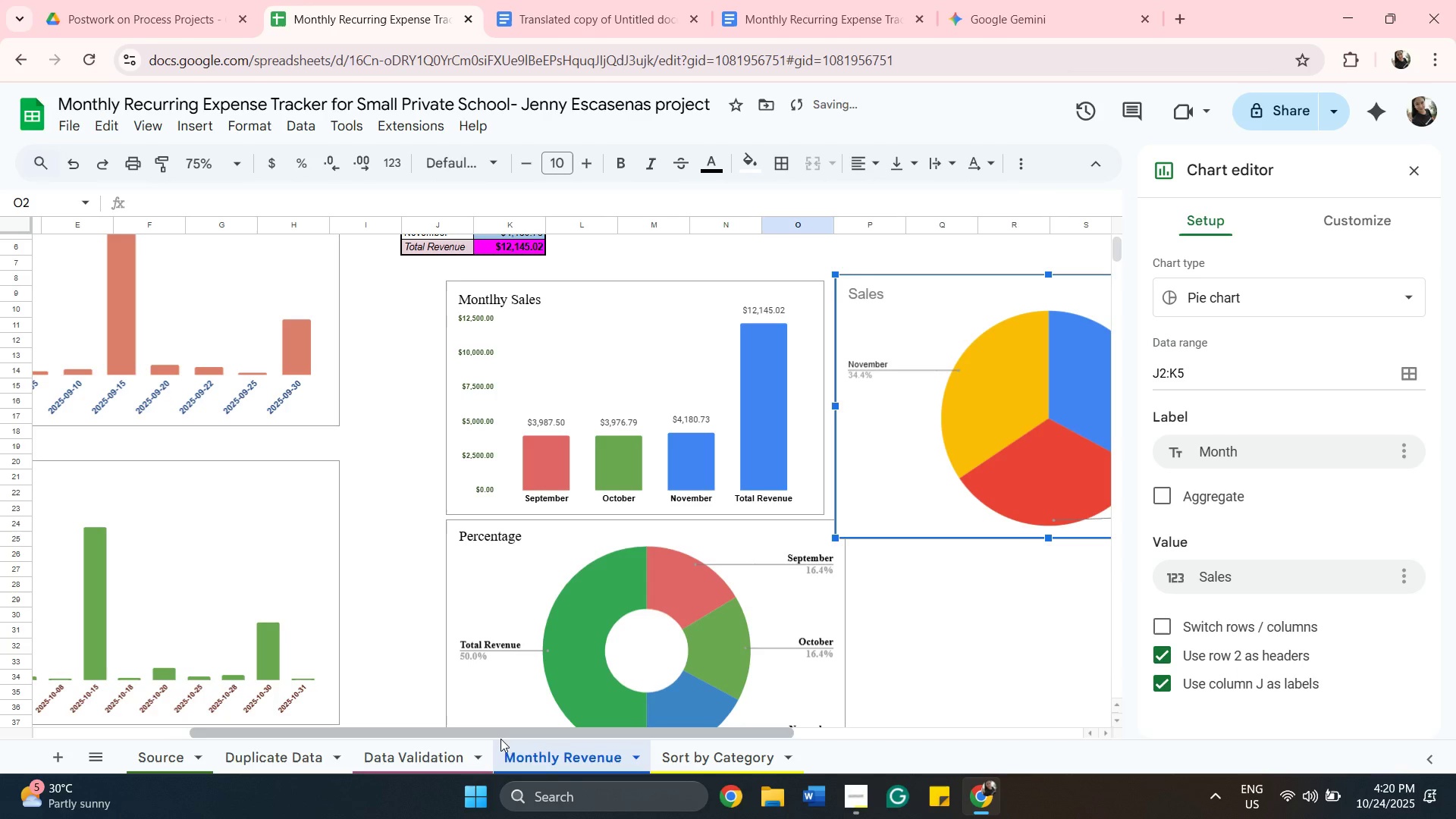 
left_click_drag(start_coordinate=[499, 733], to_coordinate=[582, 708])
 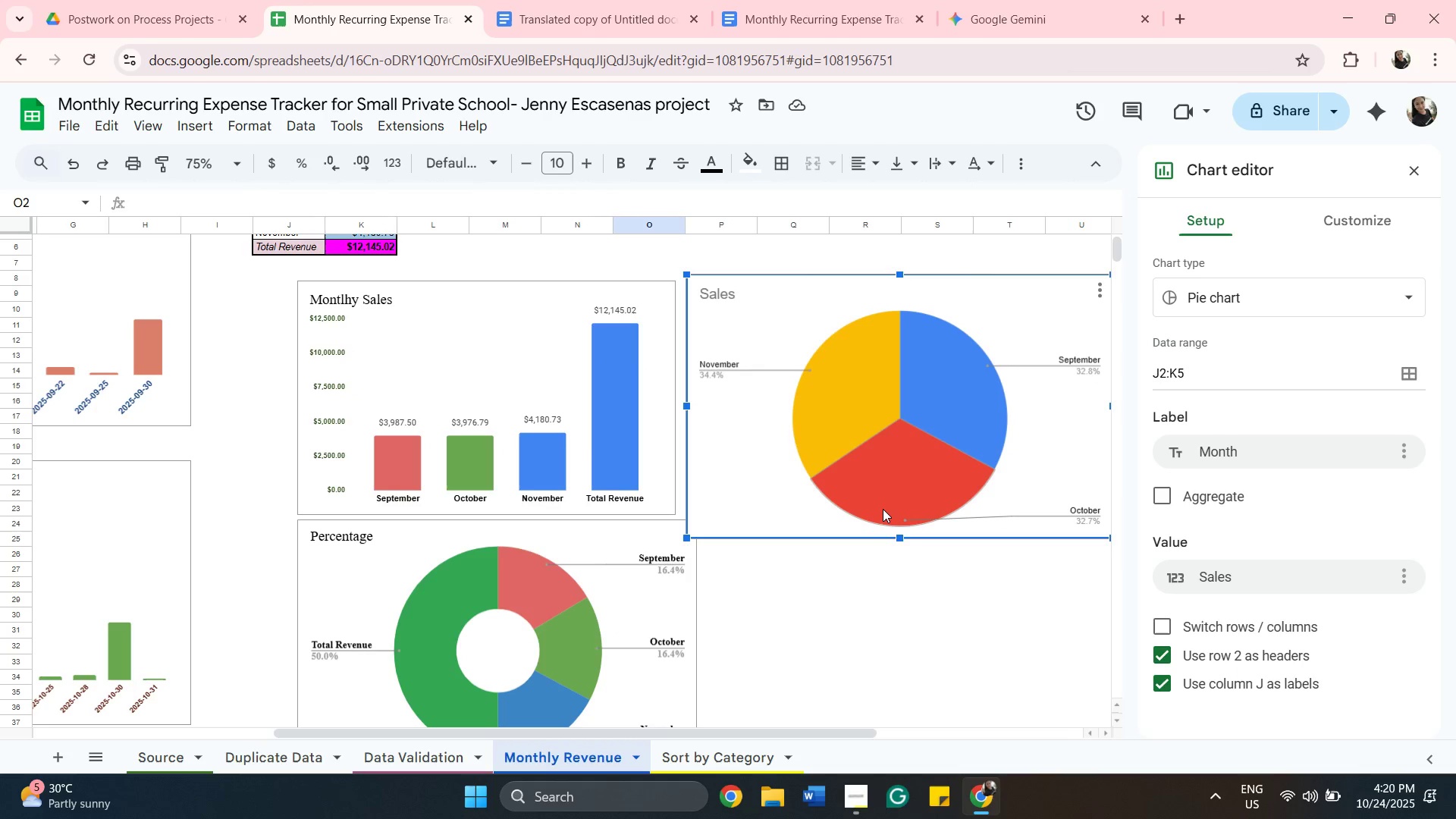 
wait(5.92)
 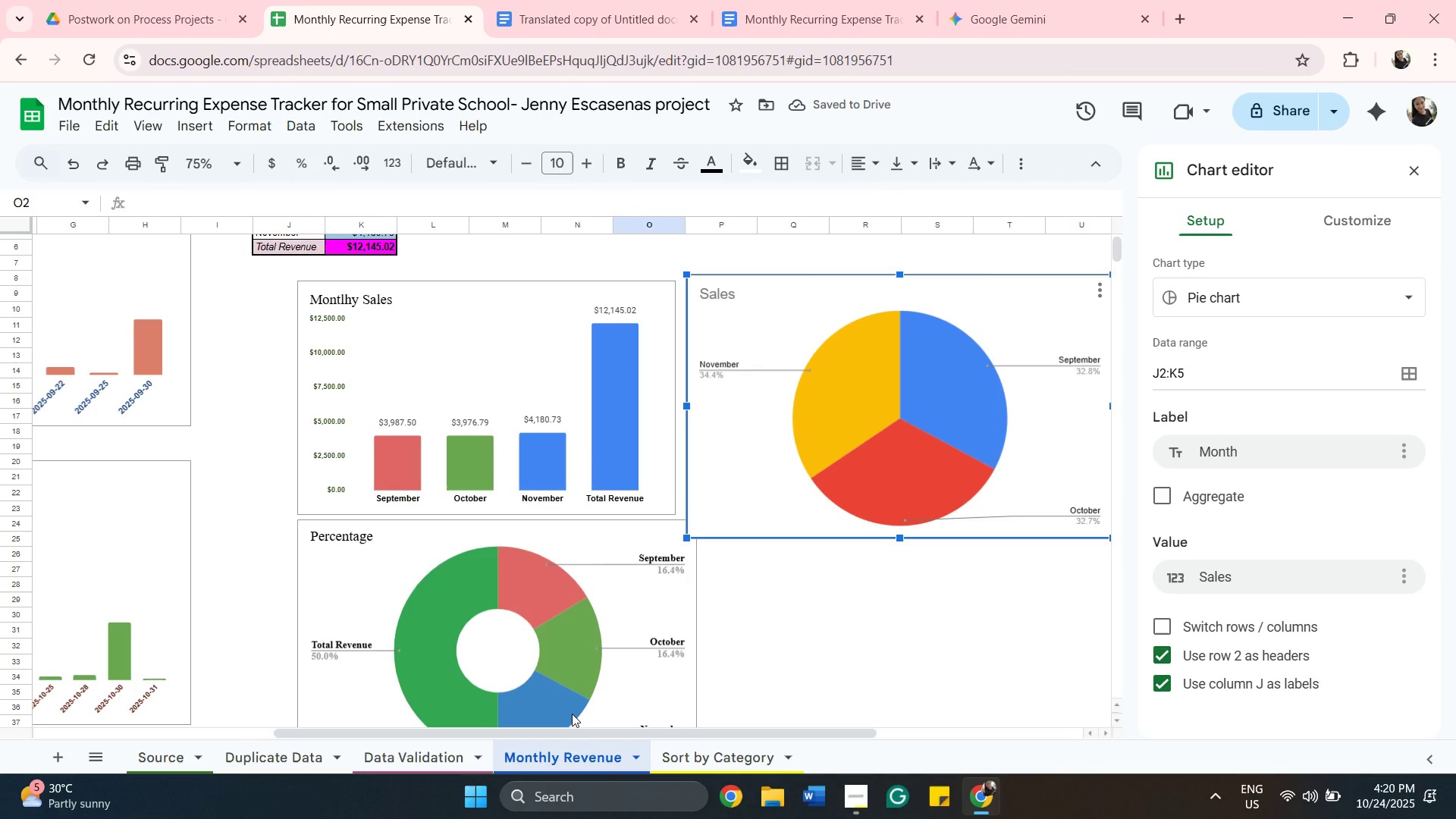 
scroll: coordinate [702, 451], scroll_direction: up, amount: 2.0
 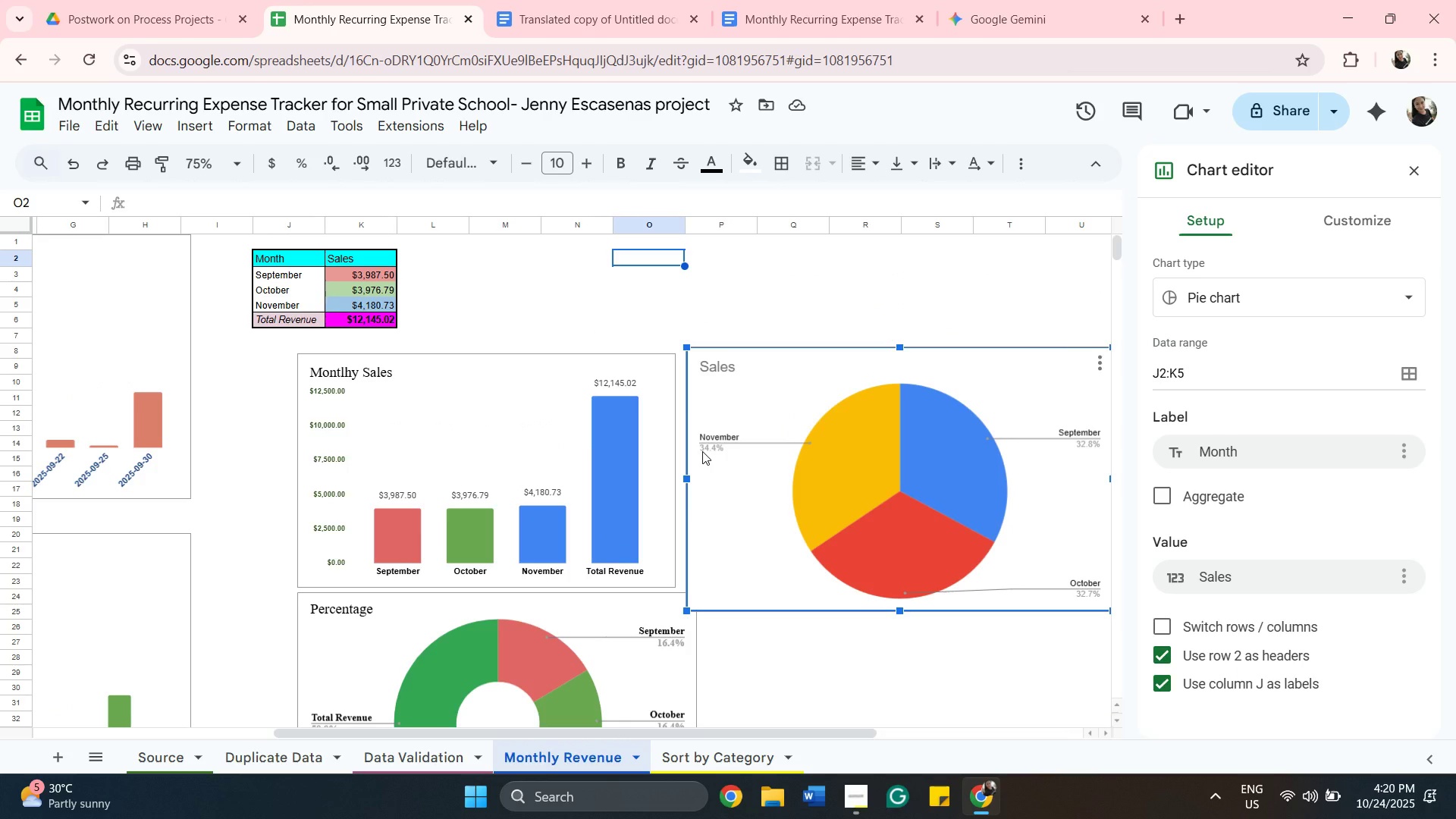 
wait(8.35)
 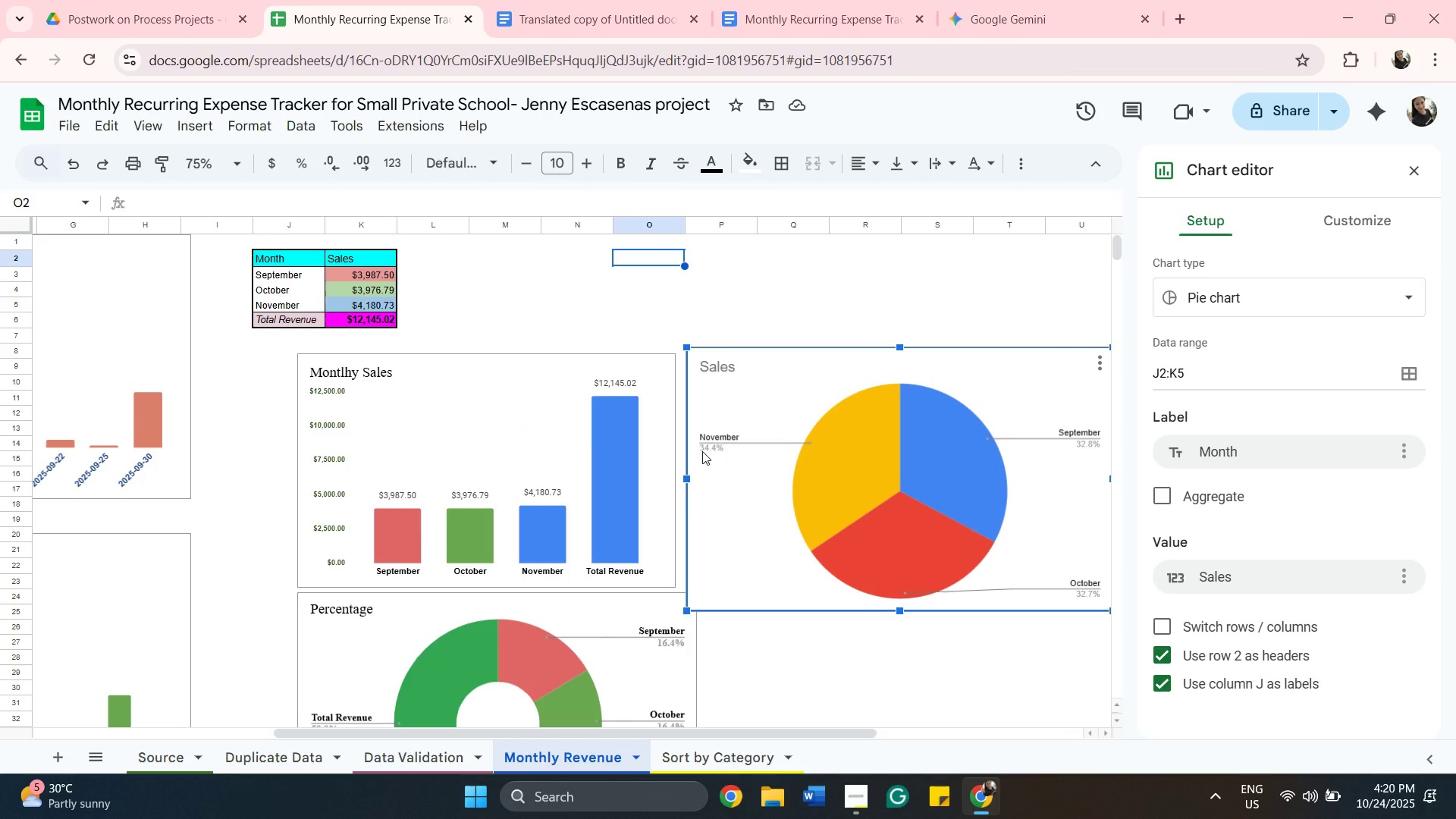 
left_click_drag(start_coordinate=[694, 732], to_coordinate=[738, 724])
 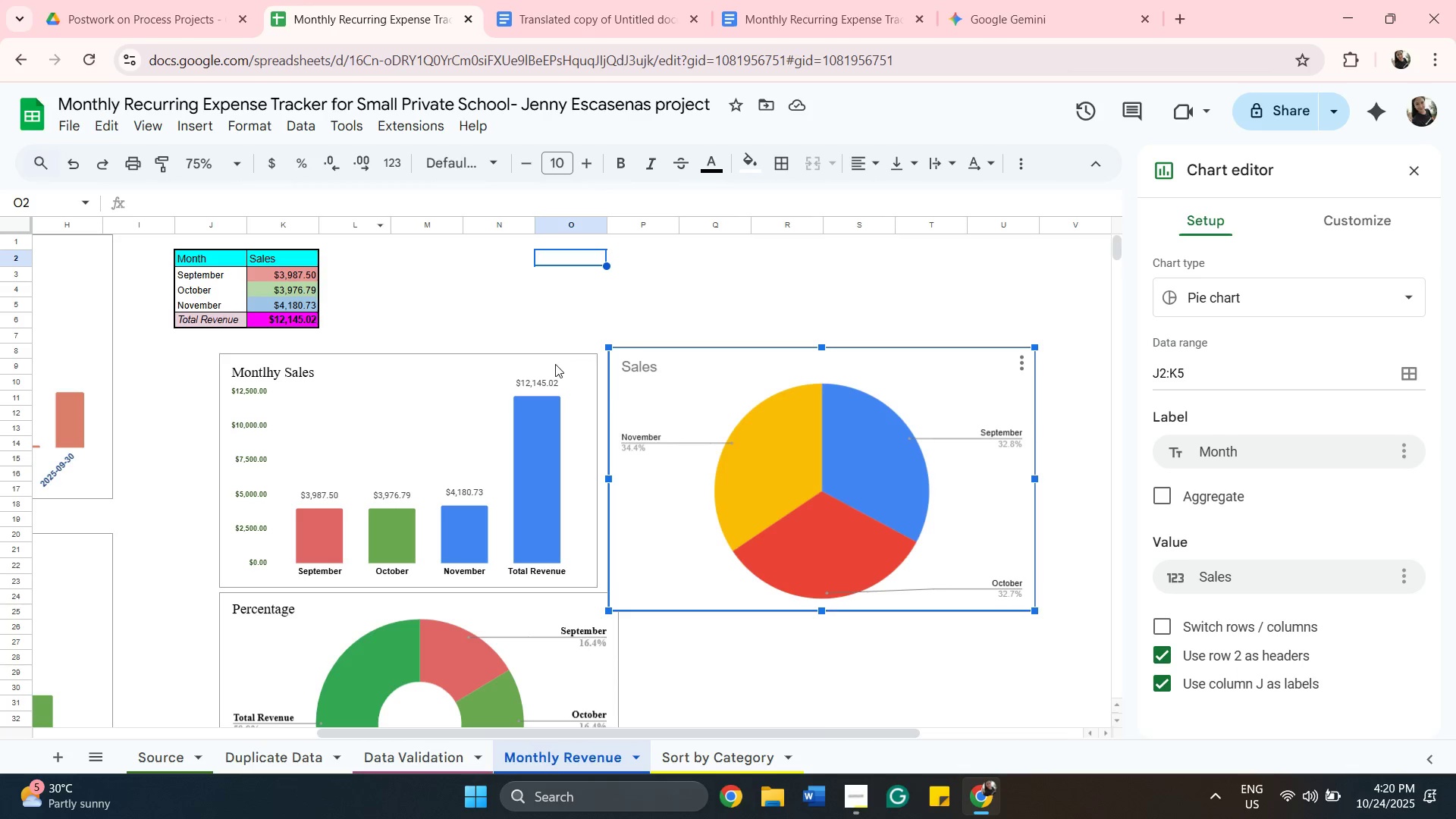 
wait(7.44)
 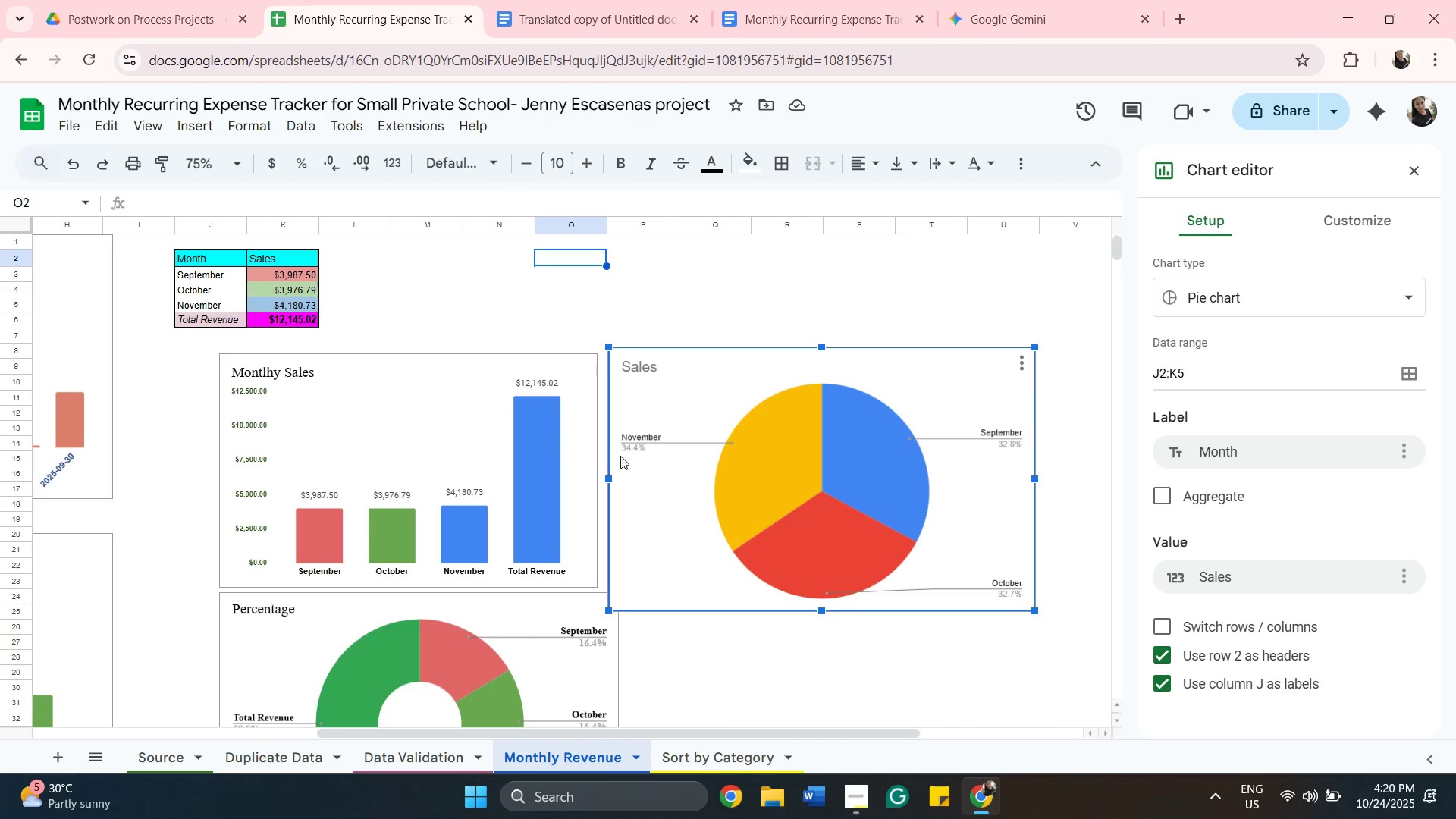 
scroll: coordinate [827, 524], scroll_direction: down, amount: 1.0
 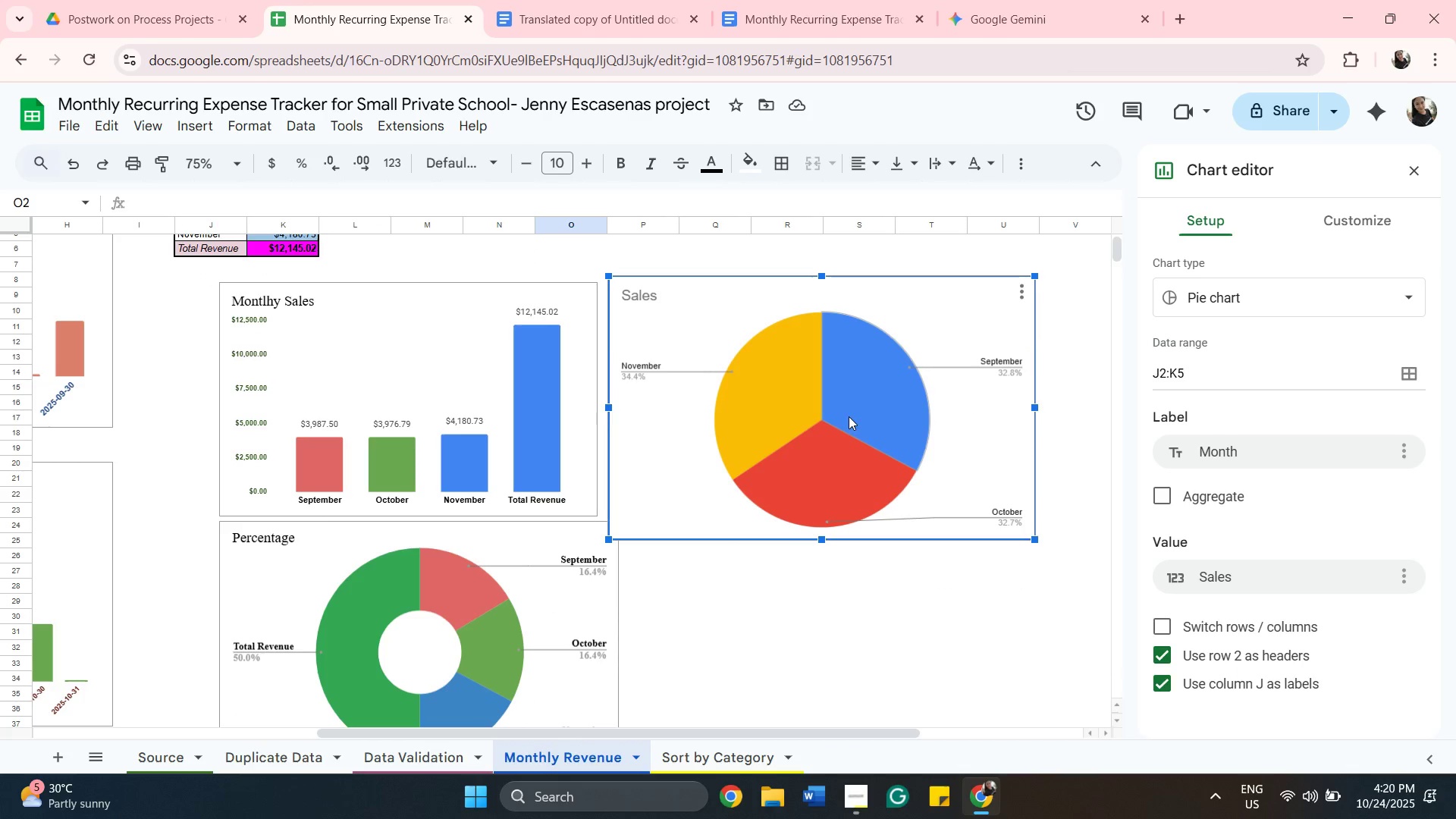 
left_click_drag(start_coordinate=[849, 416], to_coordinate=[853, 417])
 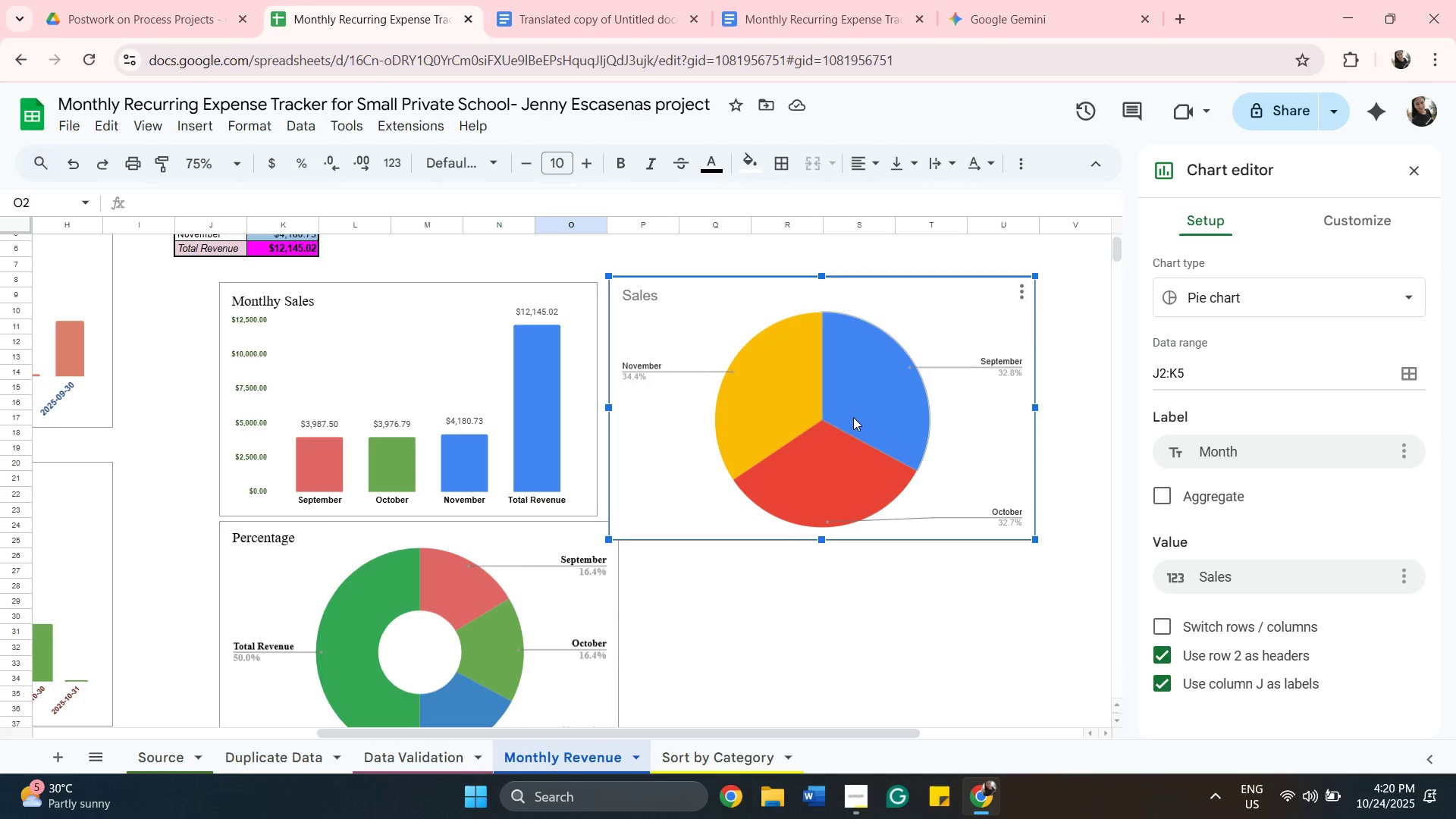 
left_click_drag(start_coordinate=[853, 417], to_coordinate=[909, 567])
 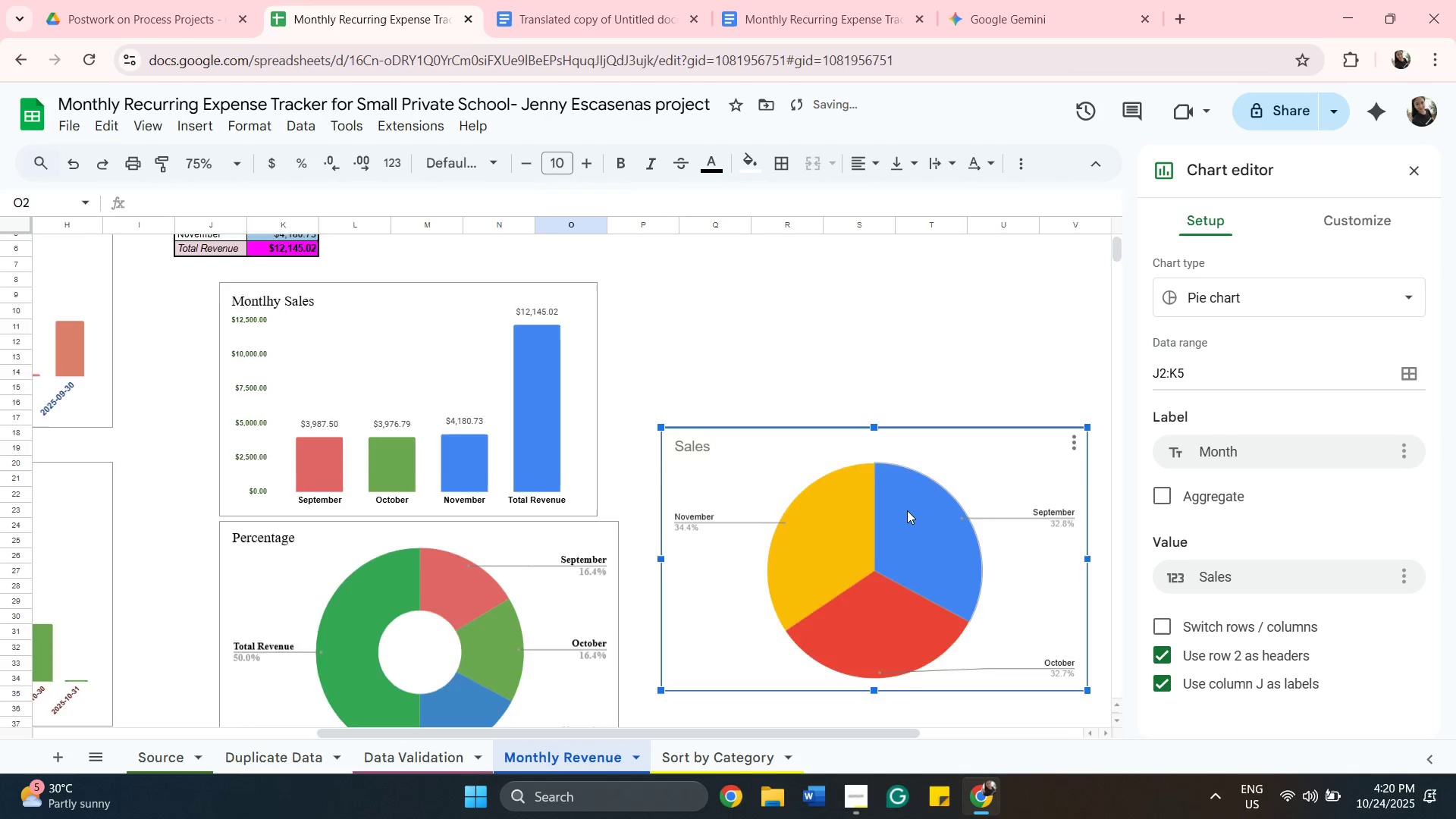 
scroll: coordinate [907, 510], scroll_direction: down, amount: 2.0
 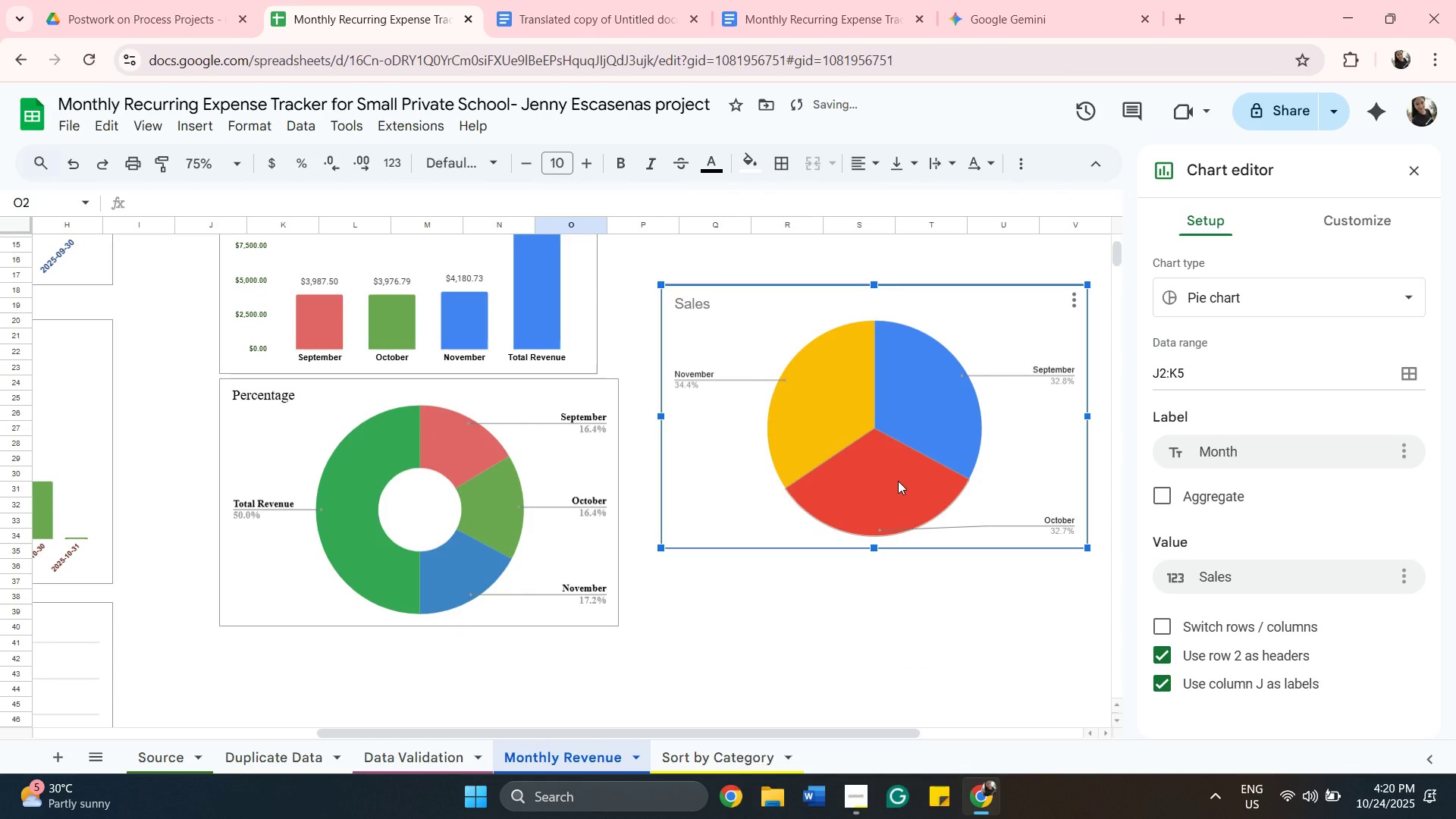 
left_click_drag(start_coordinate=[898, 481], to_coordinate=[870, 574])
 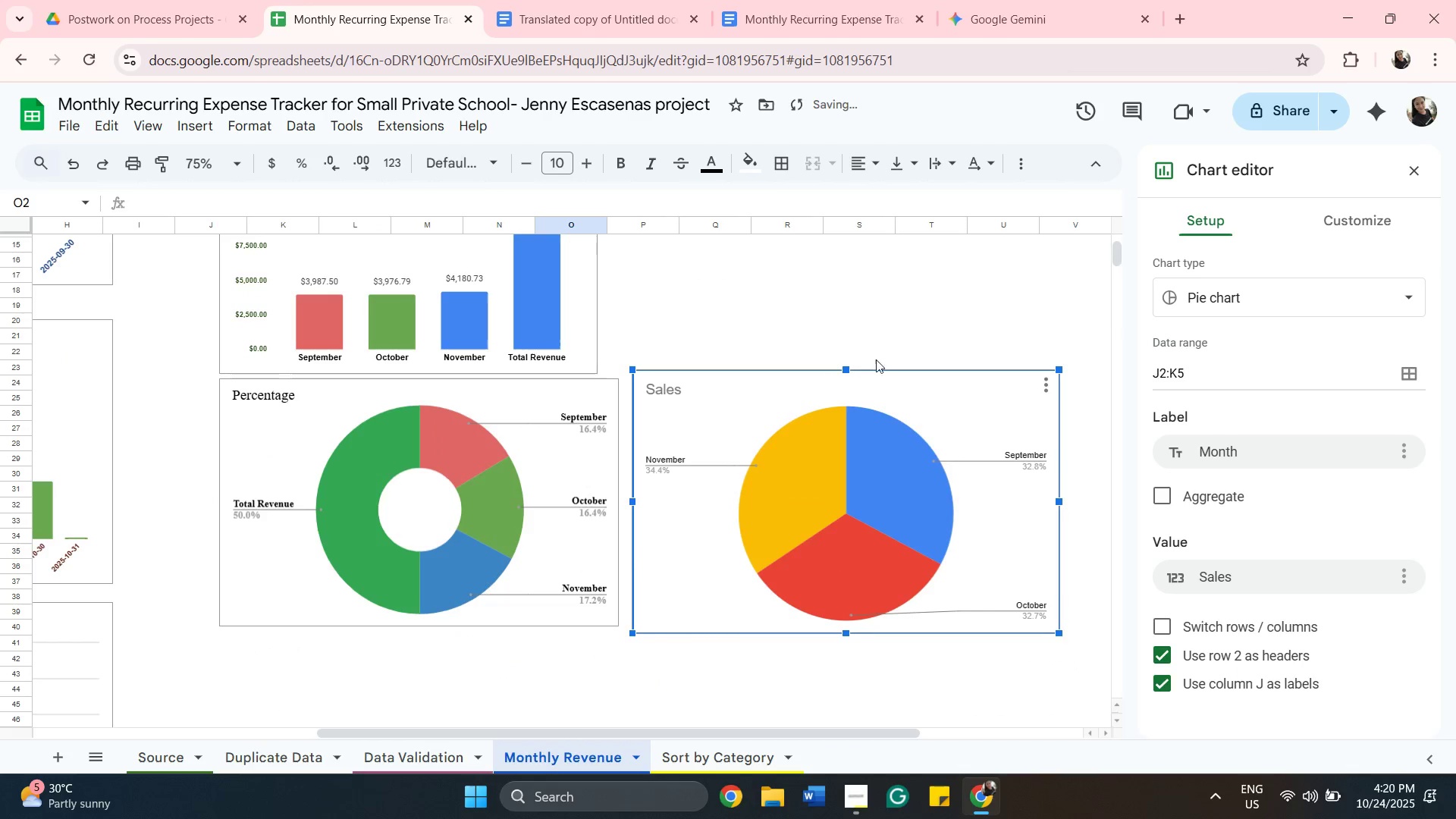 
scroll: coordinate [399, 306], scroll_direction: up, amount: 4.0
 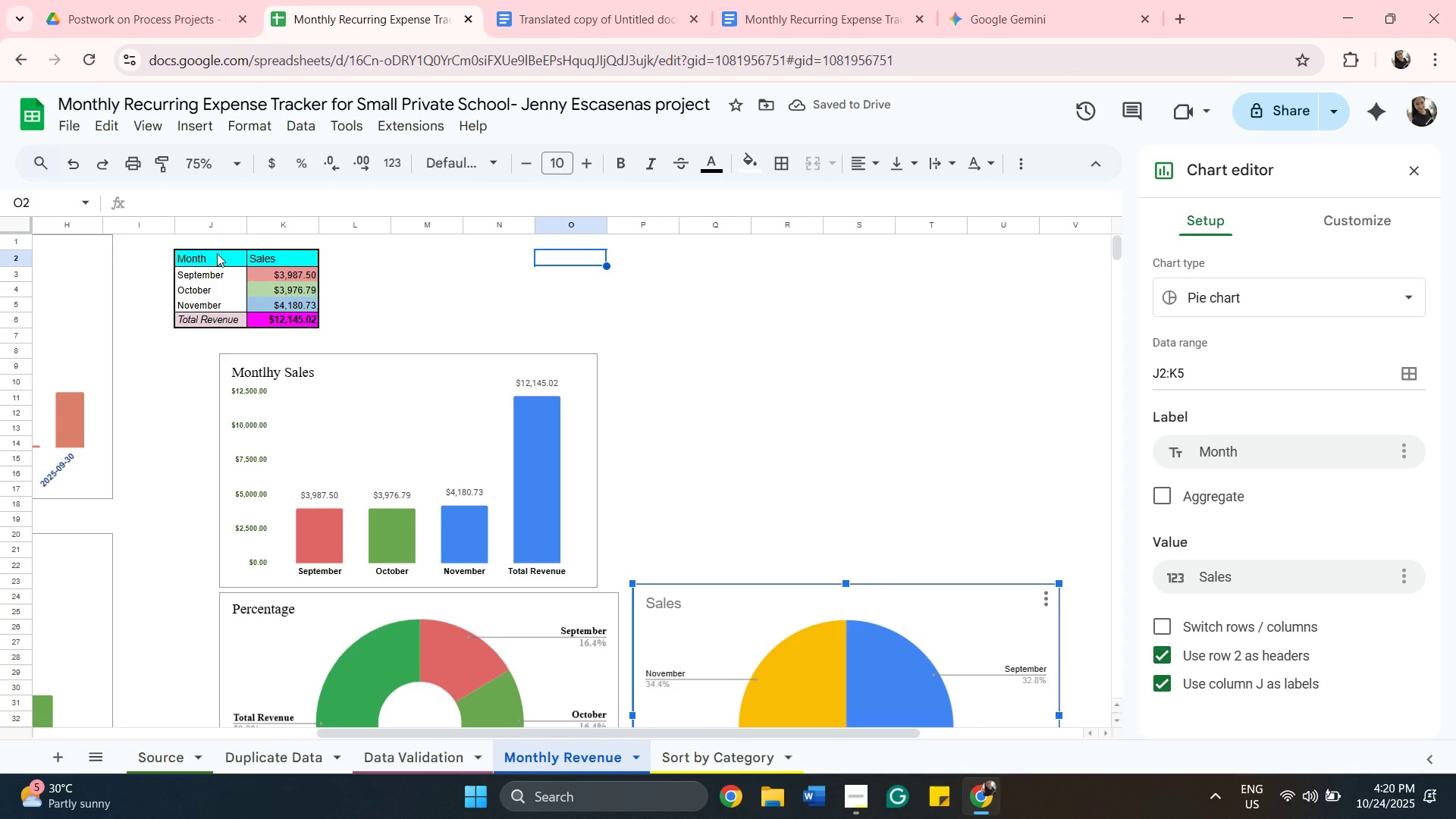 
left_click([217, 253])
 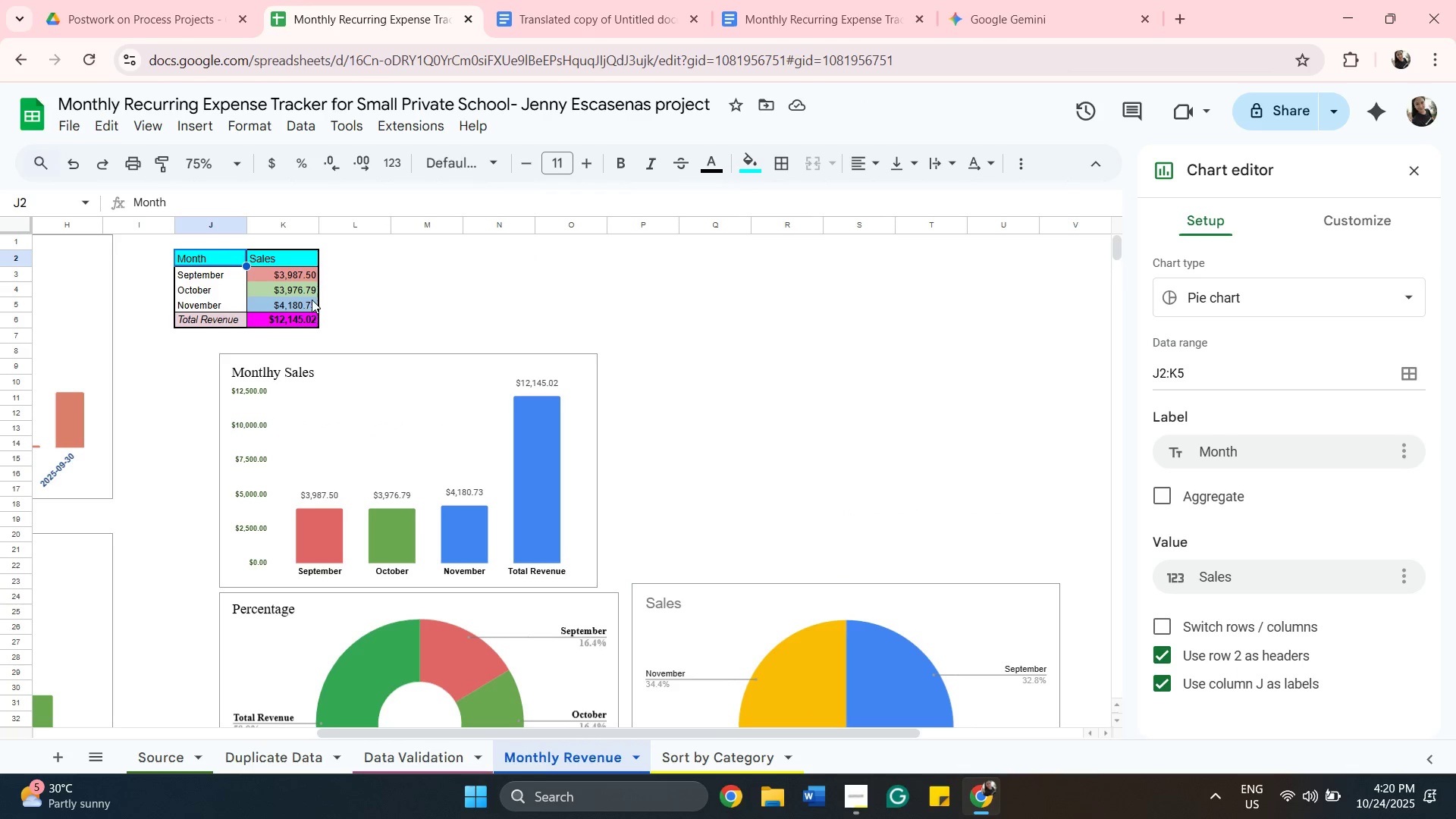 
hold_key(key=ShiftLeft, duration=0.36)
left_click([305, 301])
 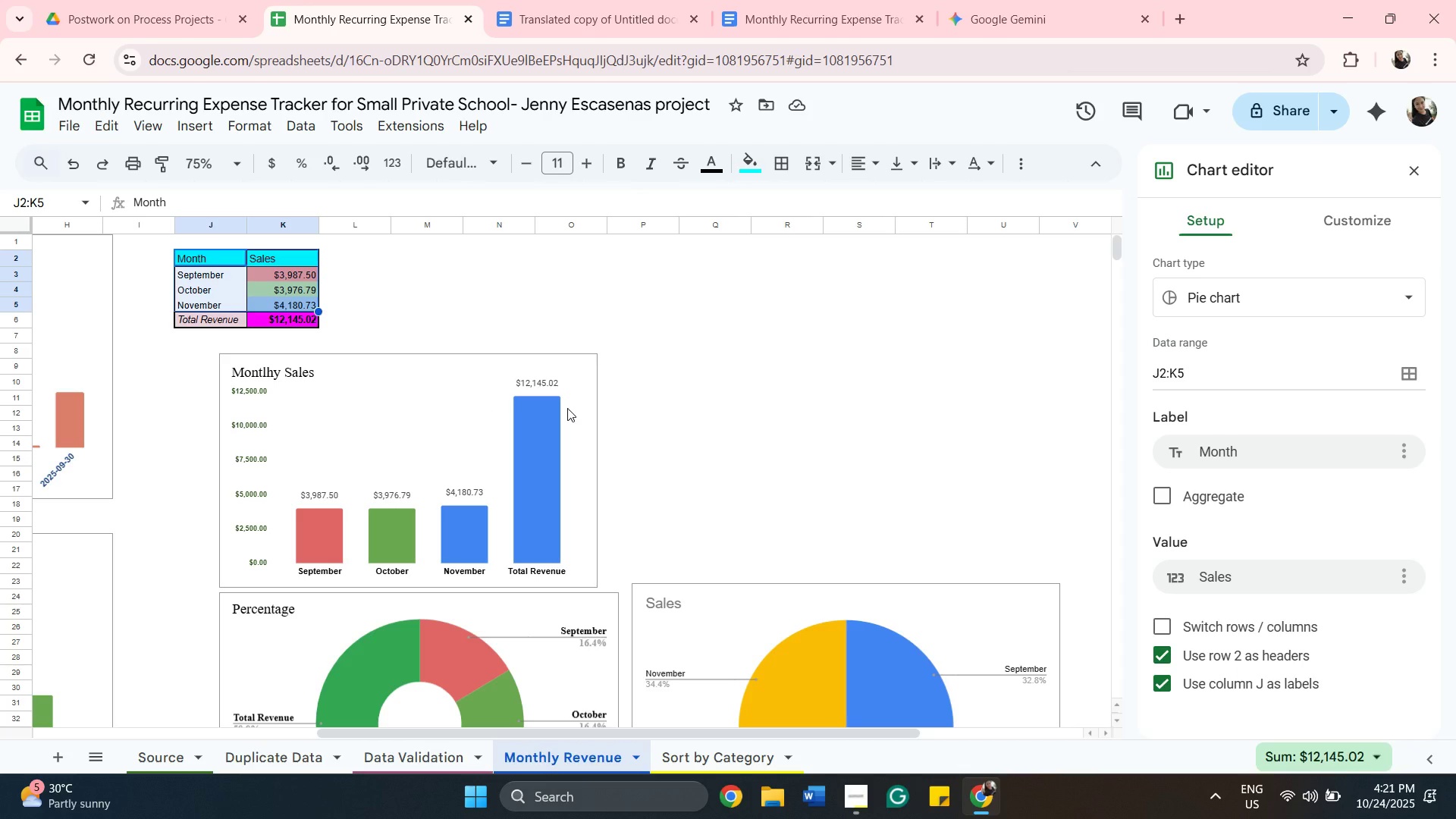 
wait(35.21)
 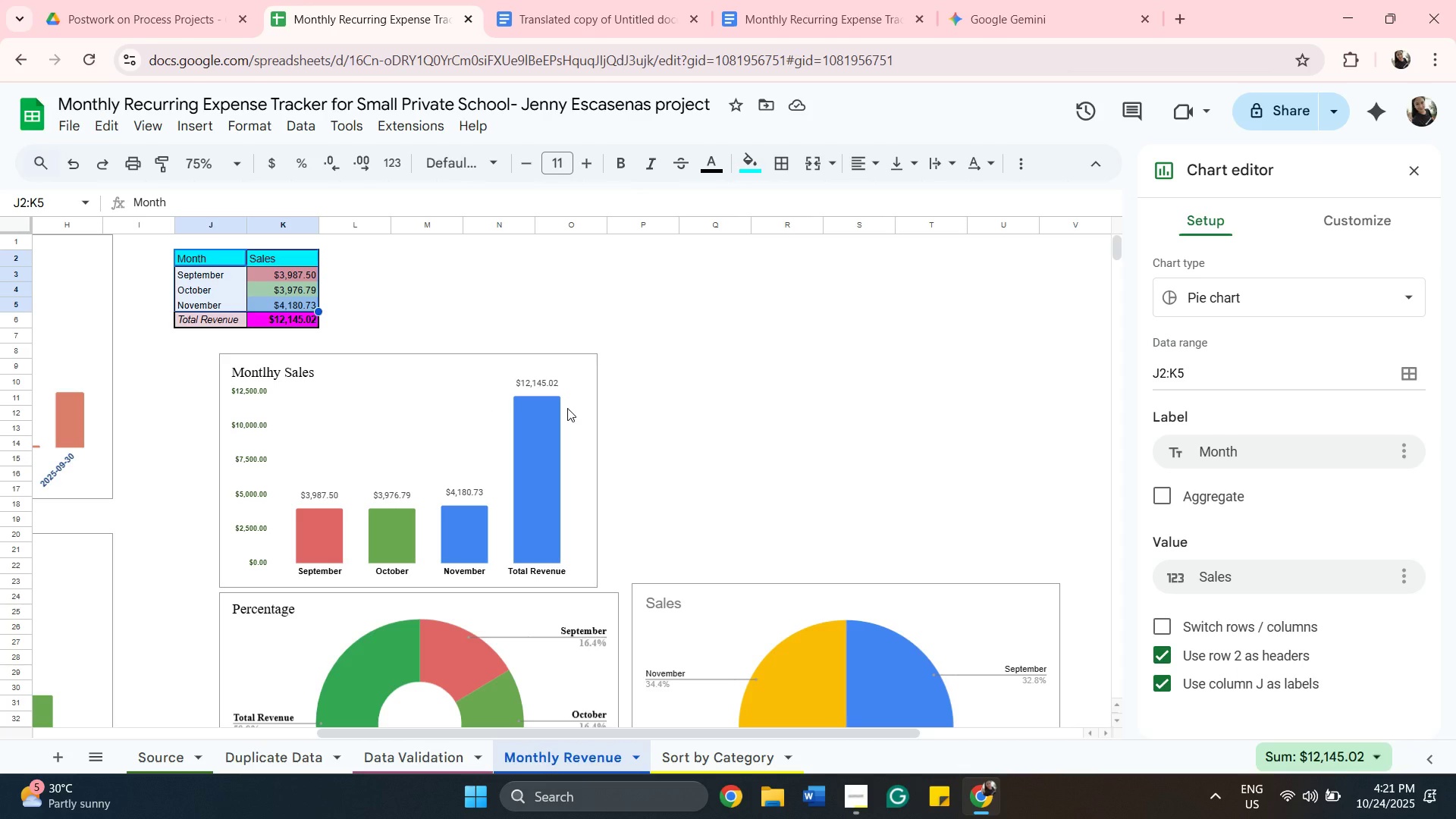 
left_click([209, 122])
 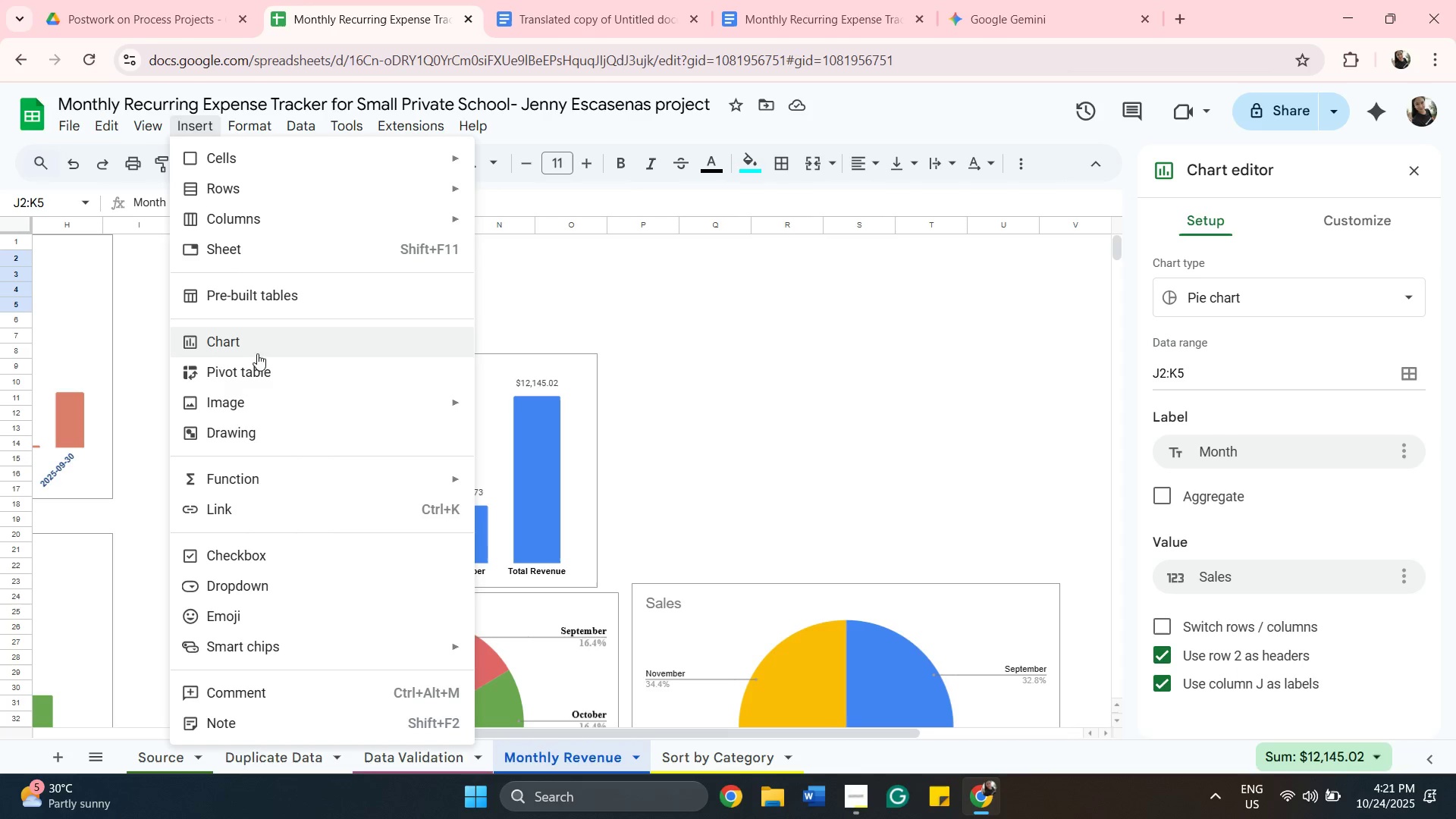 
left_click([256, 352])
 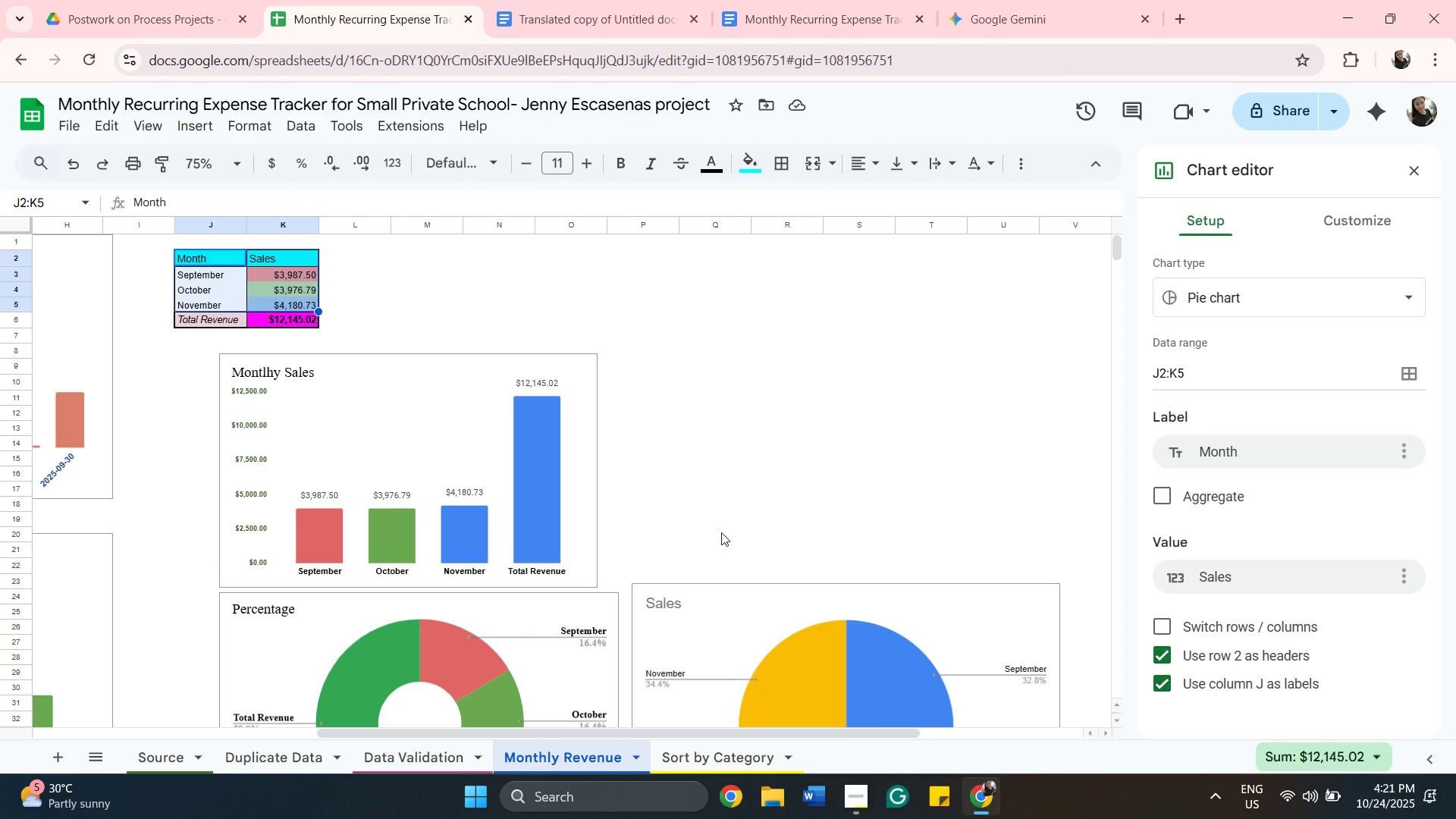 
wait(14.89)
 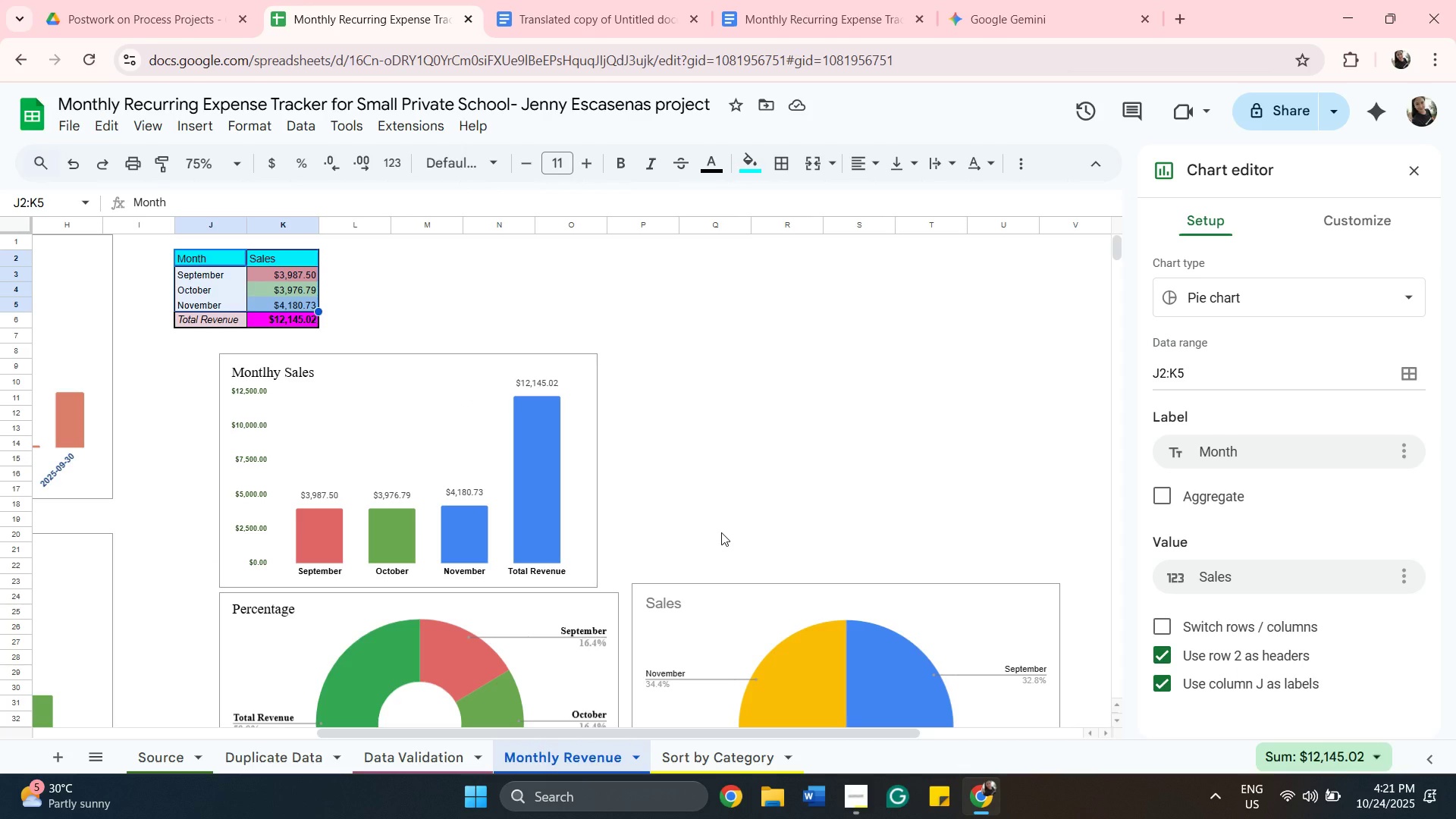 
mouse_move([971, 786])
 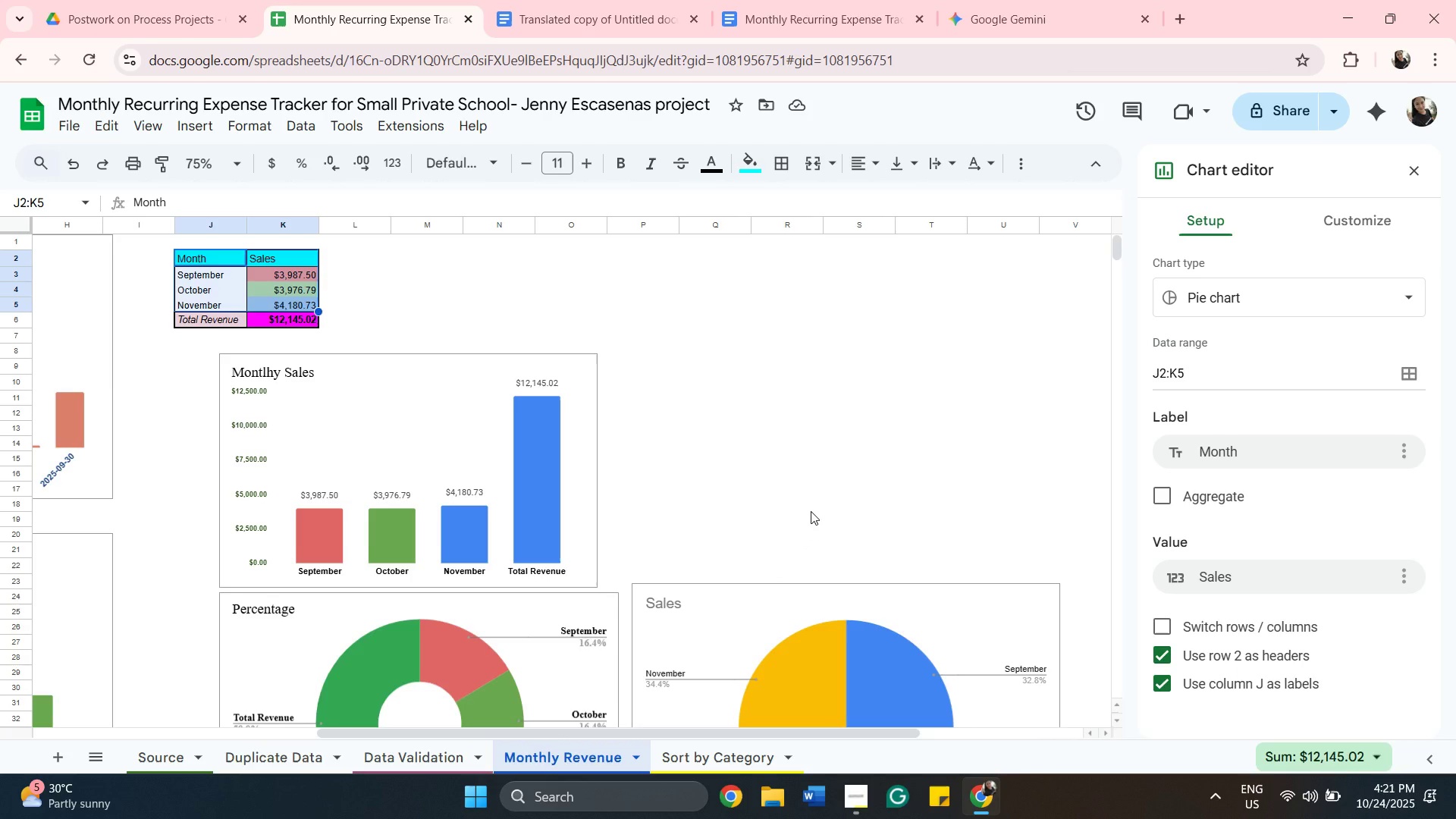 
scroll: coordinate [811, 511], scroll_direction: down, amount: 2.0
 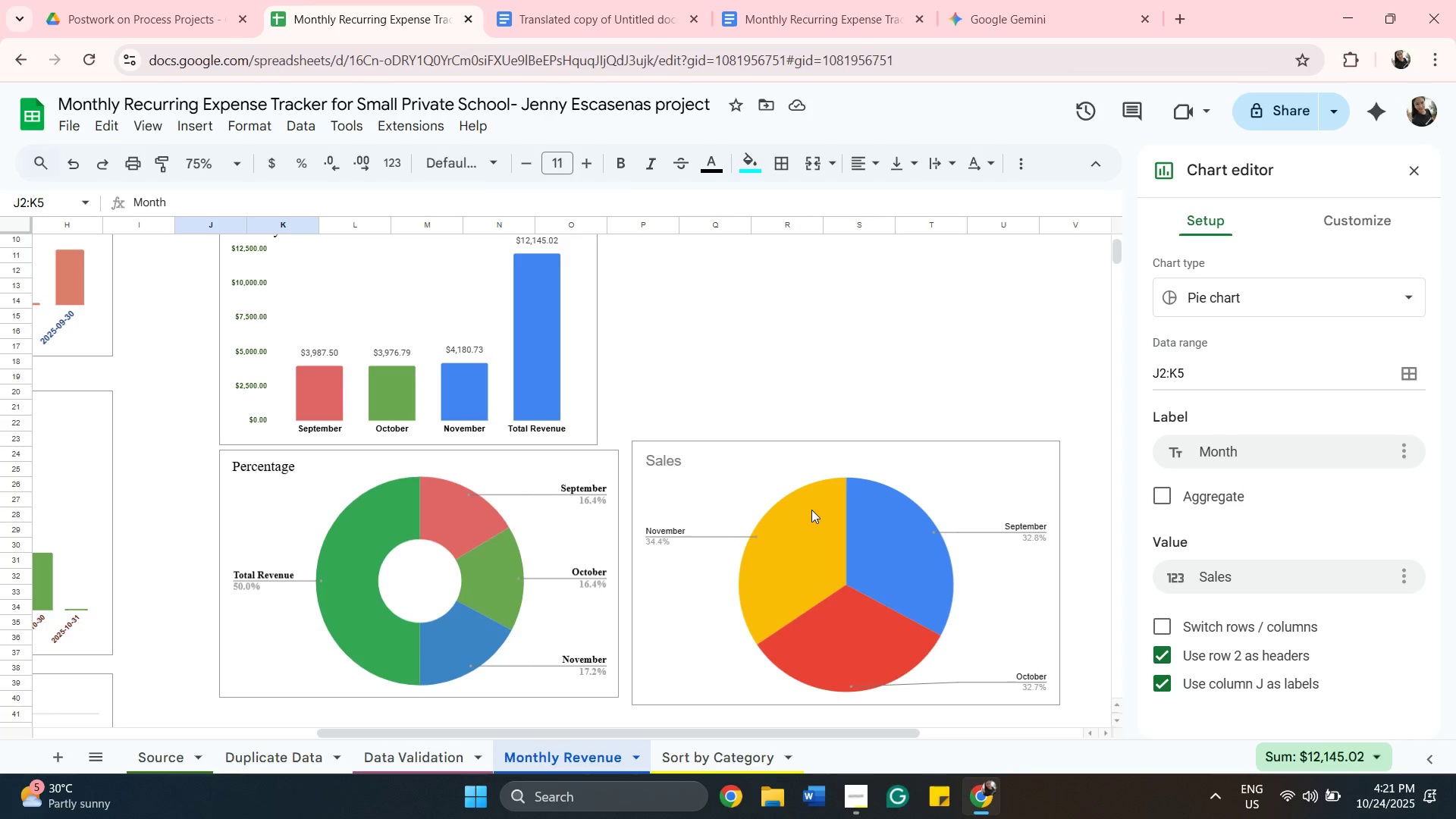 
left_click([811, 510])
 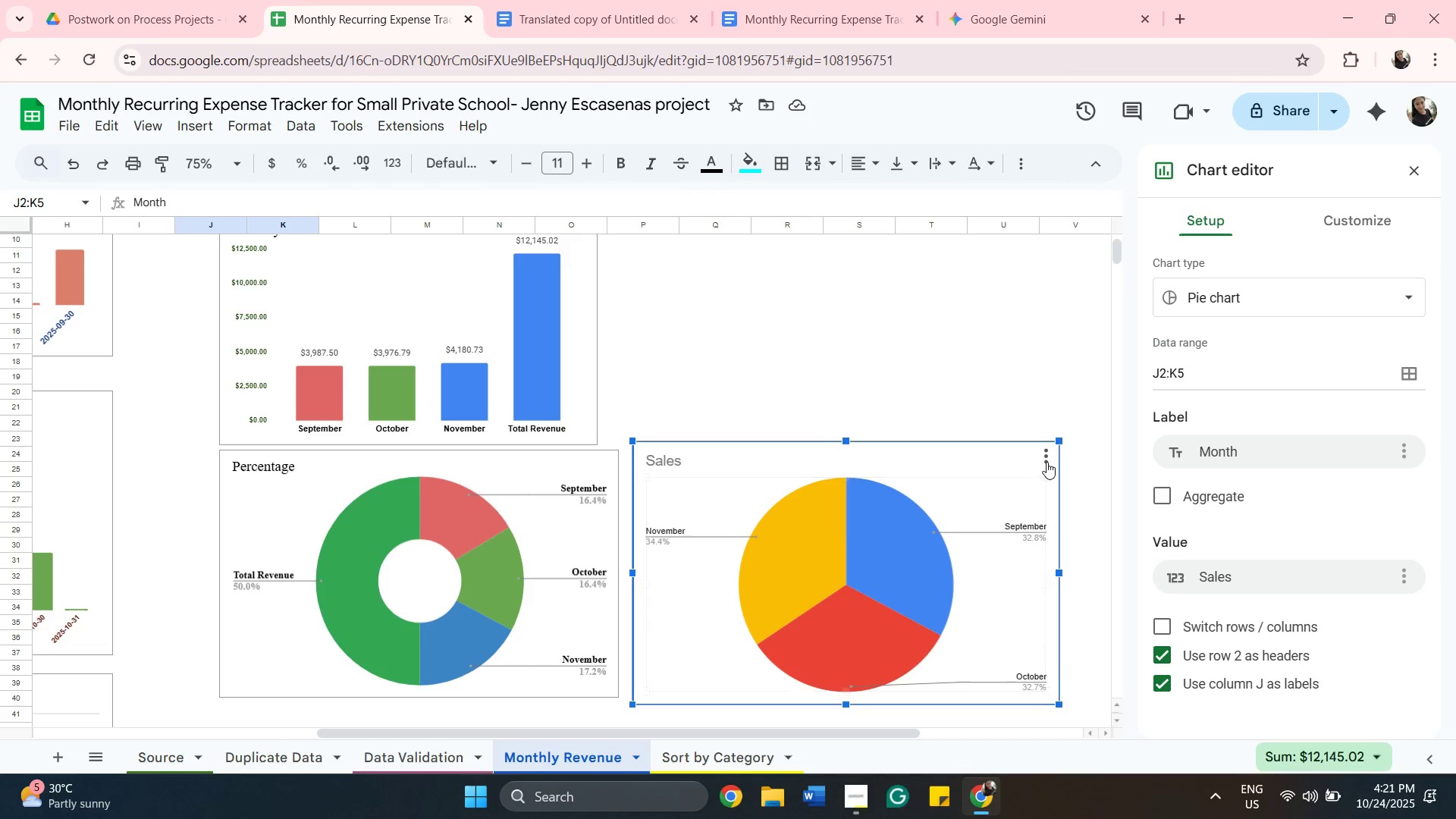 
left_click([1046, 462])
 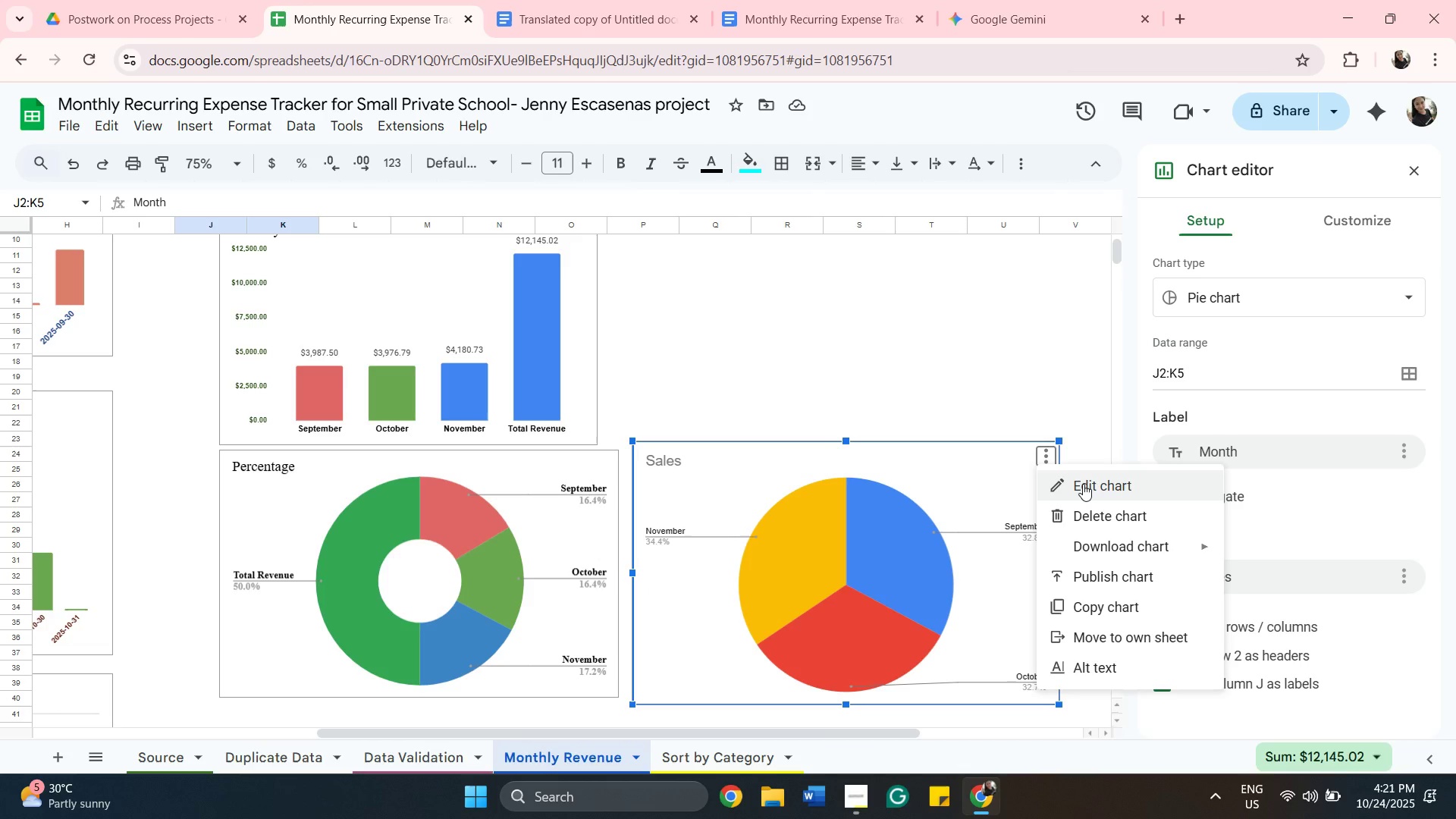 
left_click([1083, 484])
 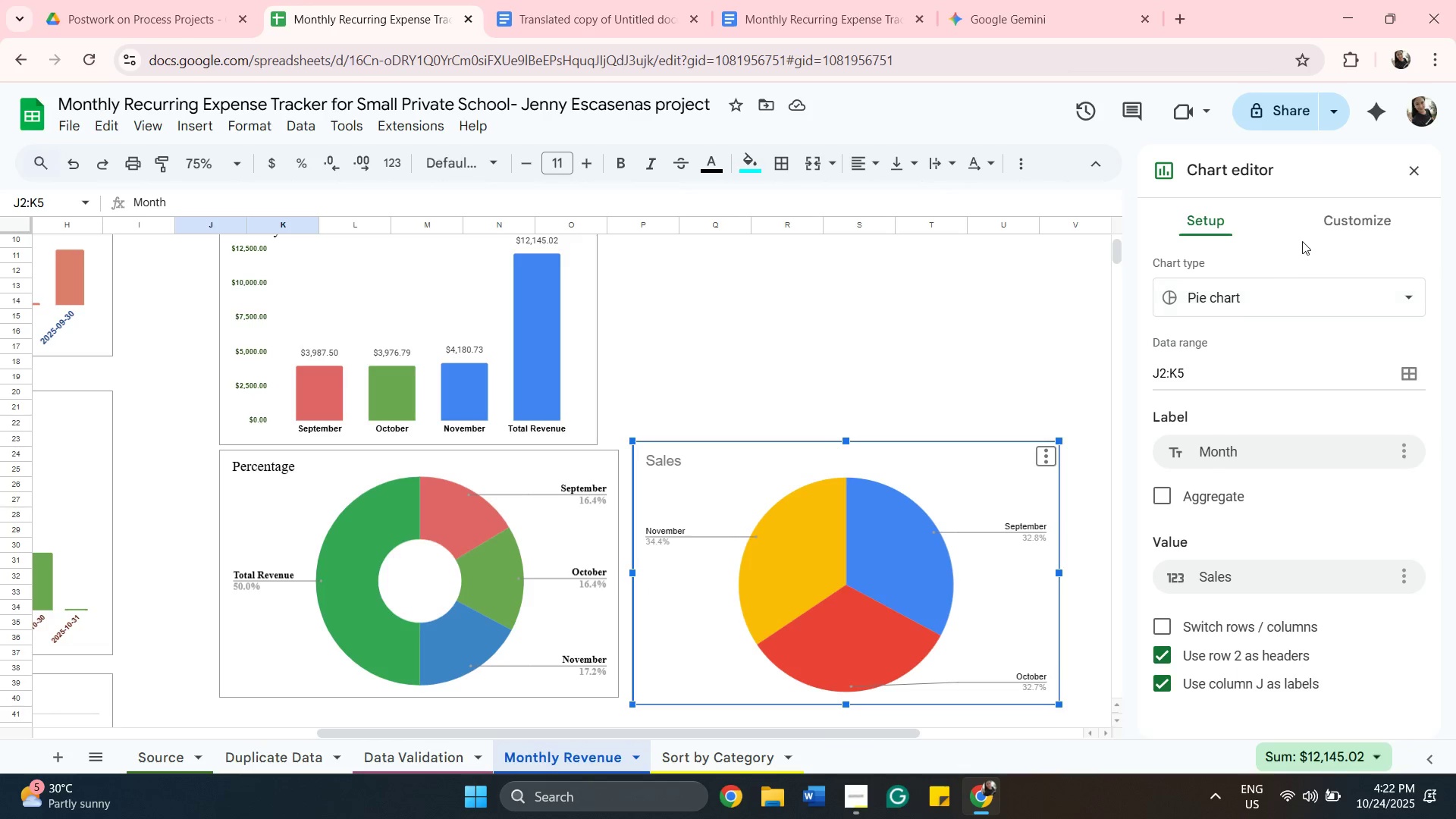 
left_click([1341, 218])
 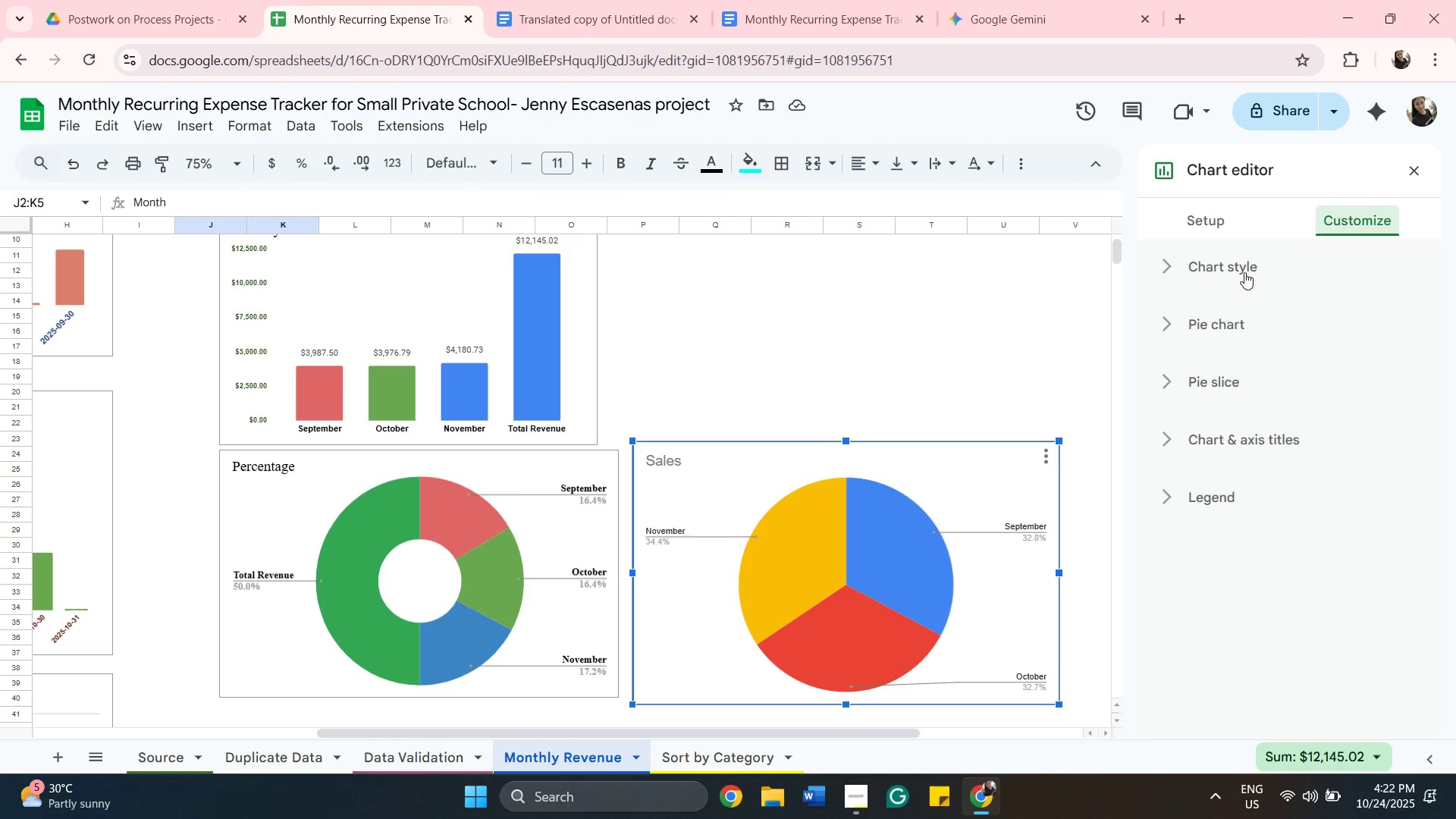 
left_click([1244, 271])
 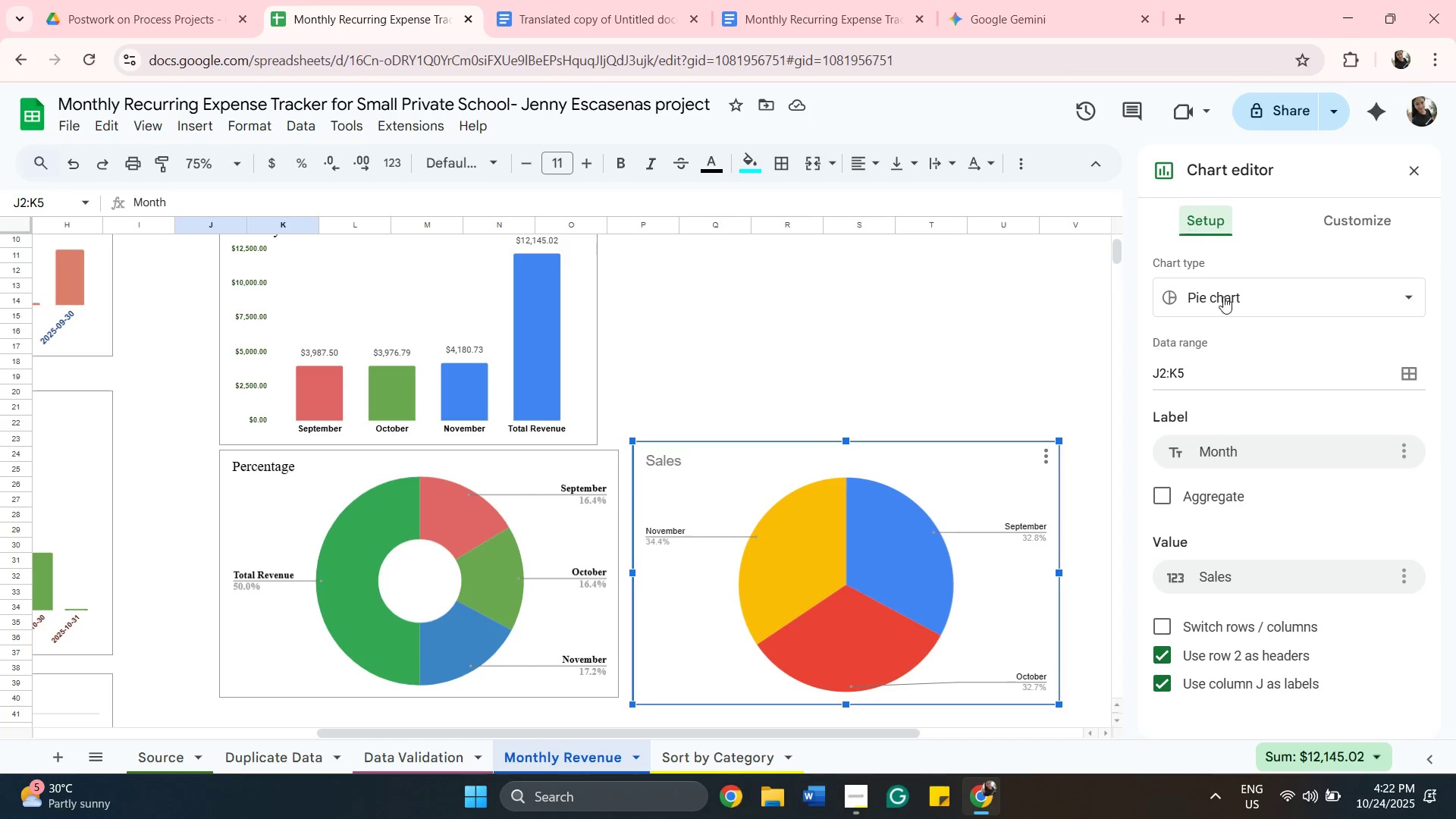 
left_click([1247, 307])
 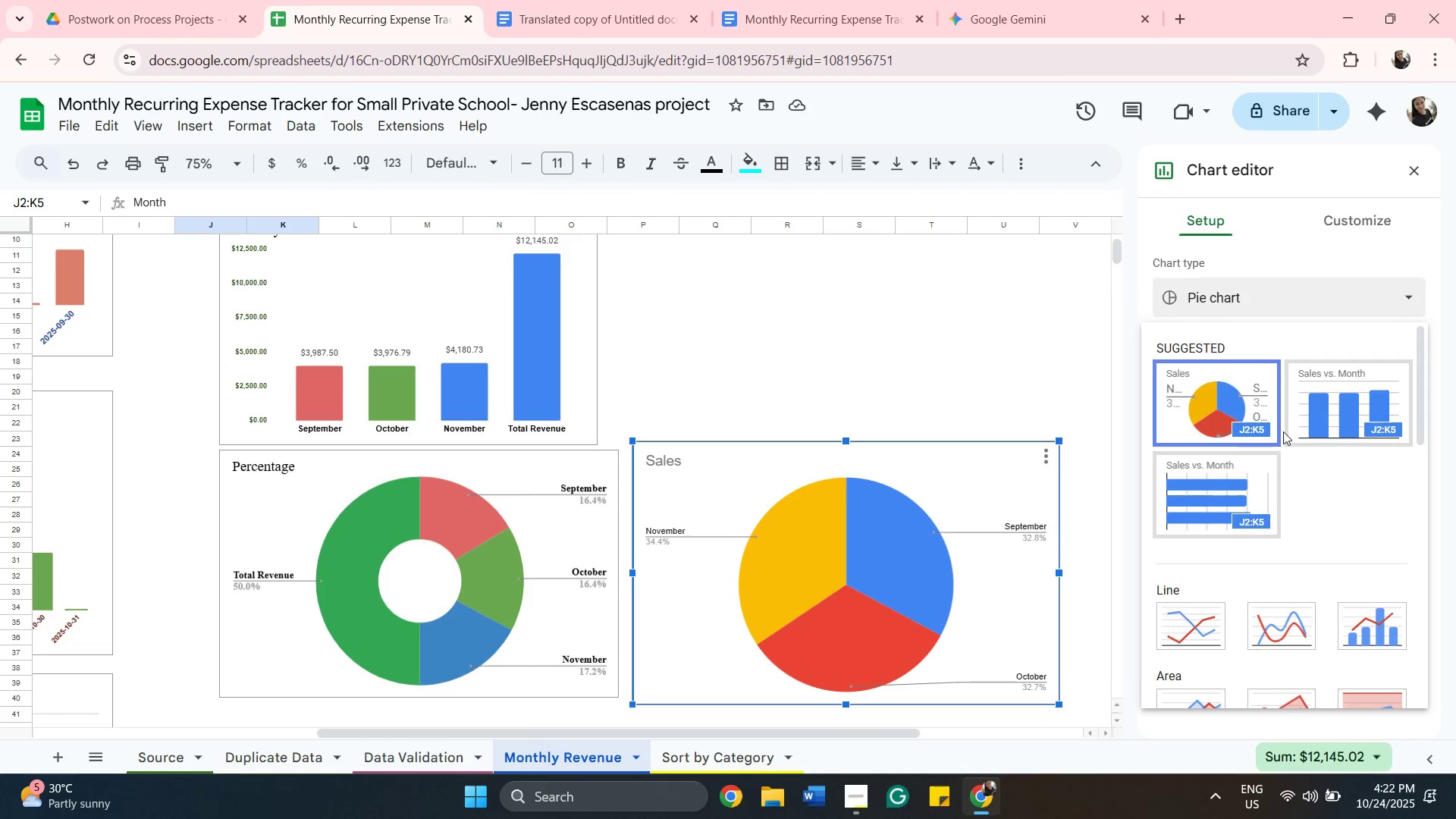 
scroll: coordinate [1283, 431], scroll_direction: down, amount: 3.0
 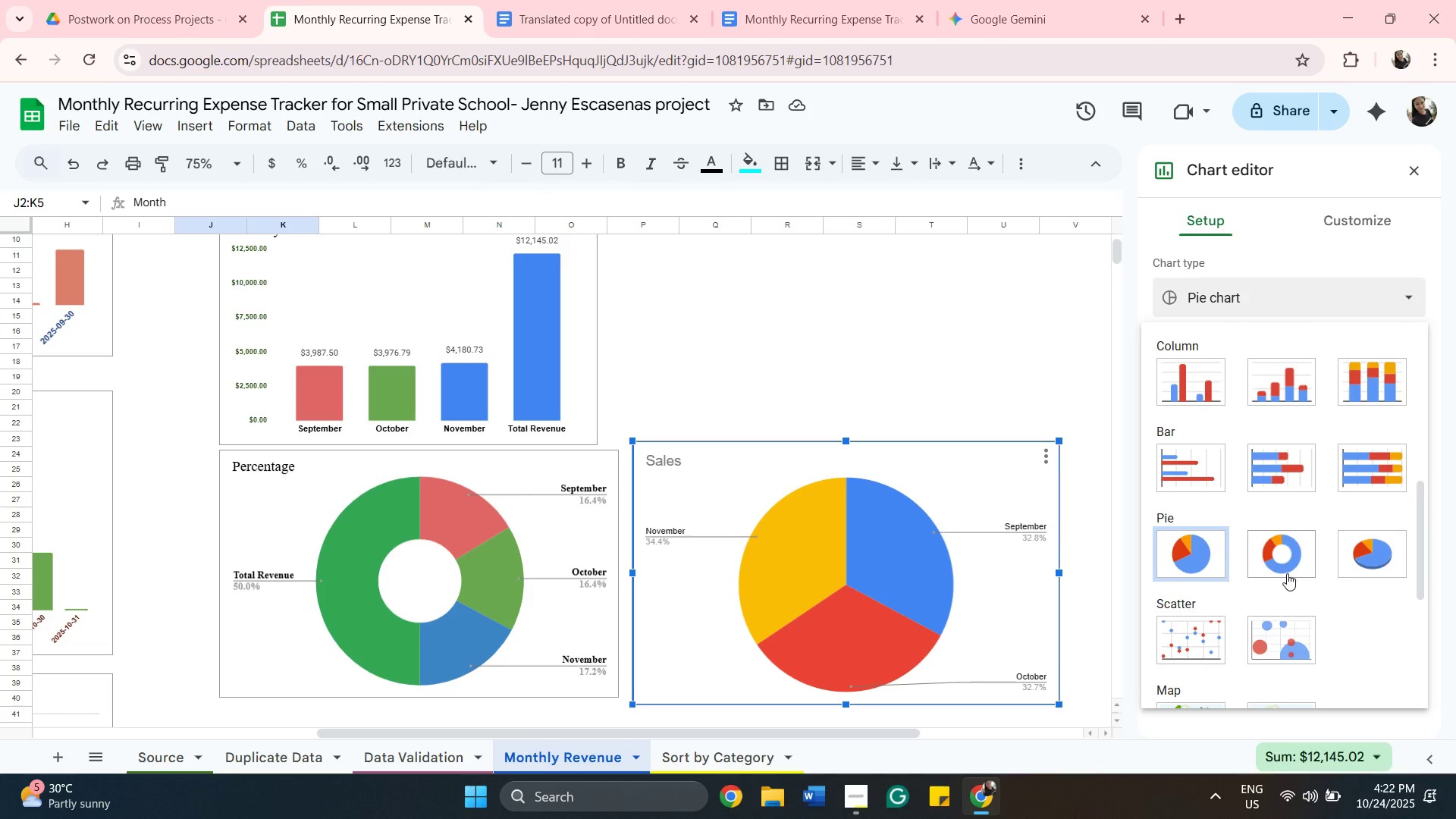 
left_click([1285, 570])
 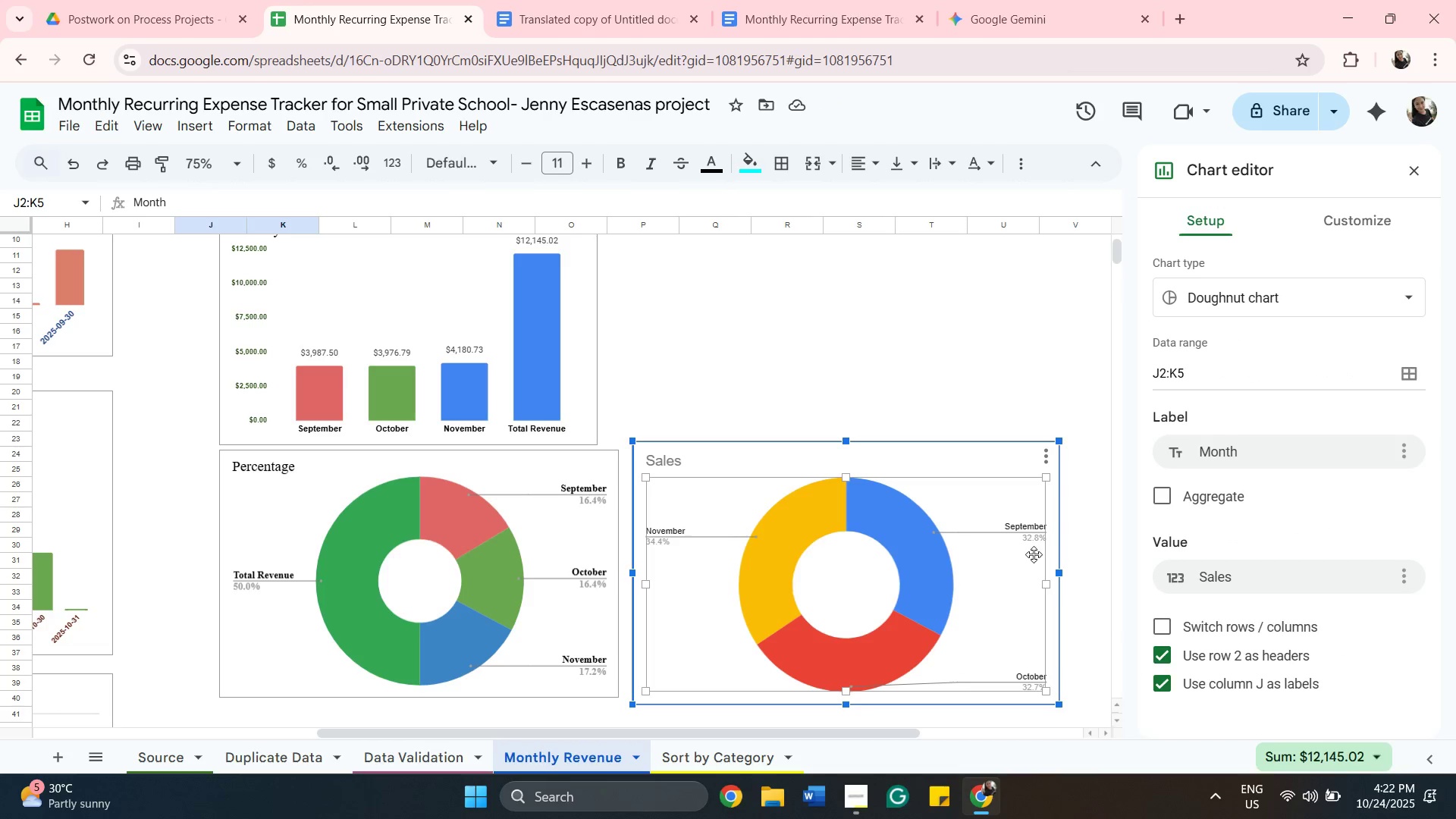 
wait(7.72)
 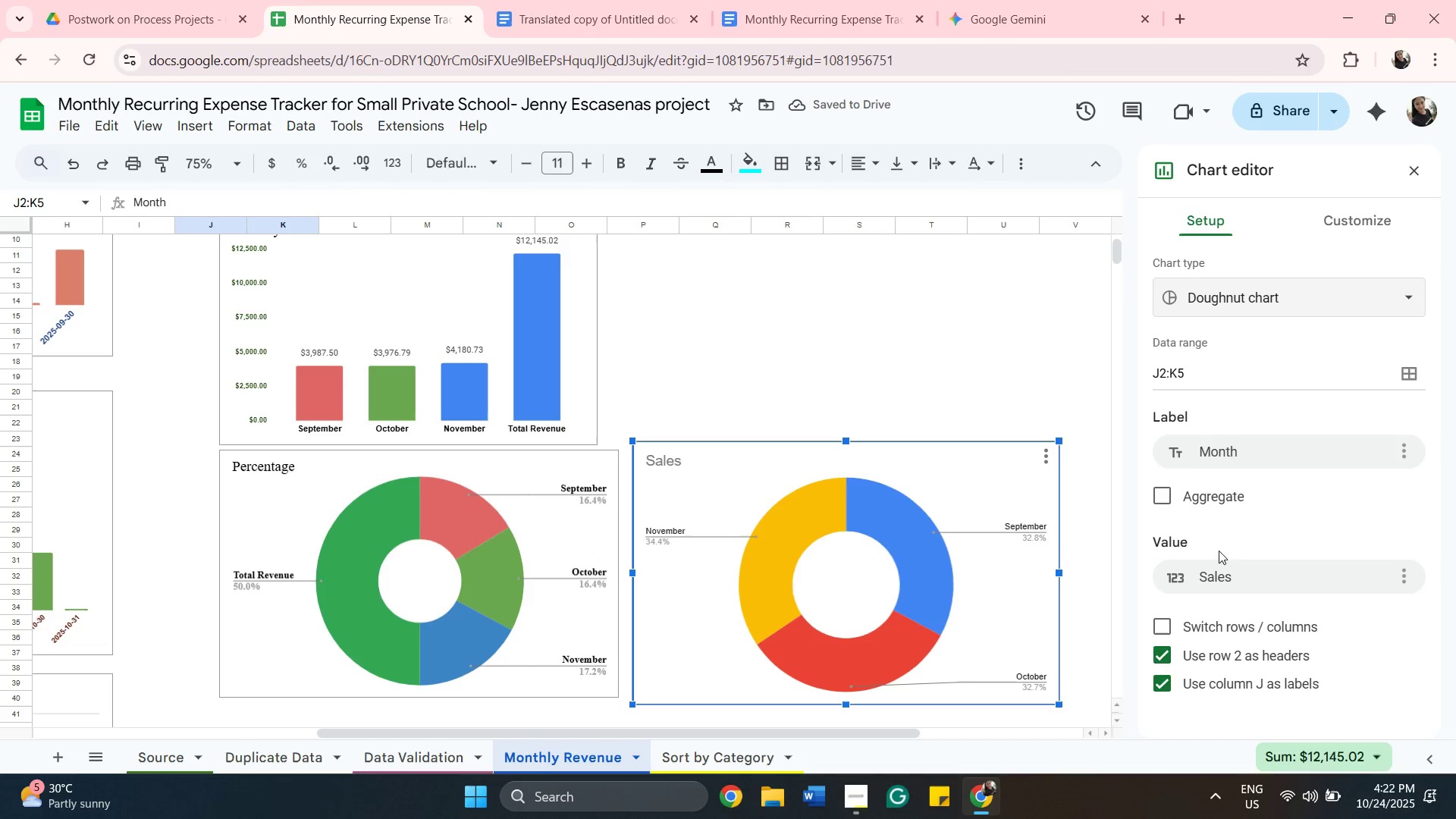 
scroll: coordinate [1308, 563], scroll_direction: down, amount: 3.0
 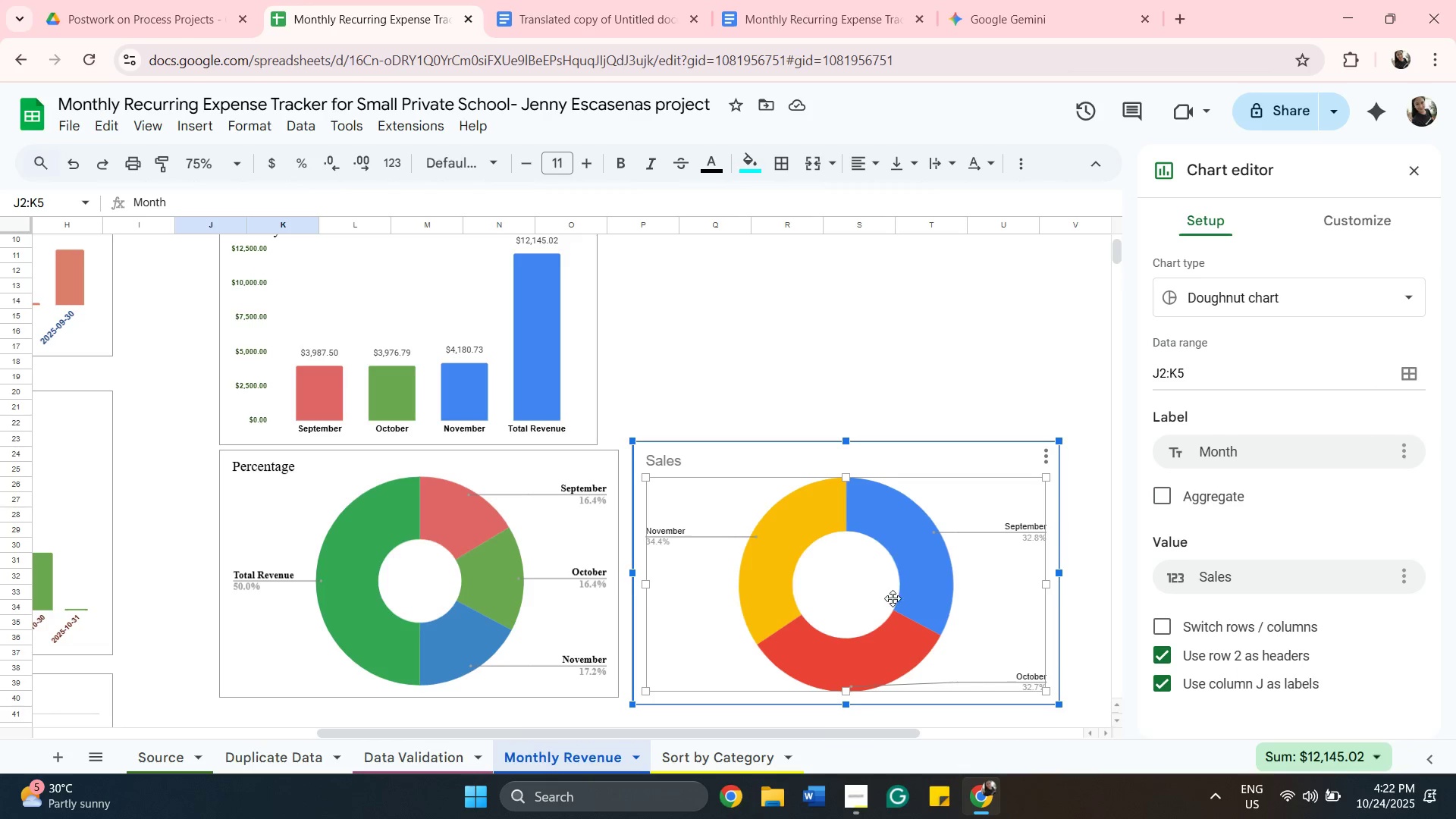 
wait(6.51)
 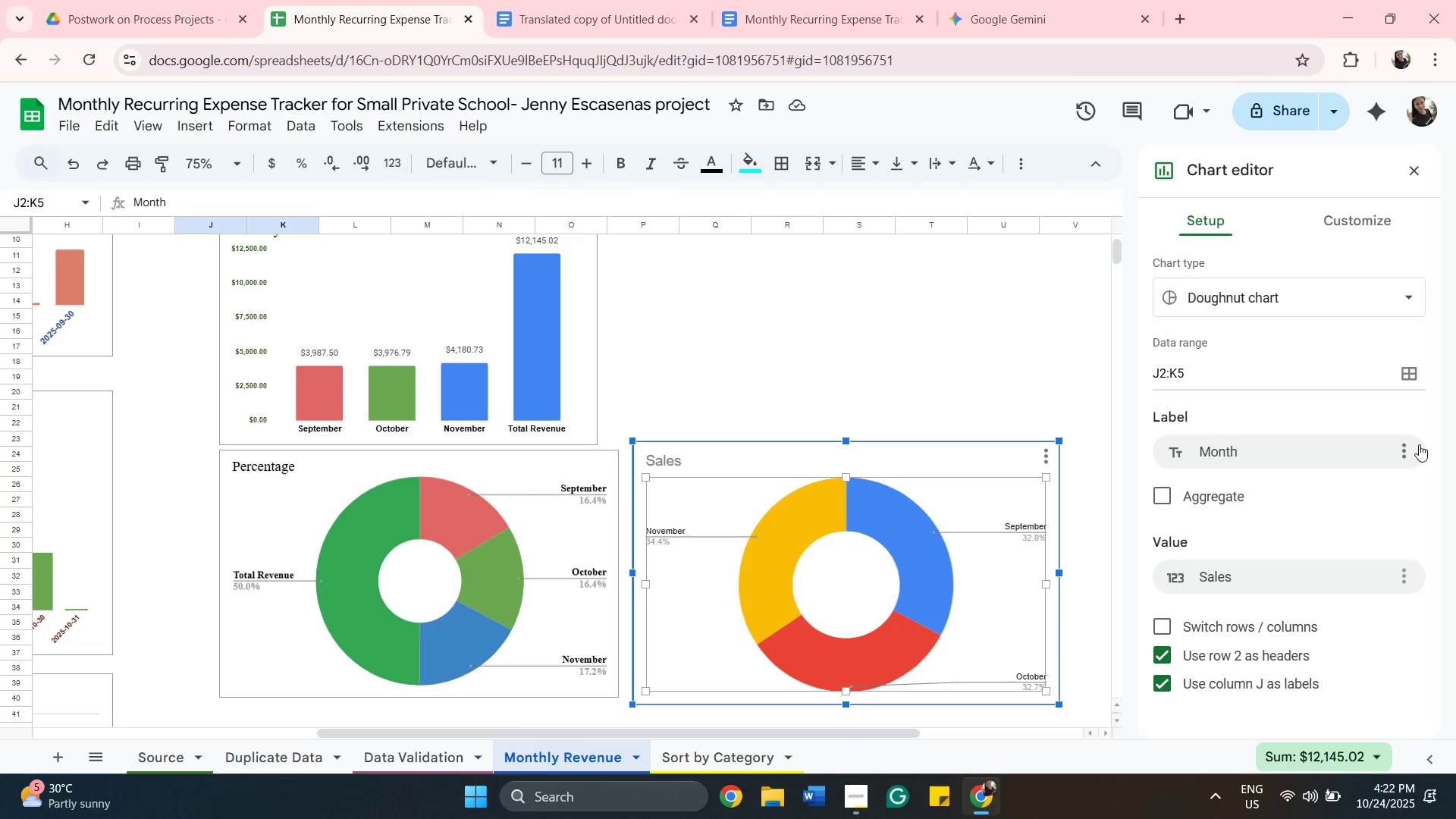 
scroll: coordinate [1118, 637], scroll_direction: down, amount: 2.0
 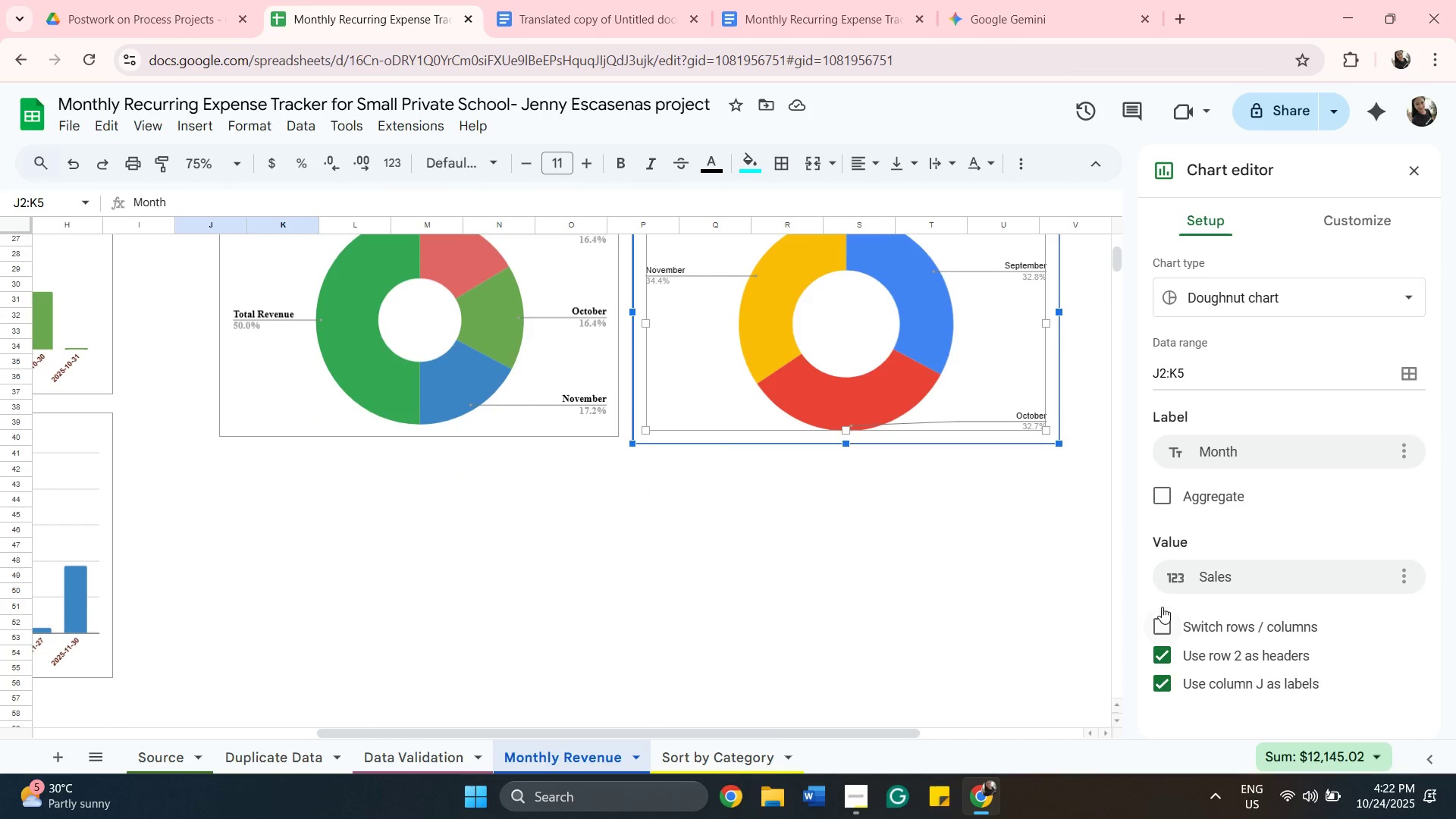 
scroll: coordinate [970, 552], scroll_direction: up, amount: 11.0
 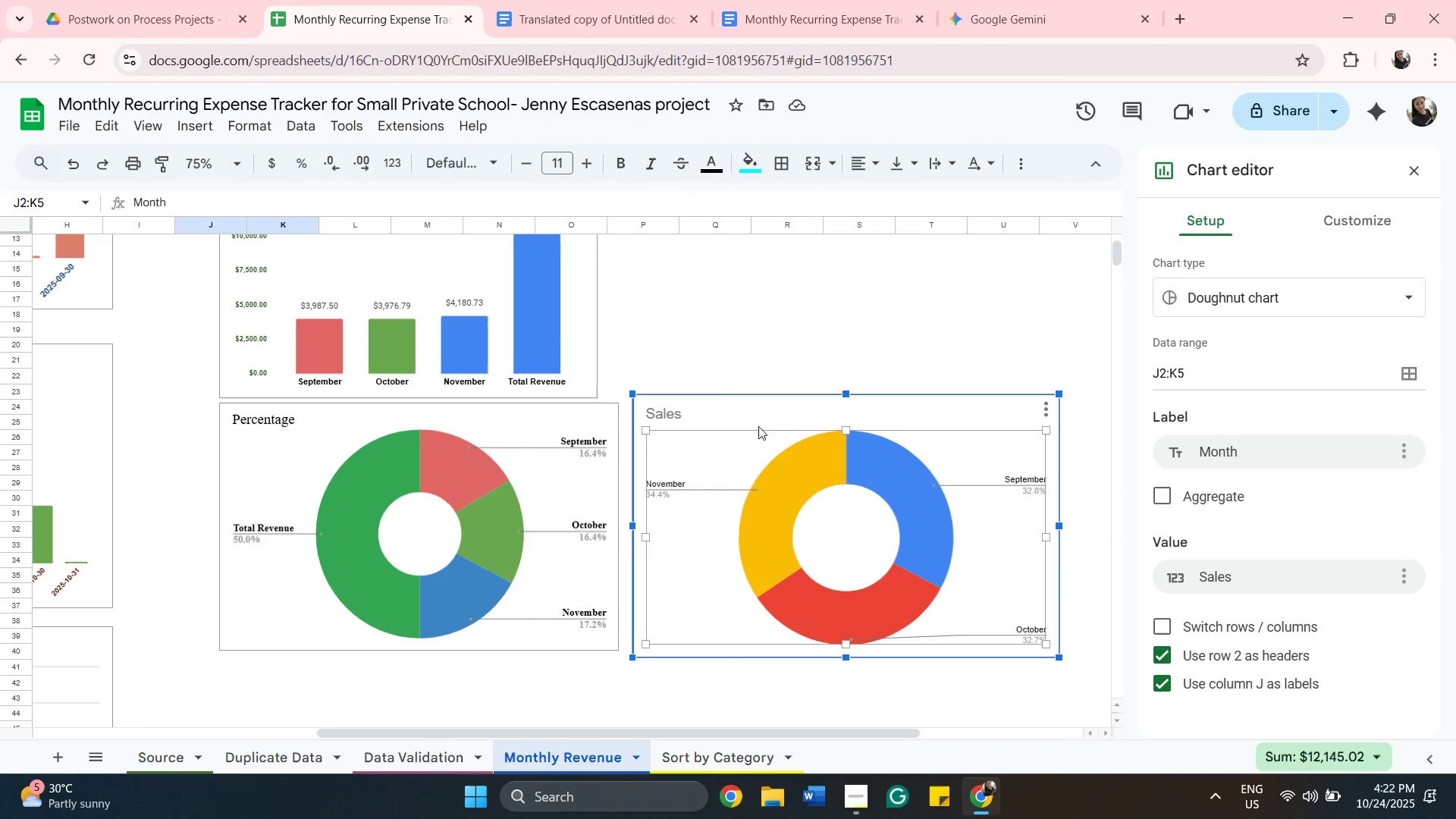 
scroll: coordinate [847, 335], scroll_direction: up, amount: 2.0
 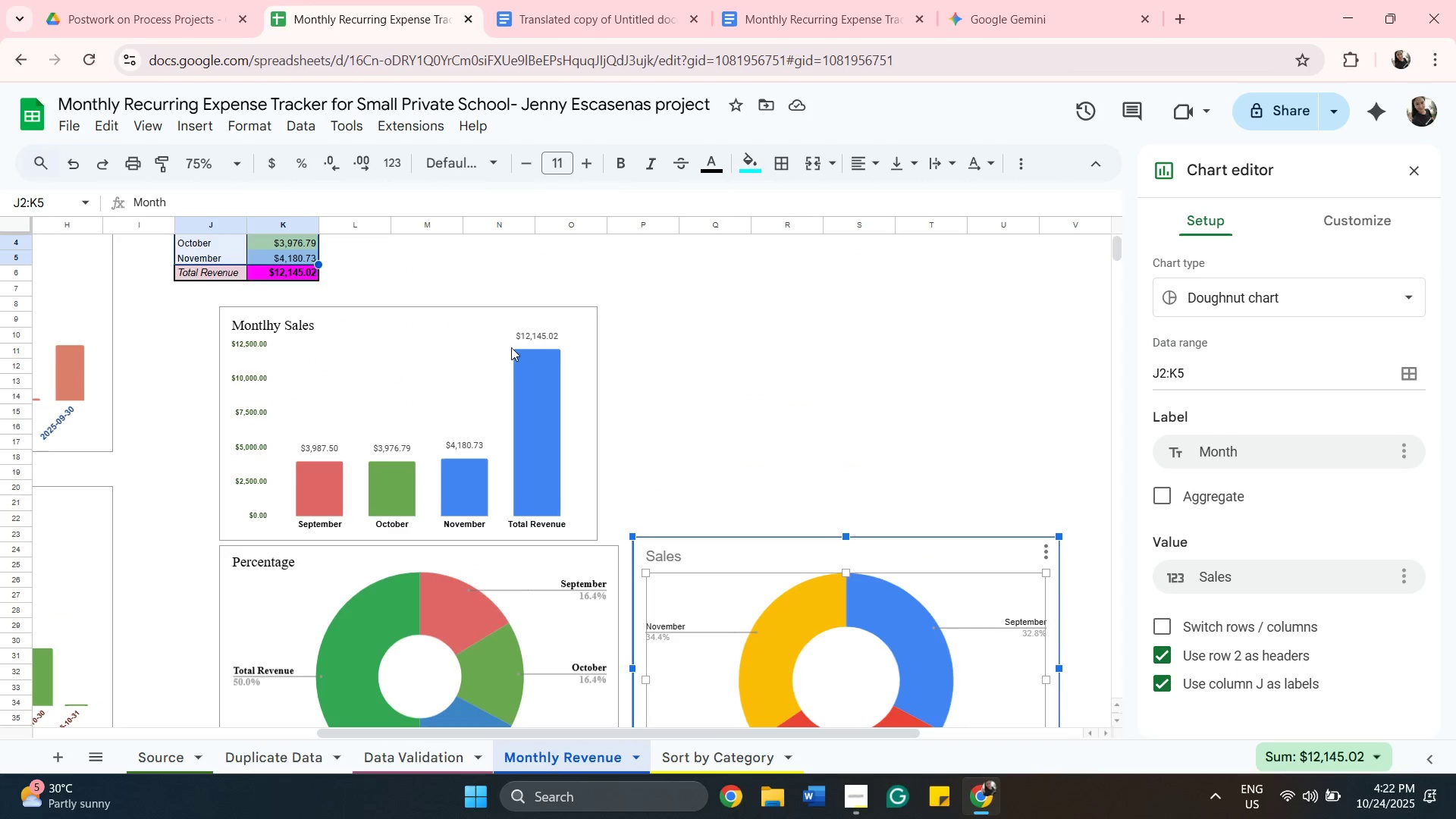 
left_click([510, 345])
 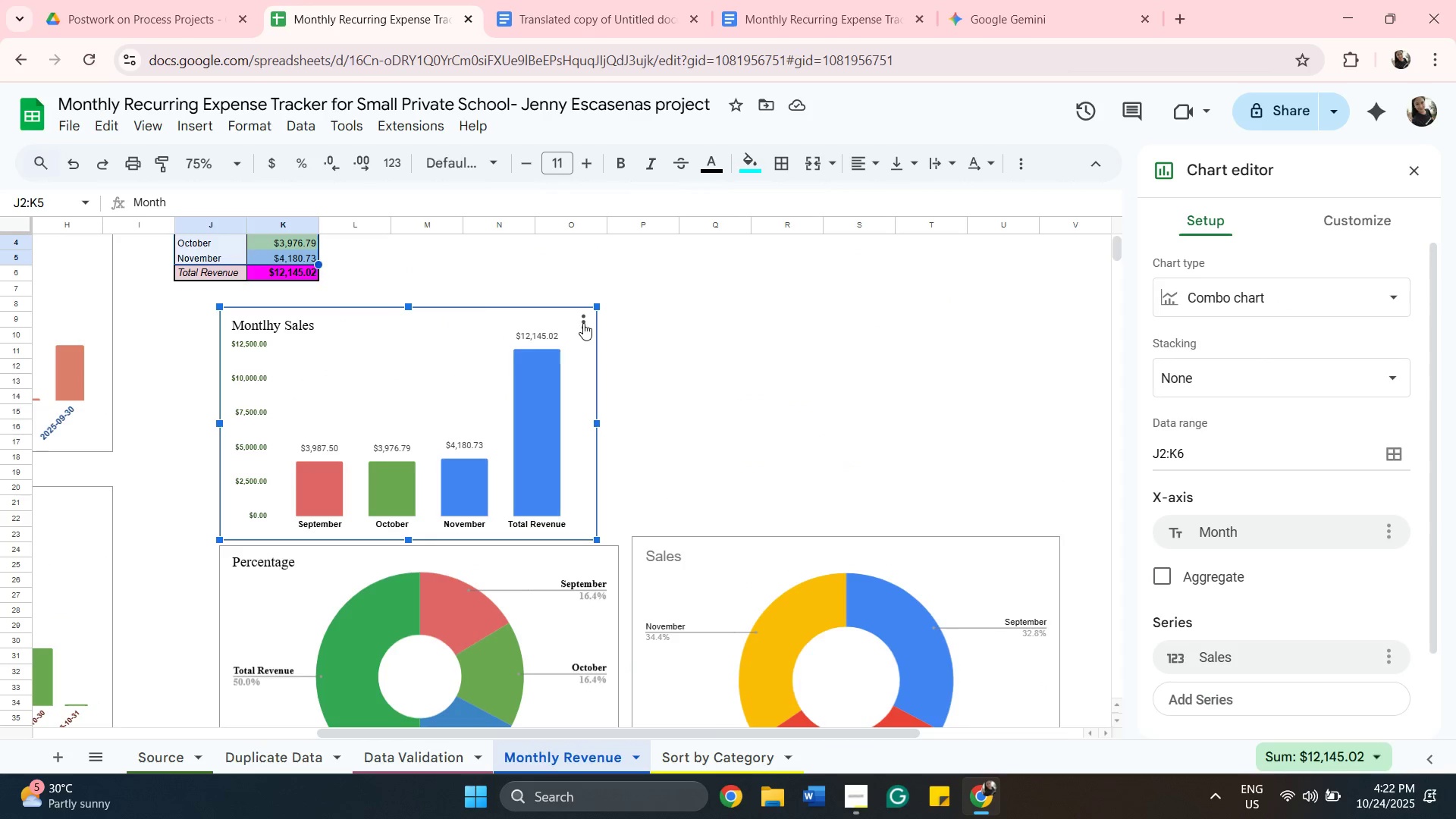 
left_click([584, 322])
 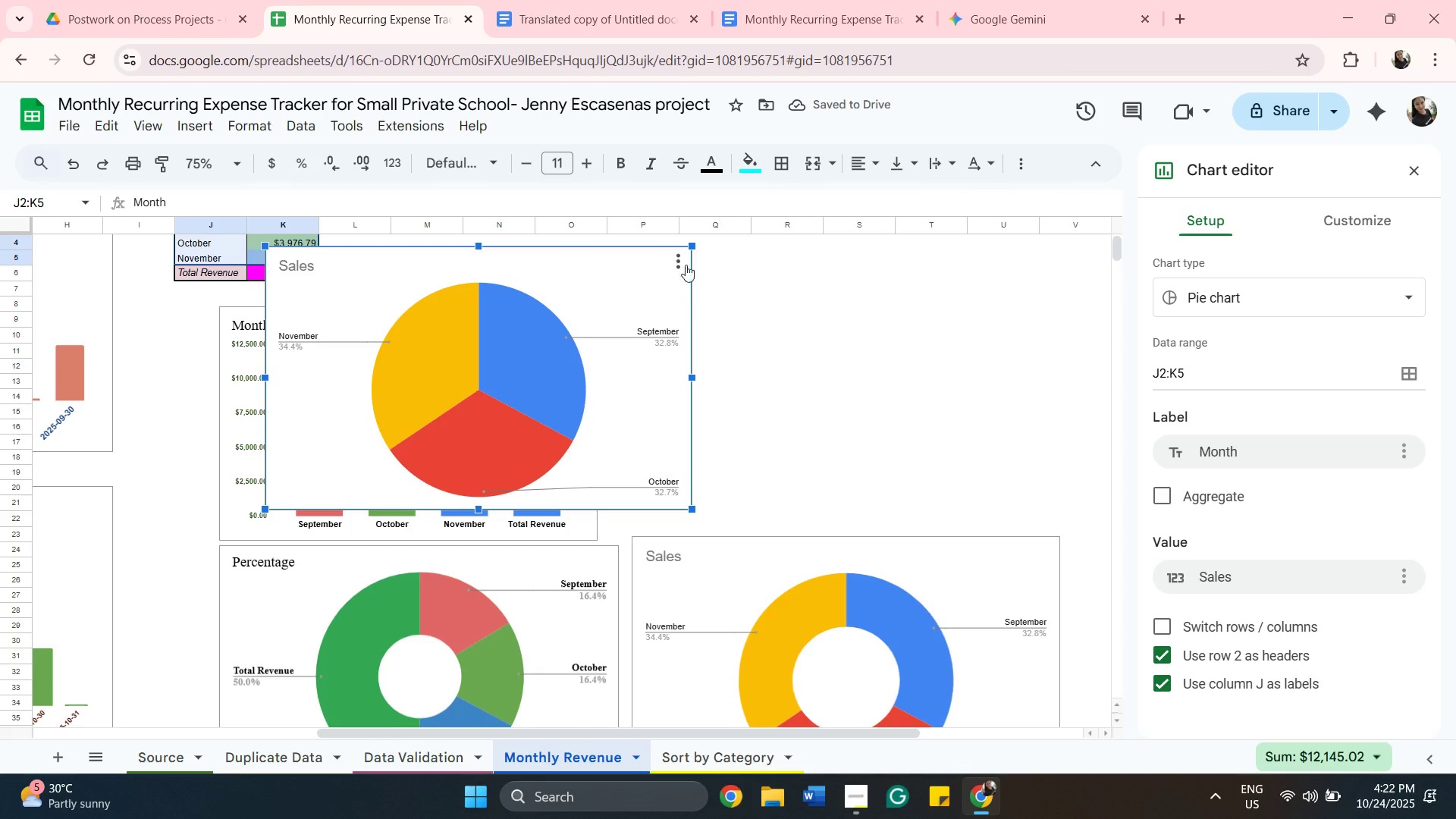 
left_click([678, 270])
 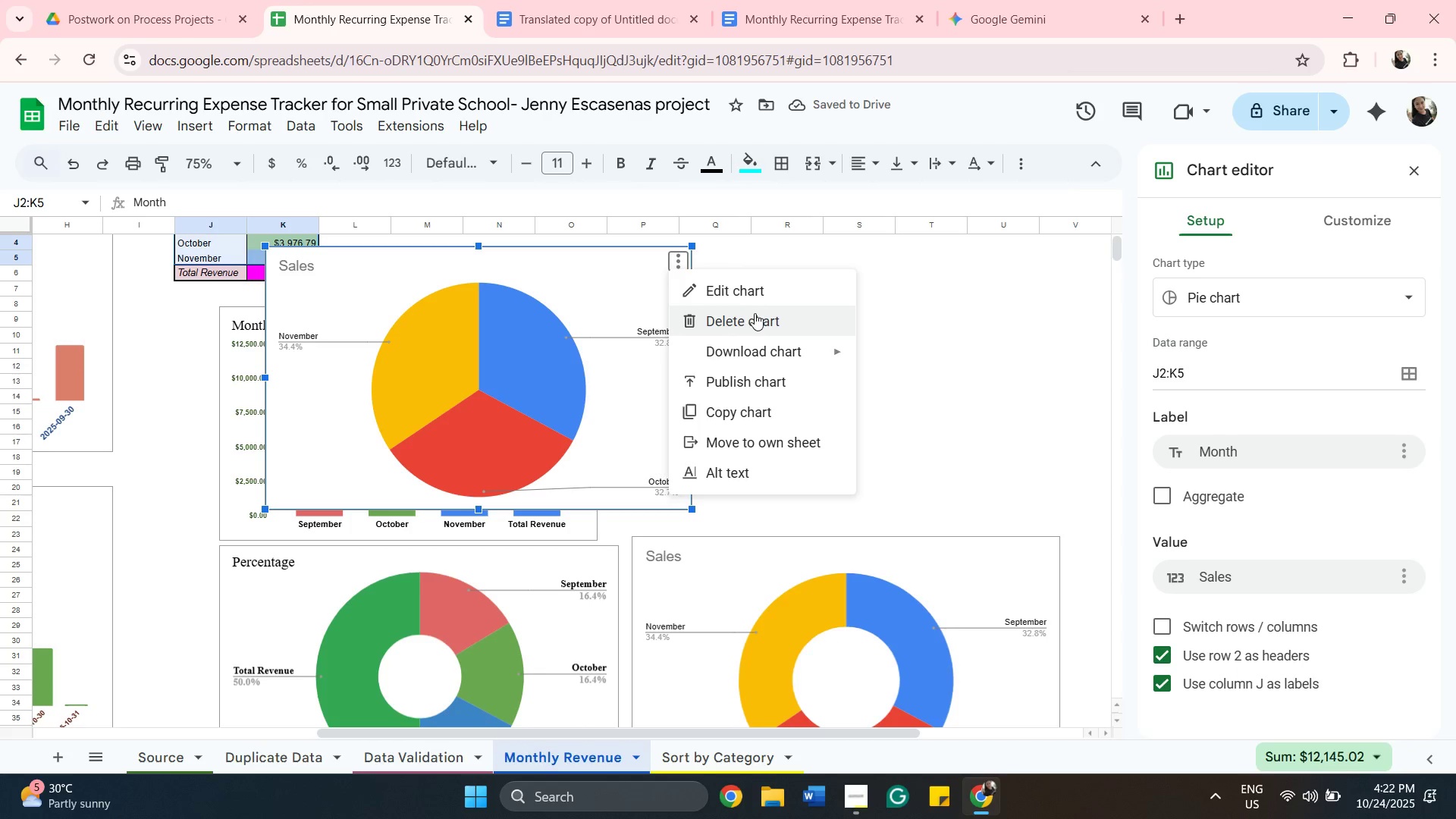 
left_click([755, 313])
 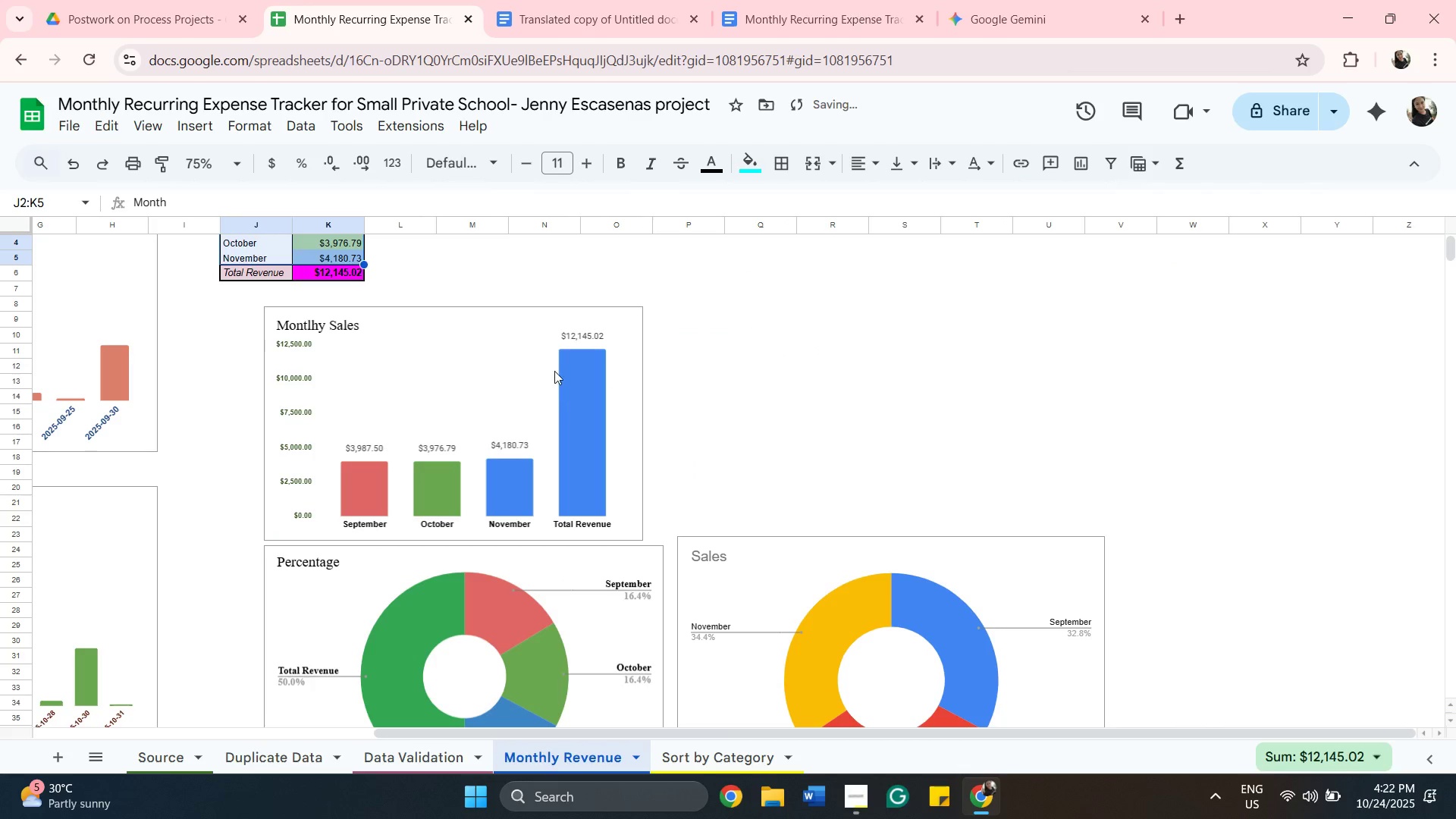 
left_click([552, 369])
 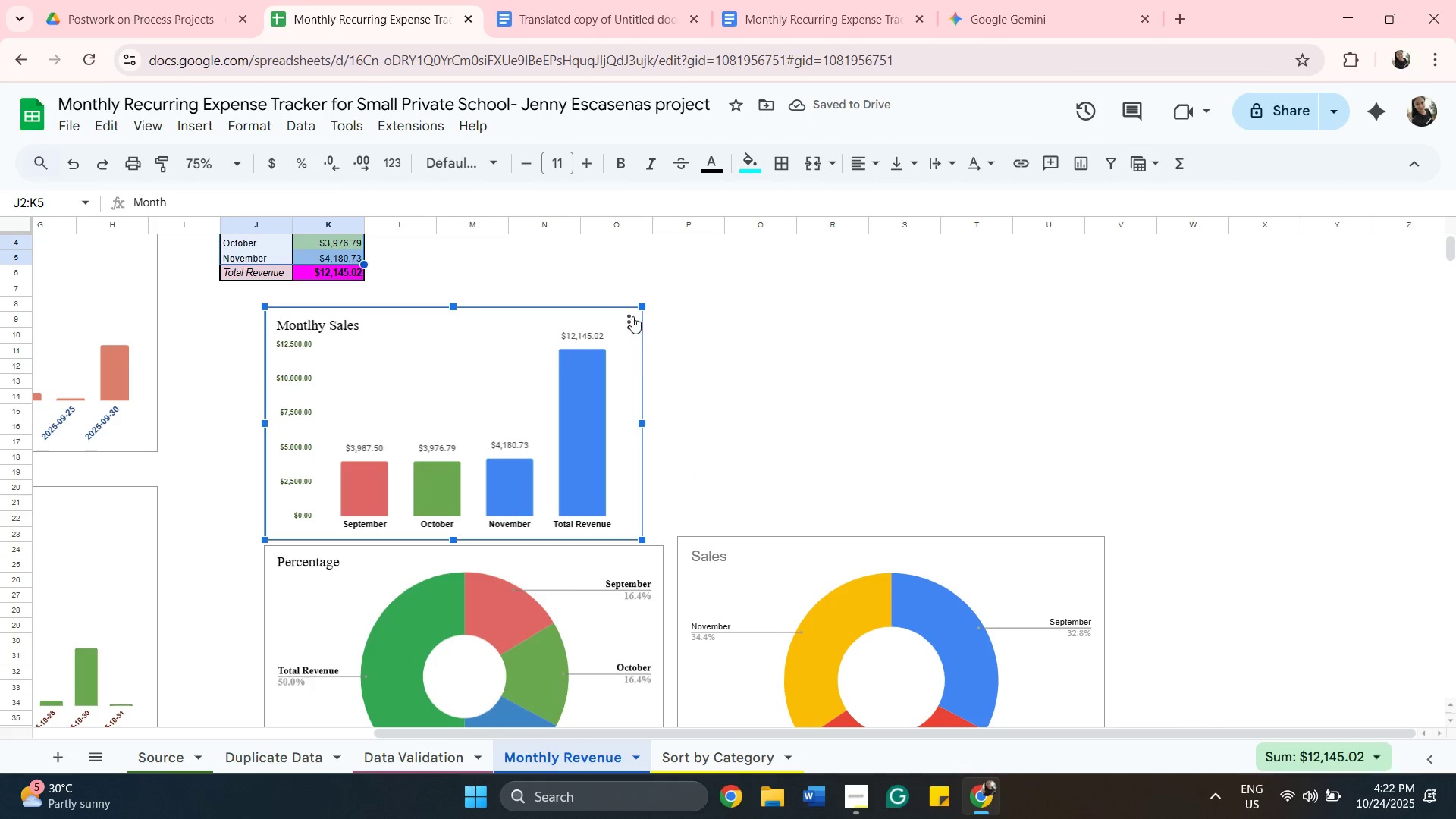 
left_click([632, 316])
 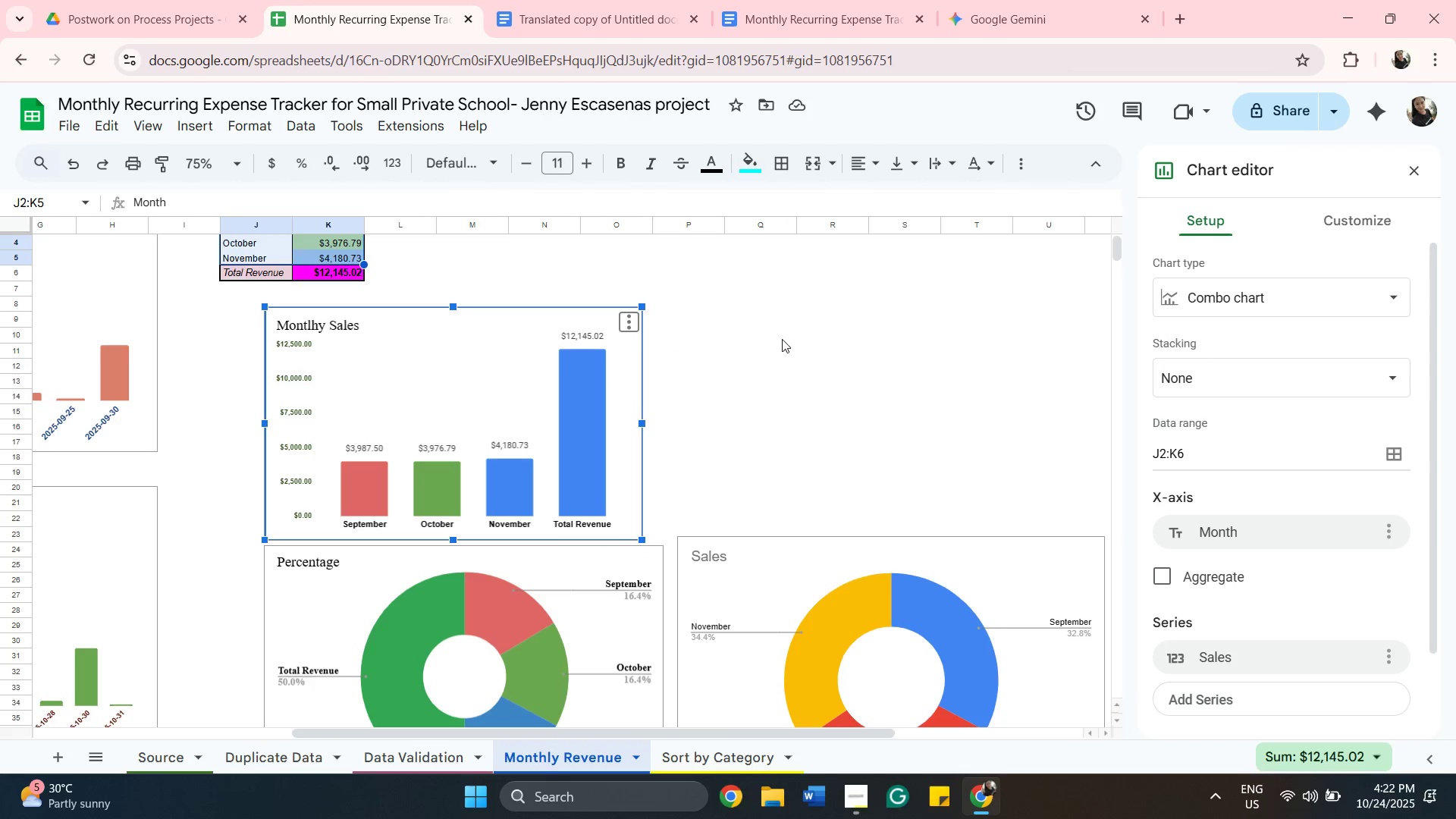 
scroll: coordinate [792, 339], scroll_direction: down, amount: 2.0
 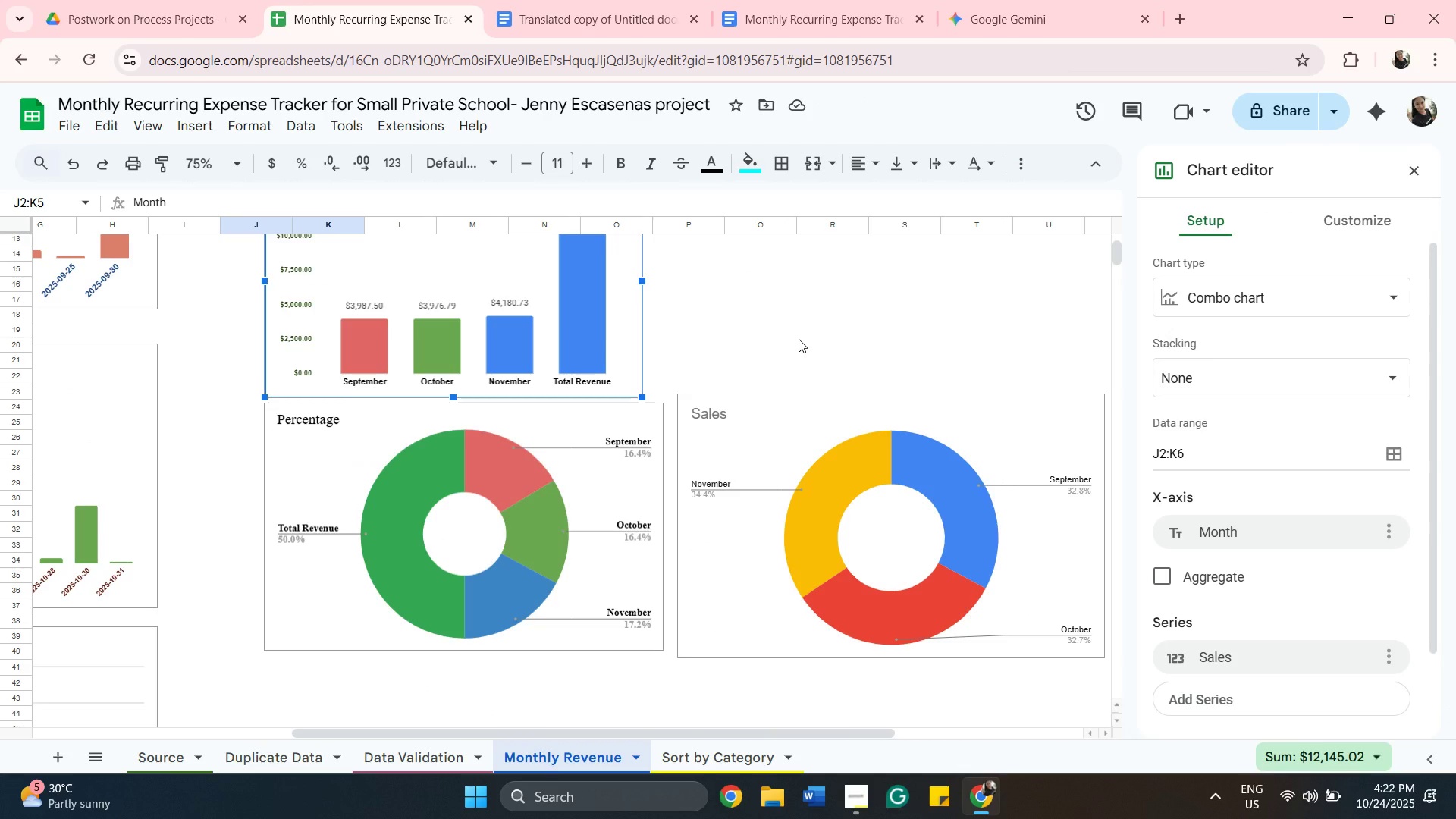 
wait(6.26)
 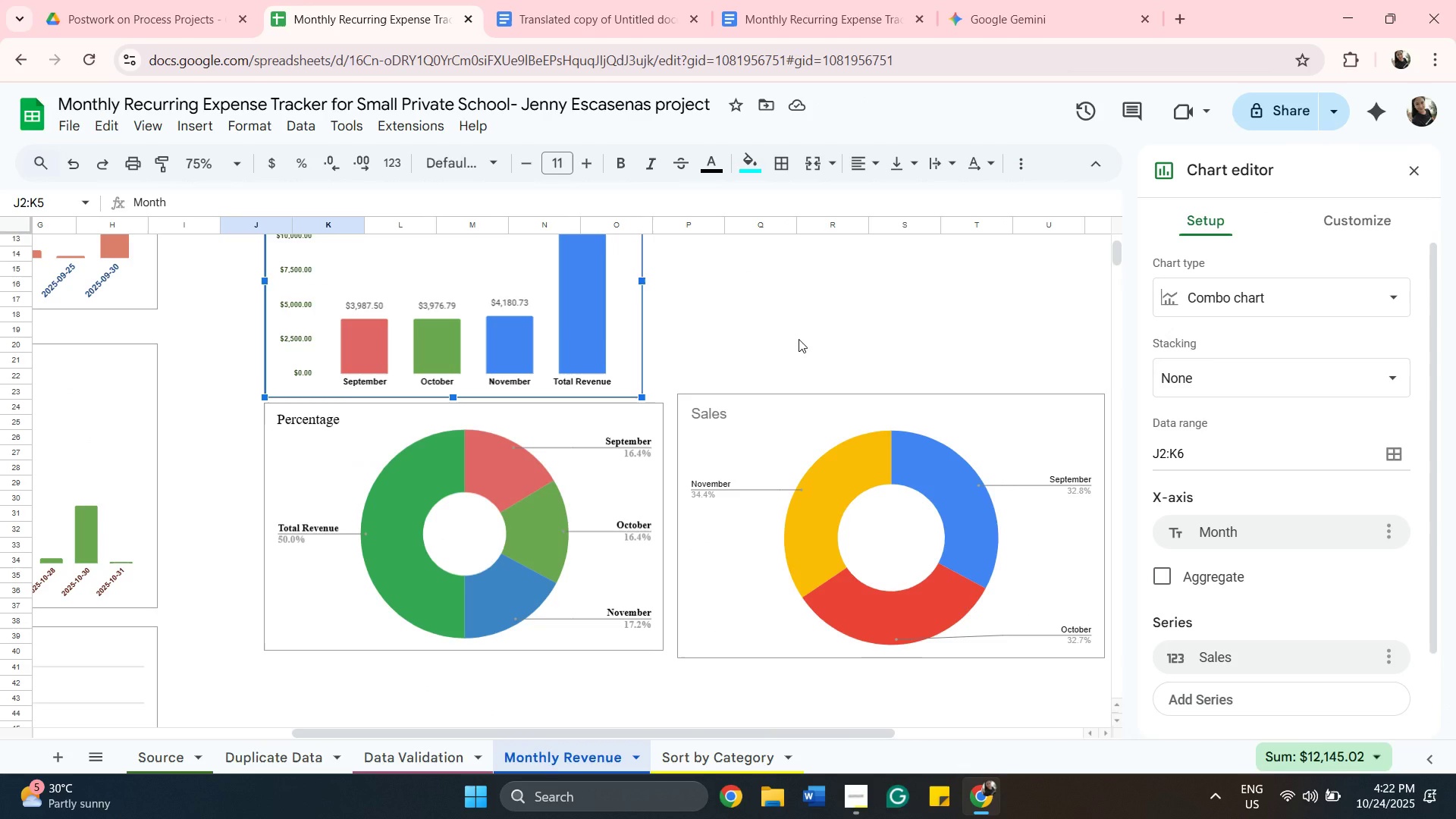 
scroll: coordinate [896, 388], scroll_direction: up, amount: 4.0
 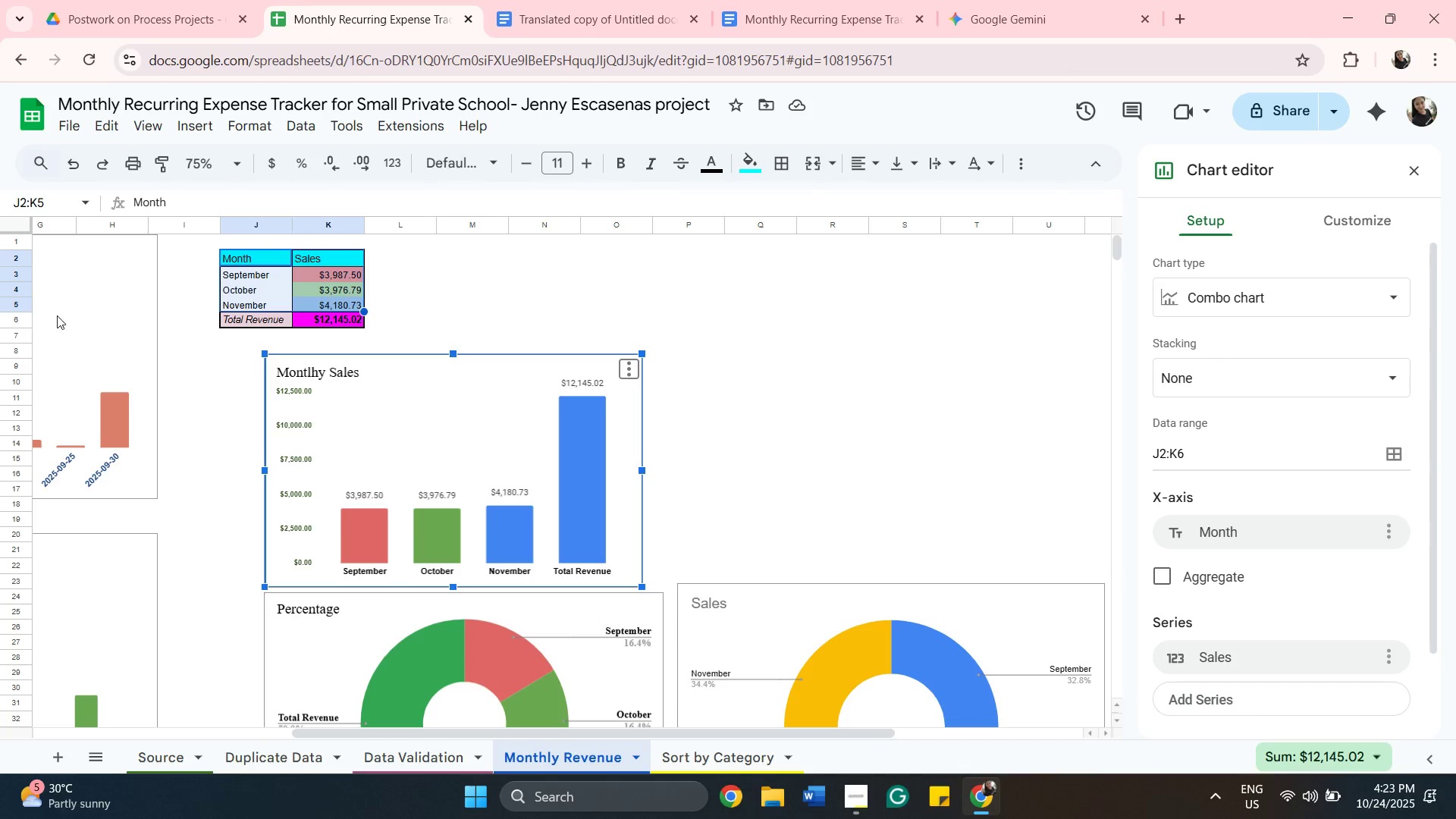 
wait(12.52)
 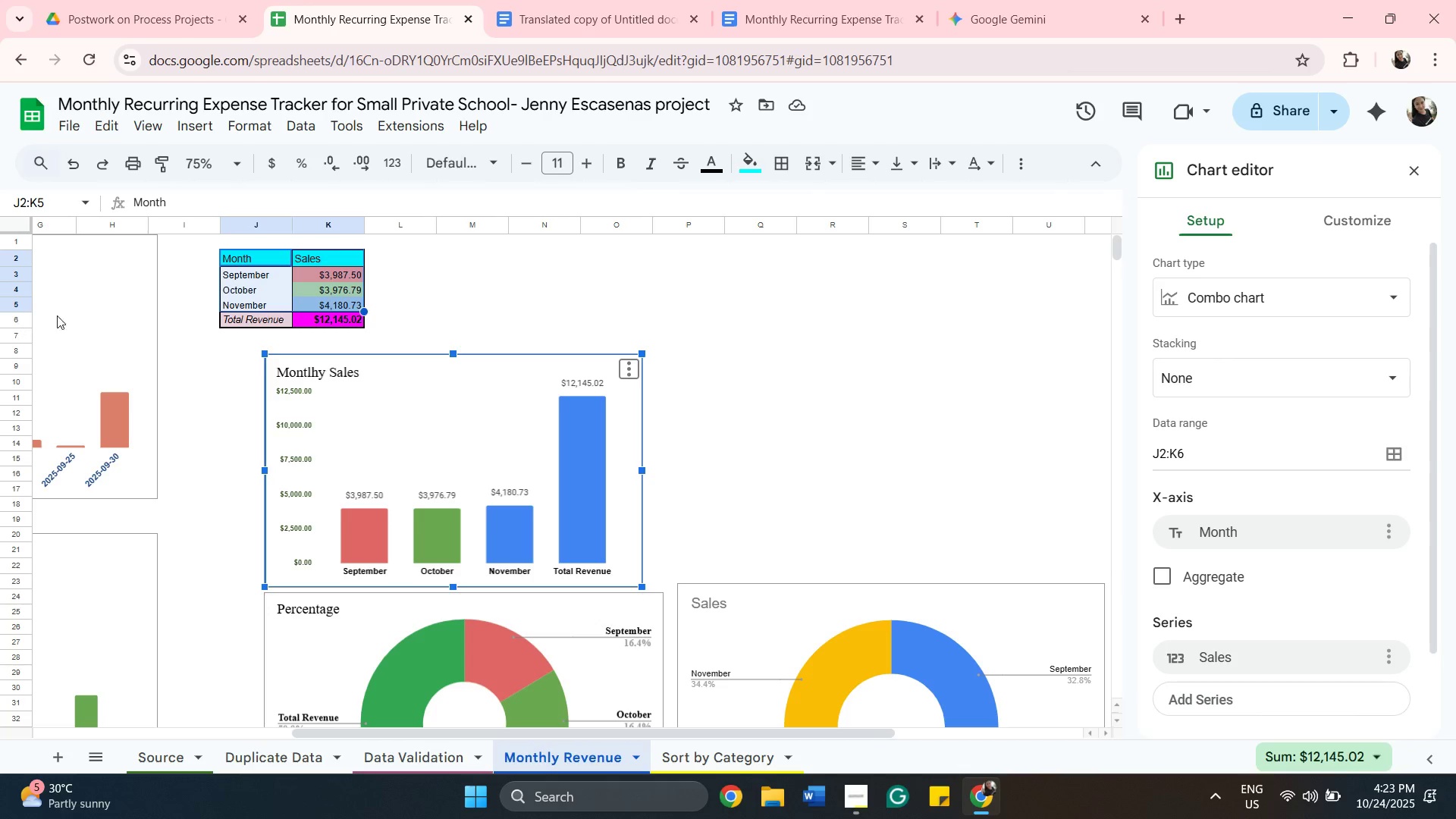 
left_click([1200, 455])
 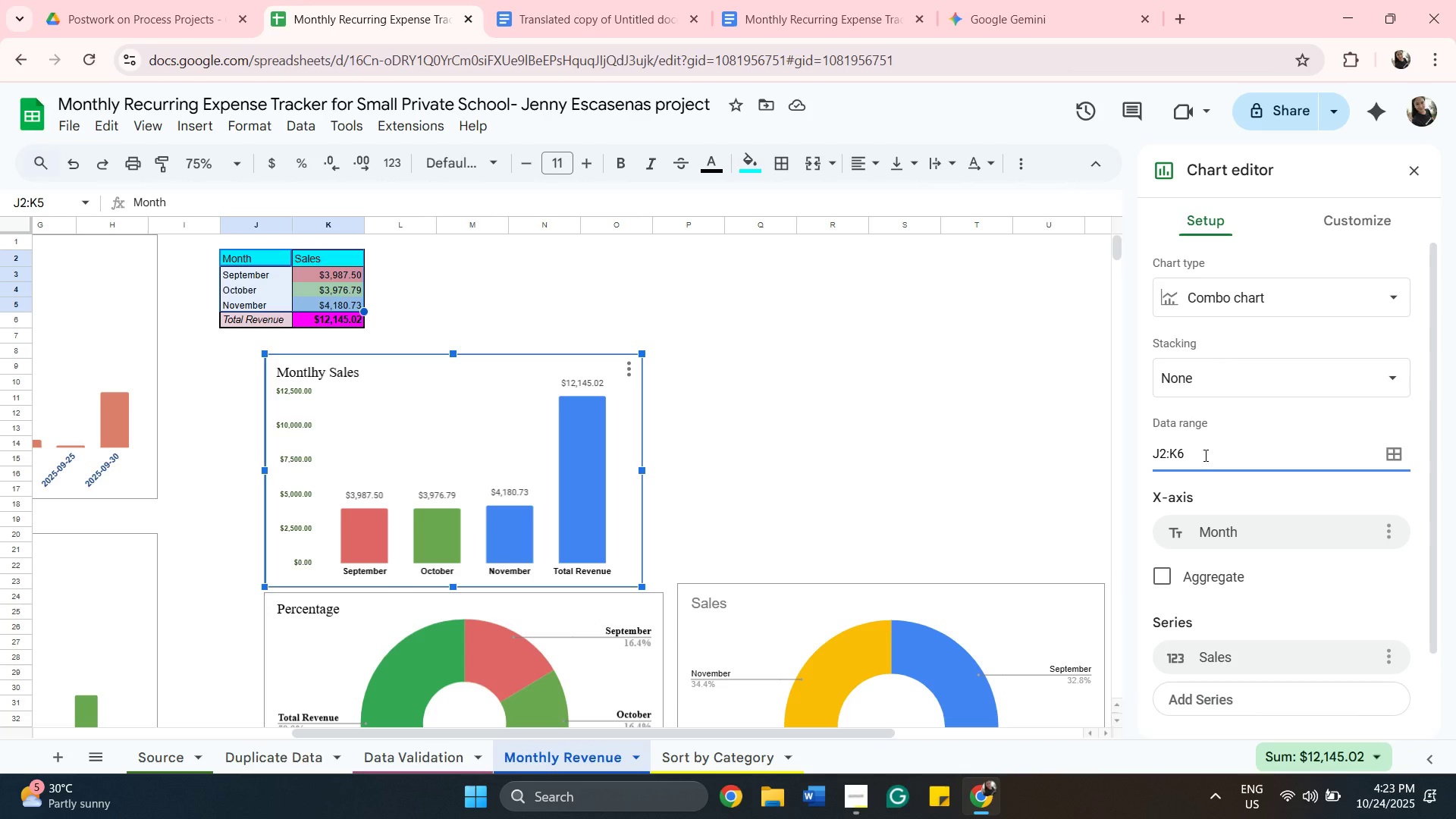 
key(Backspace)
 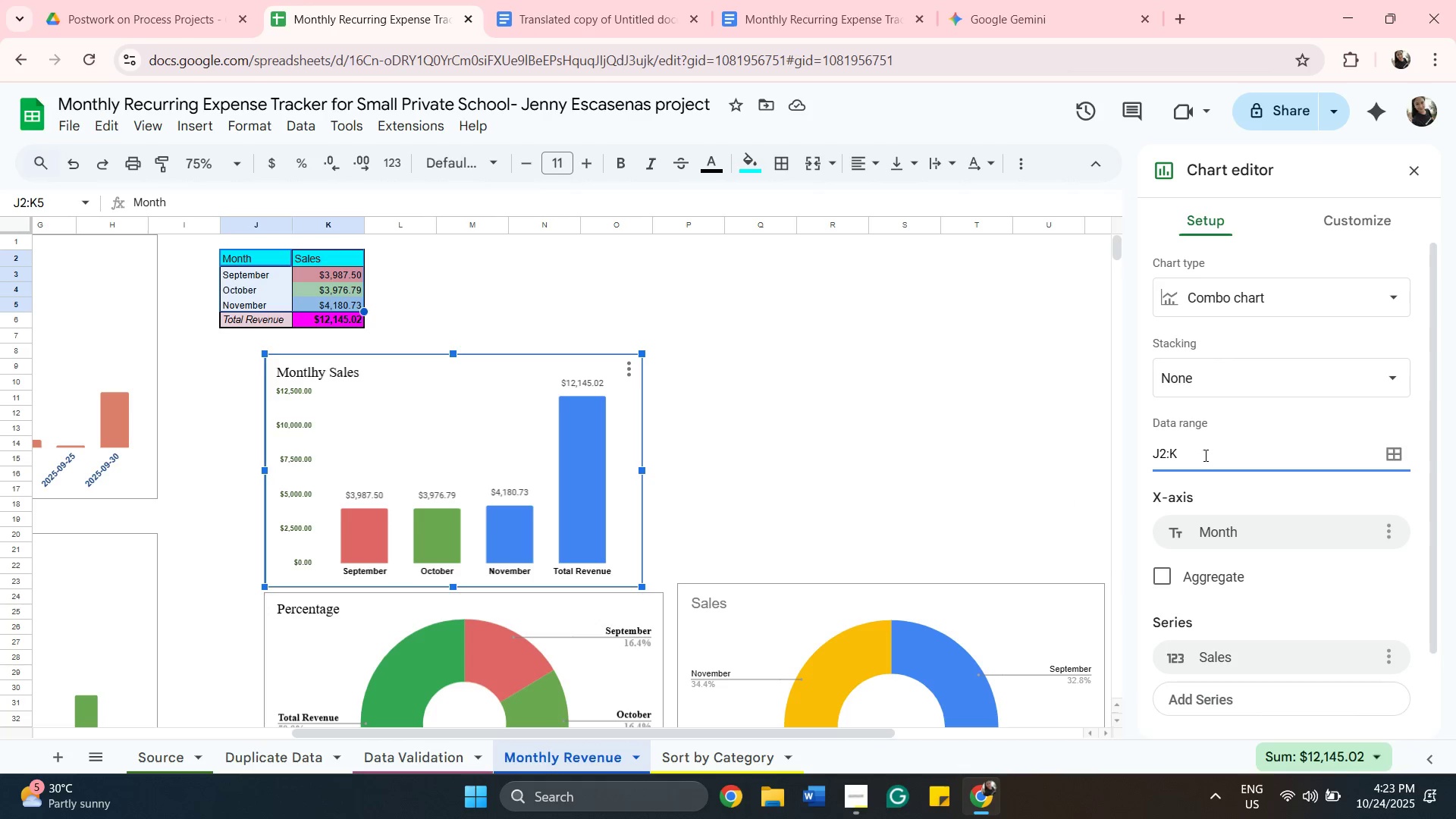 
key(5)
 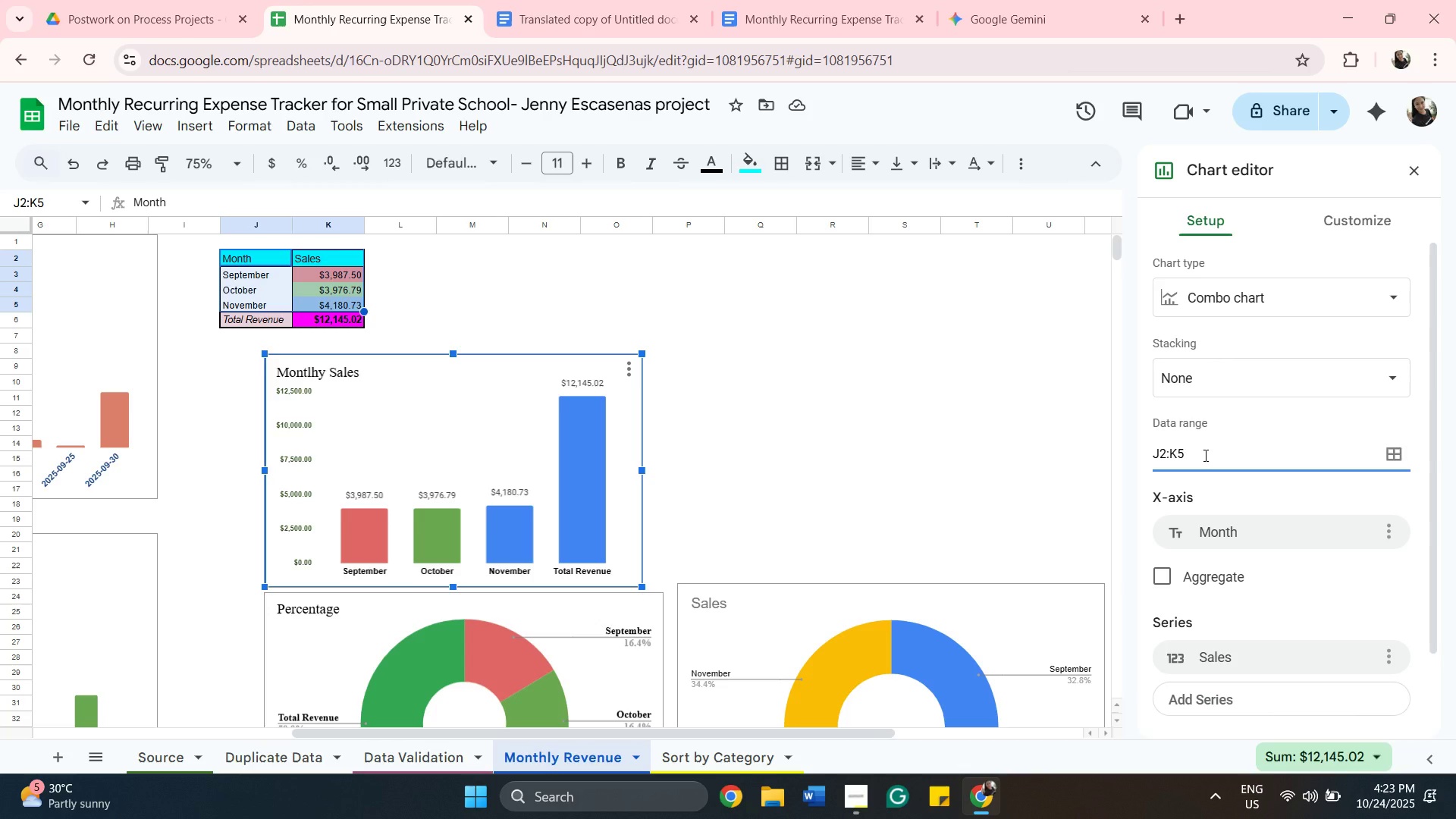 
key(Enter)
 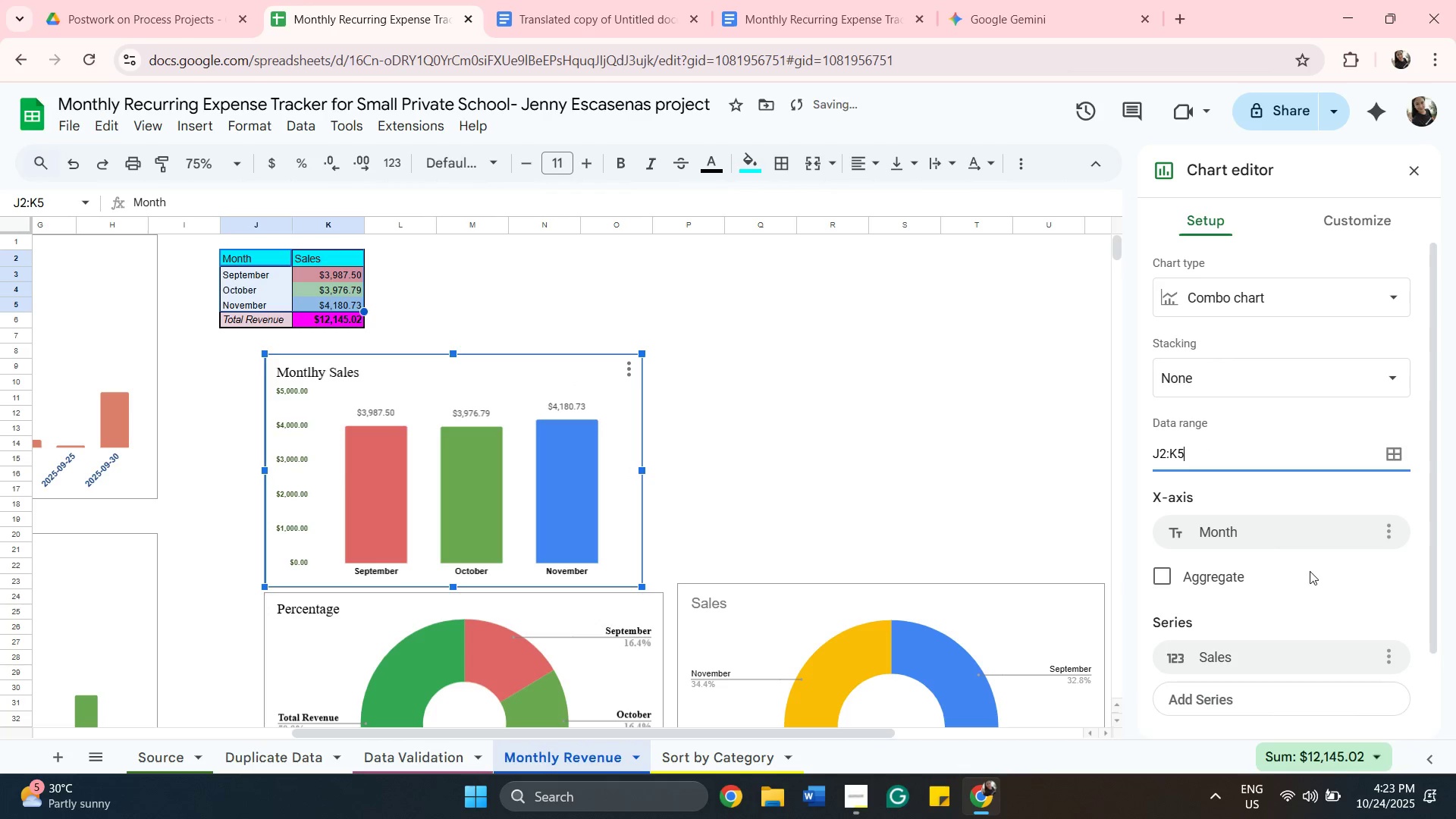 
scroll: coordinate [1294, 573], scroll_direction: down, amount: 2.0
 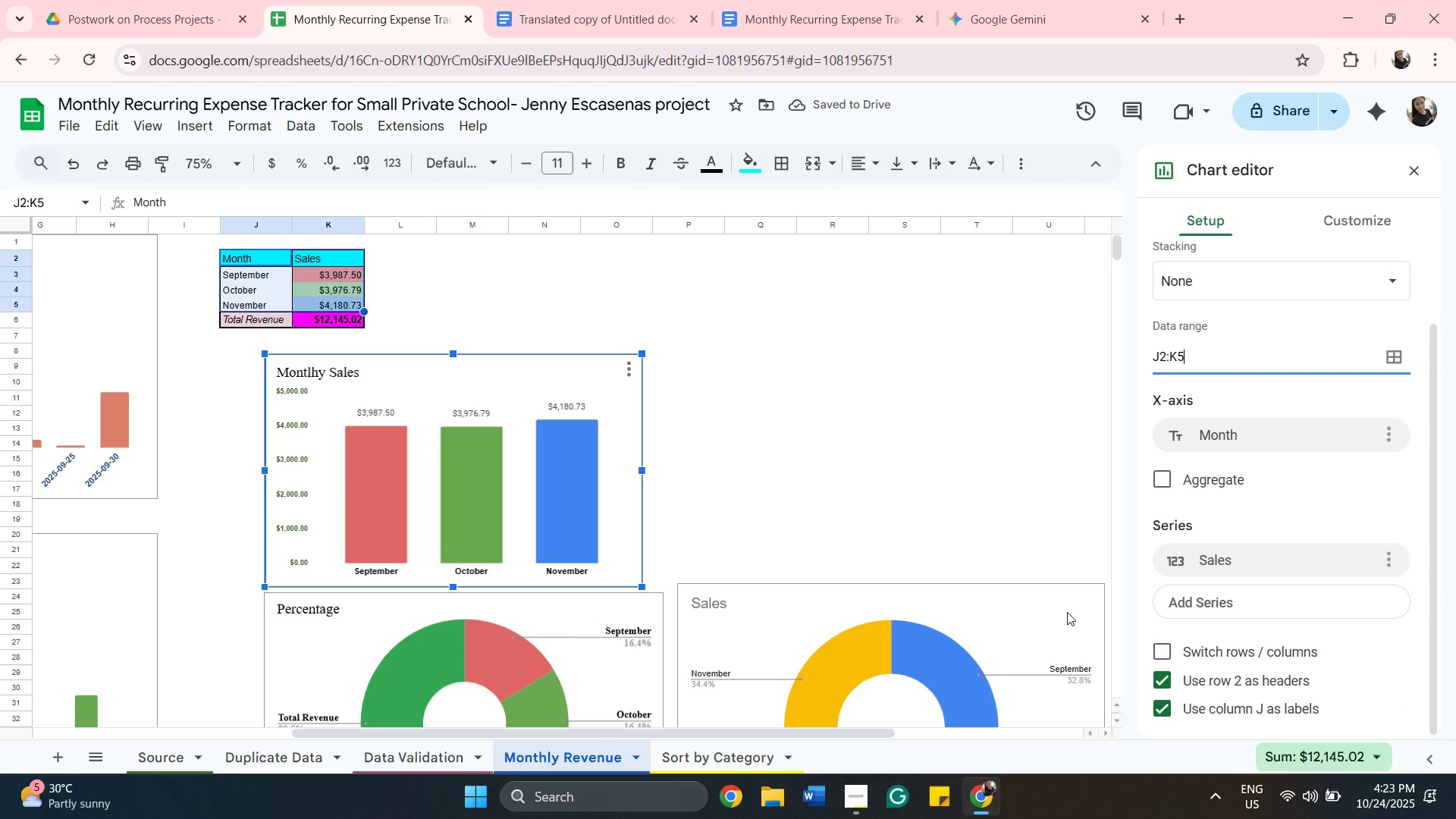 
left_click([1067, 612])
 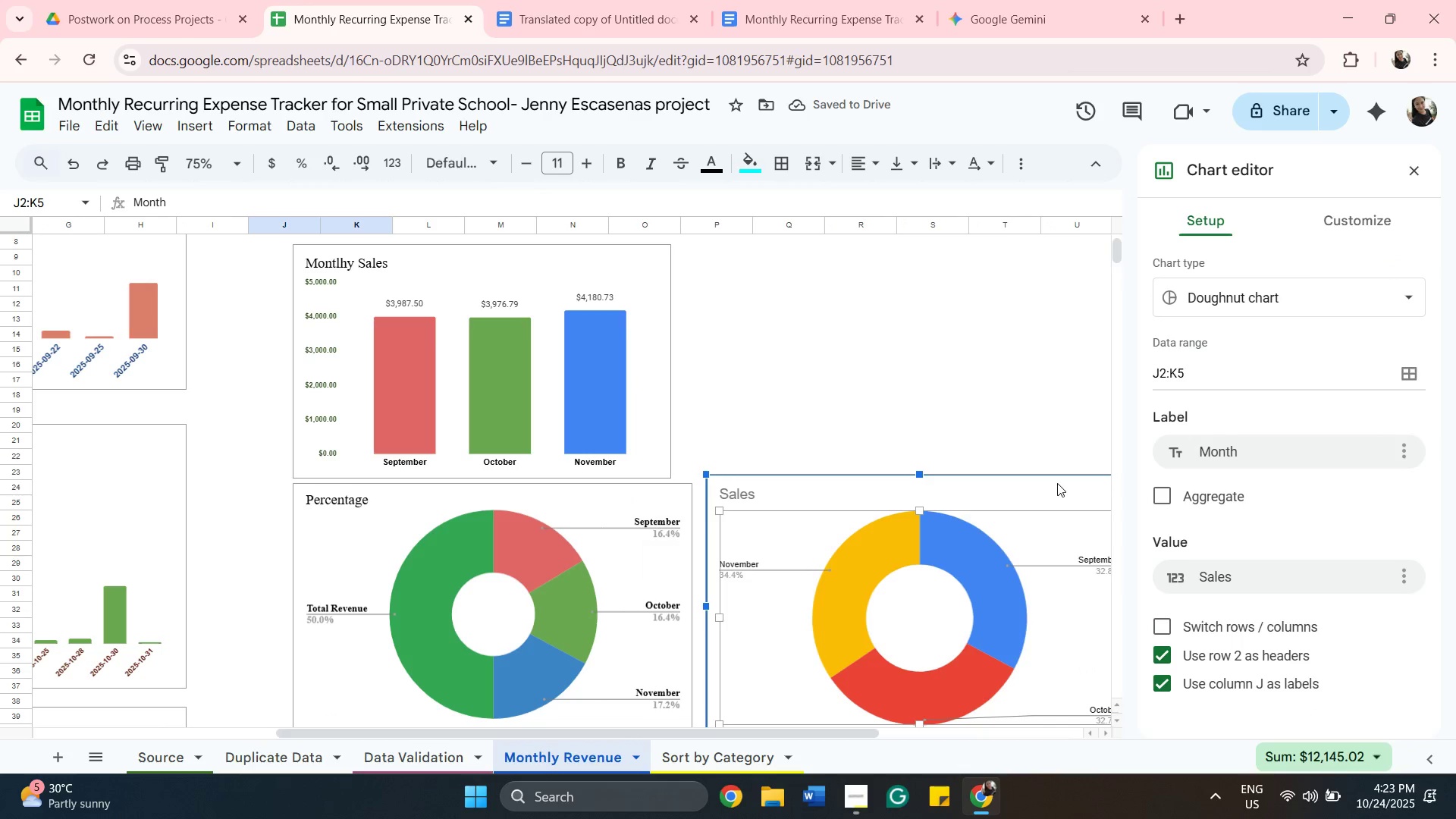 
left_click([1026, 435])
 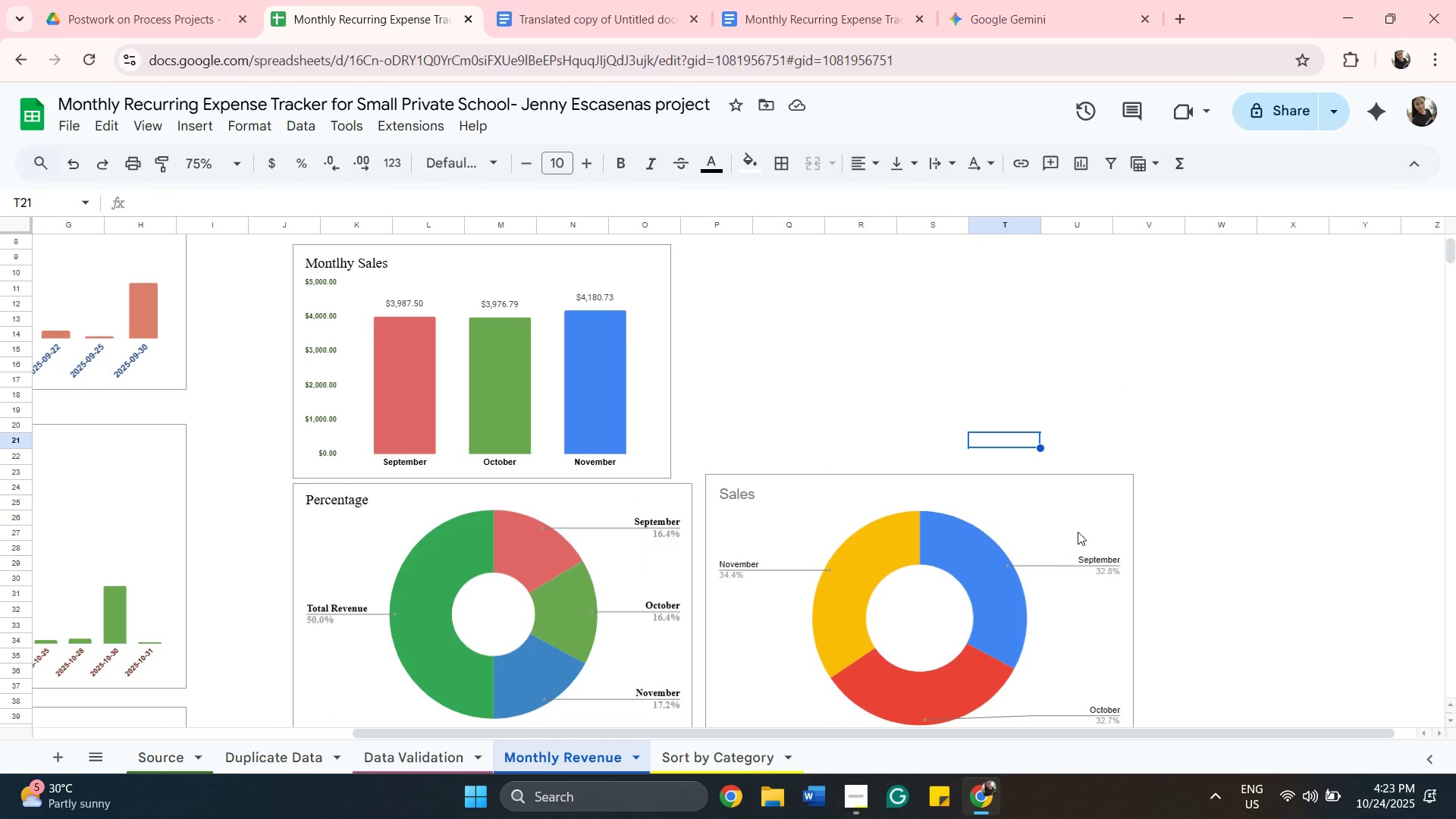 
left_click([1081, 527])
 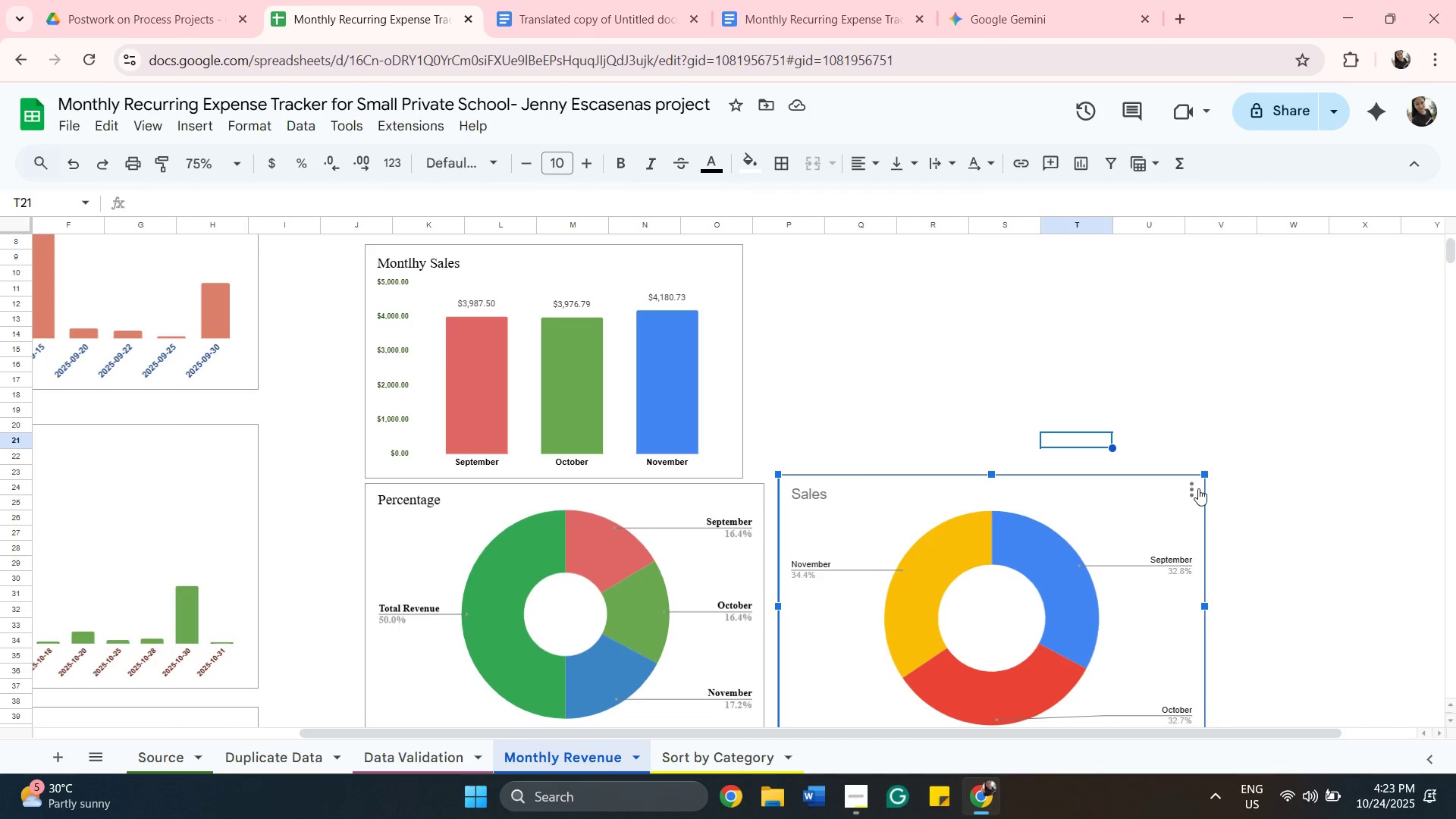 
left_click([1198, 488])
 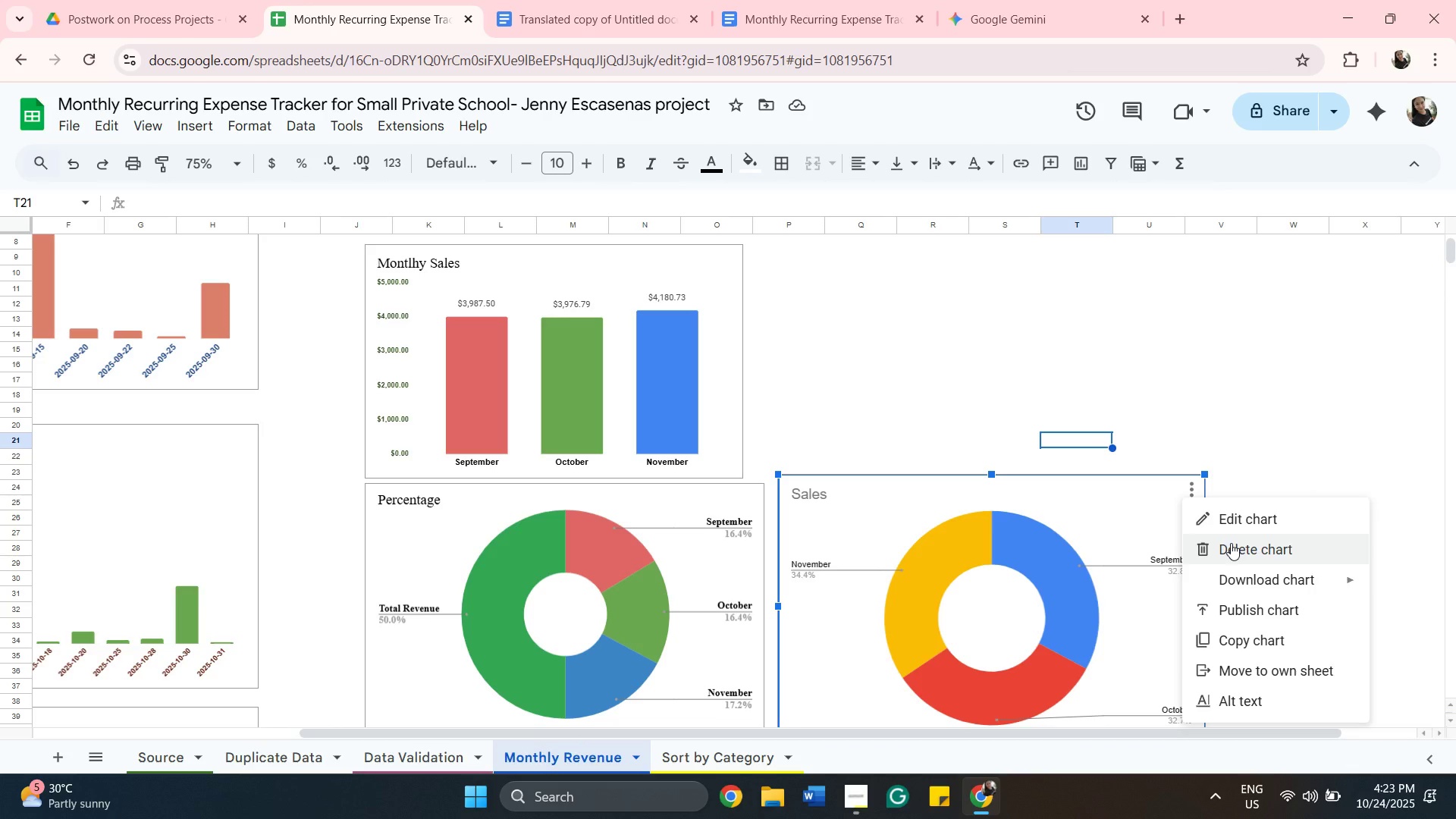 
left_click([1231, 543])
 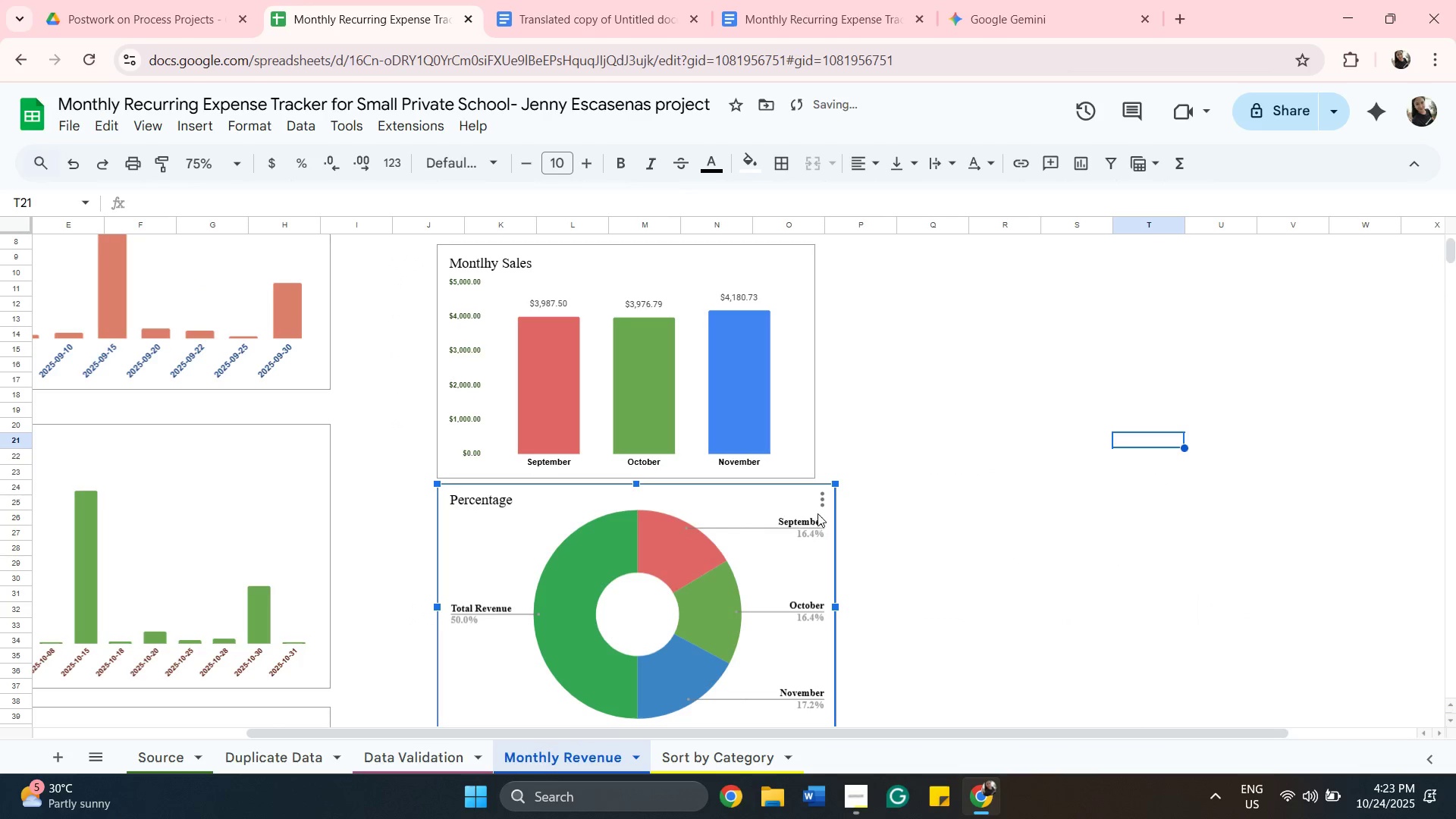 
left_click([817, 504])
 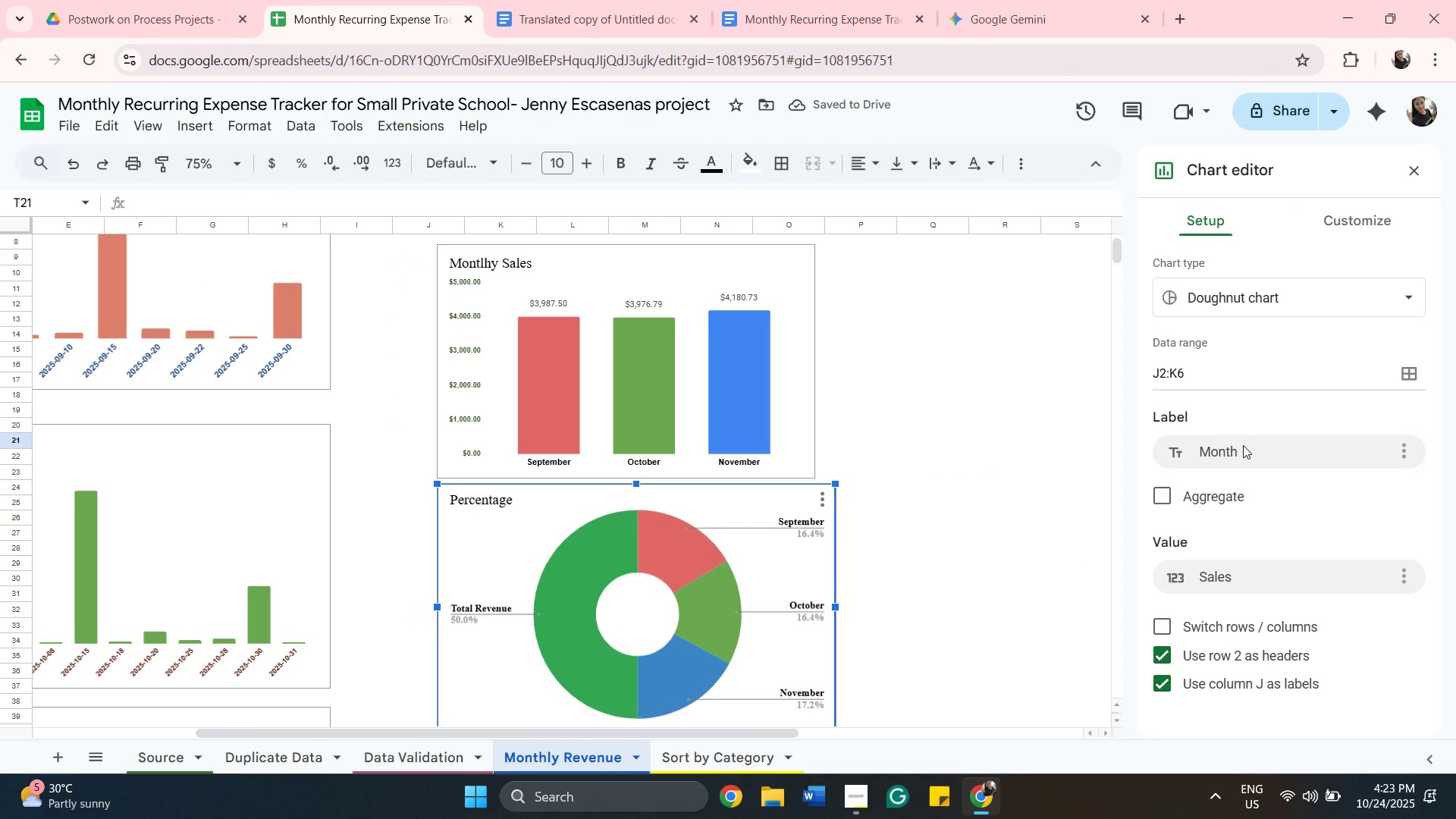 
left_click([1219, 378])
 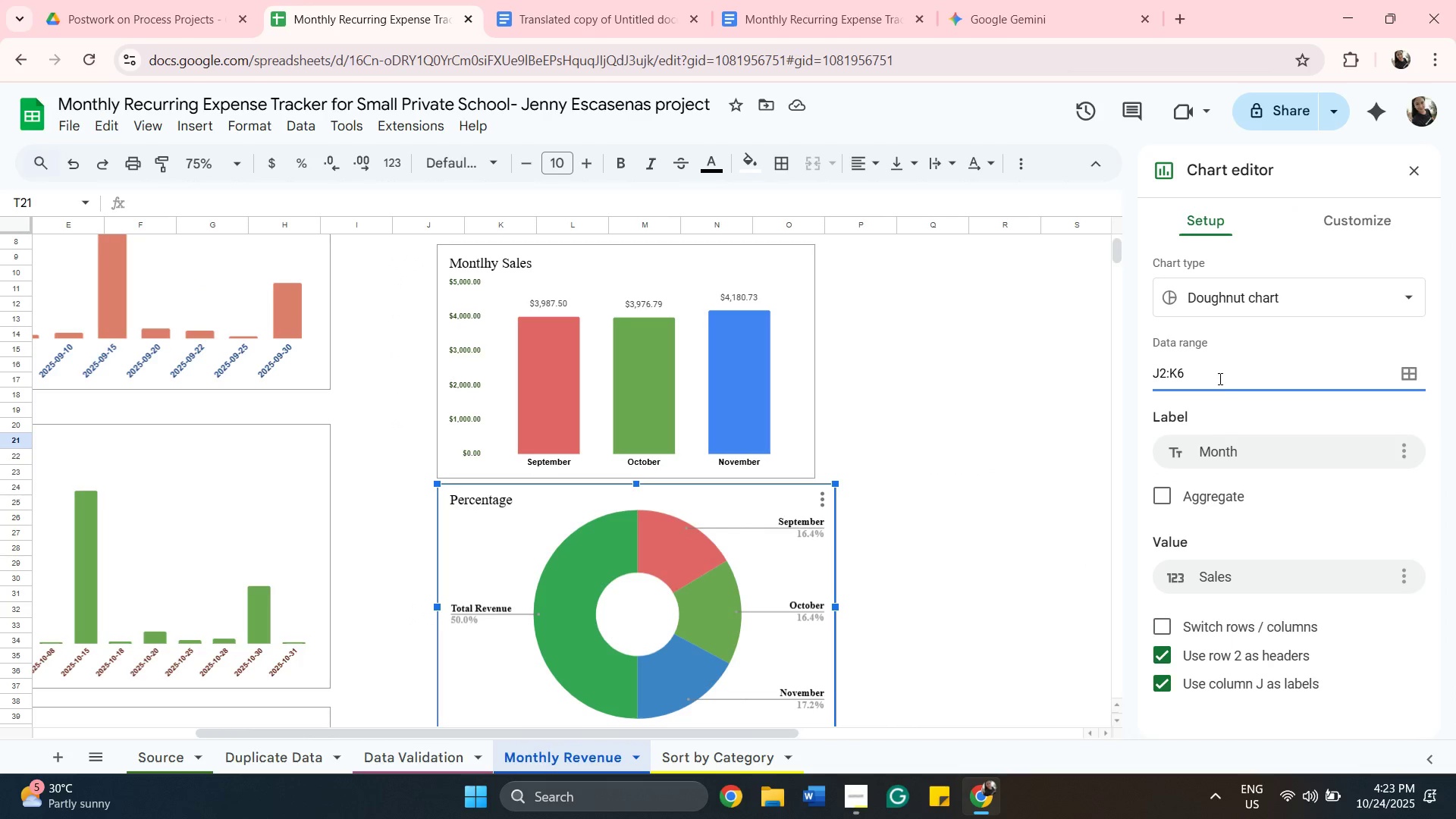 
key(Backspace)
 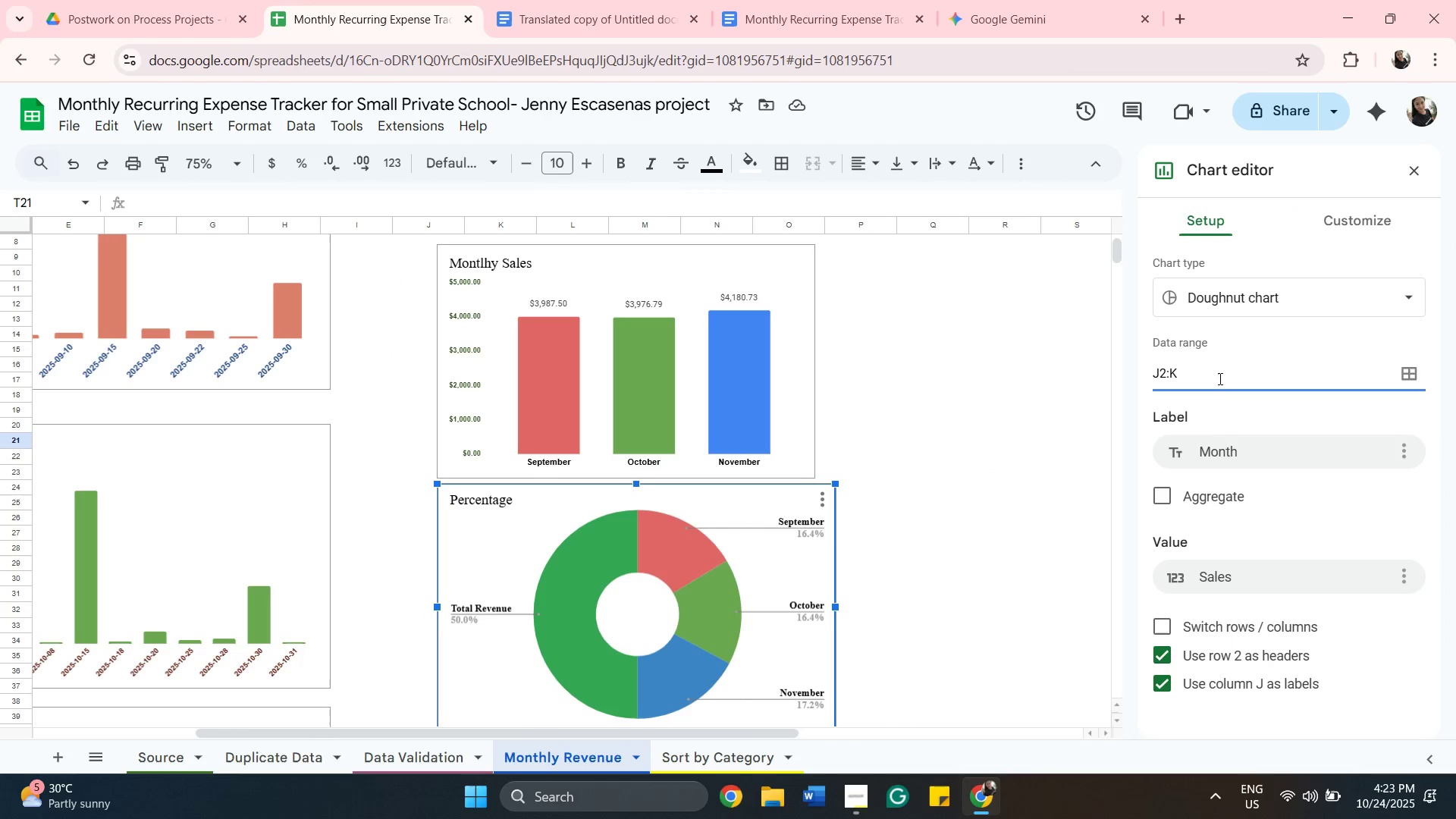 
key(5)
 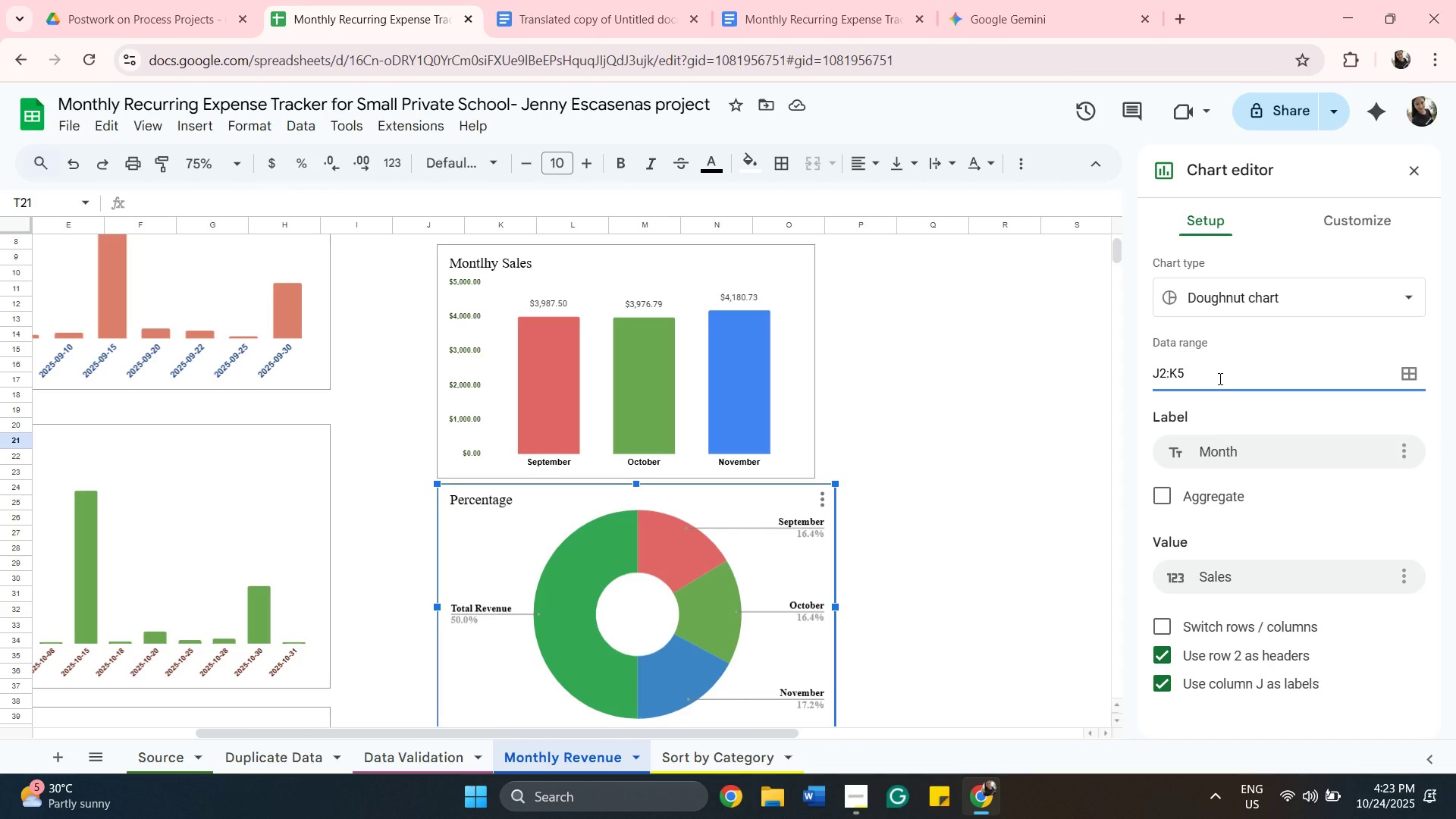 
key(Enter)
 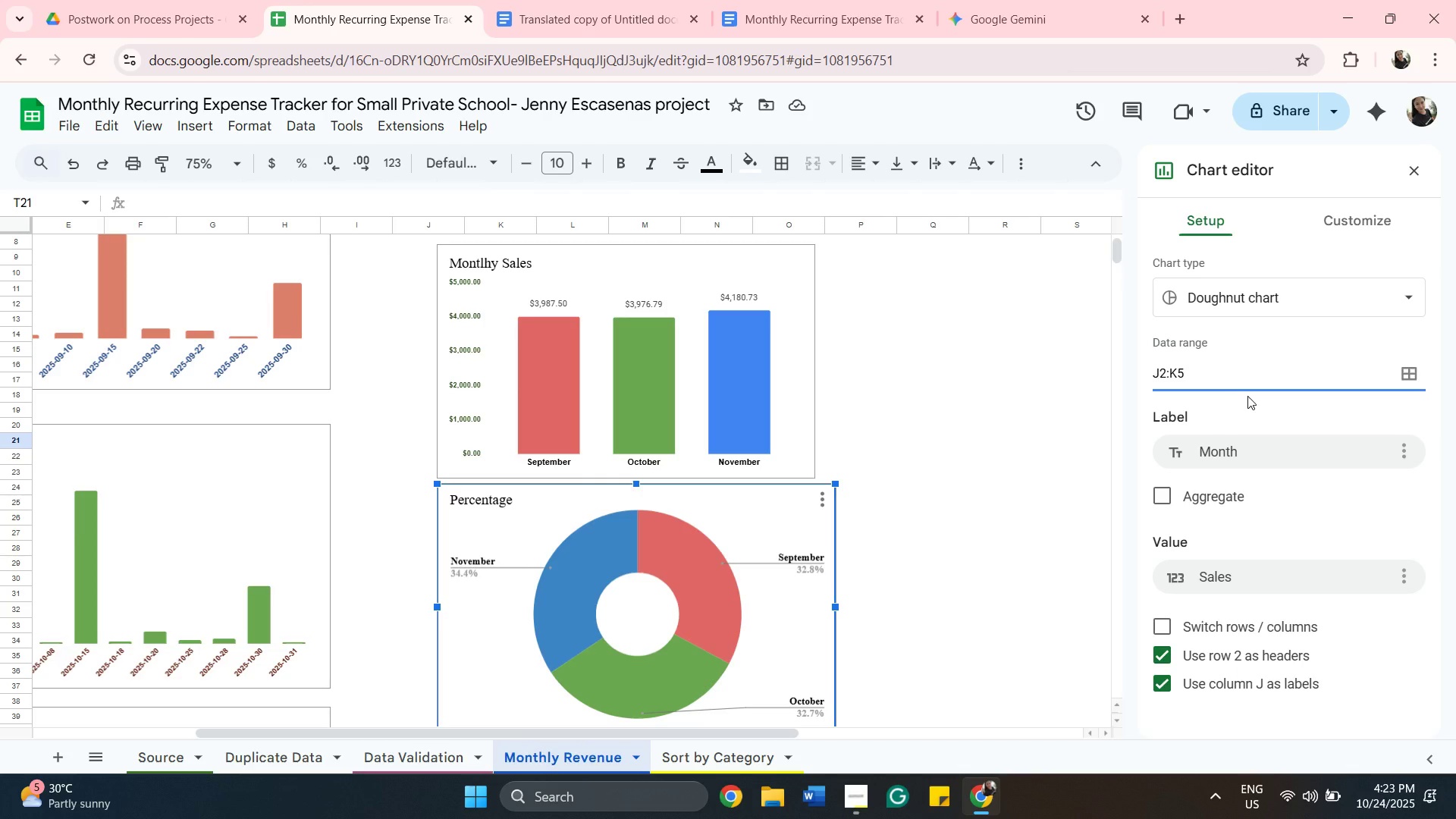 
wait(31.08)
 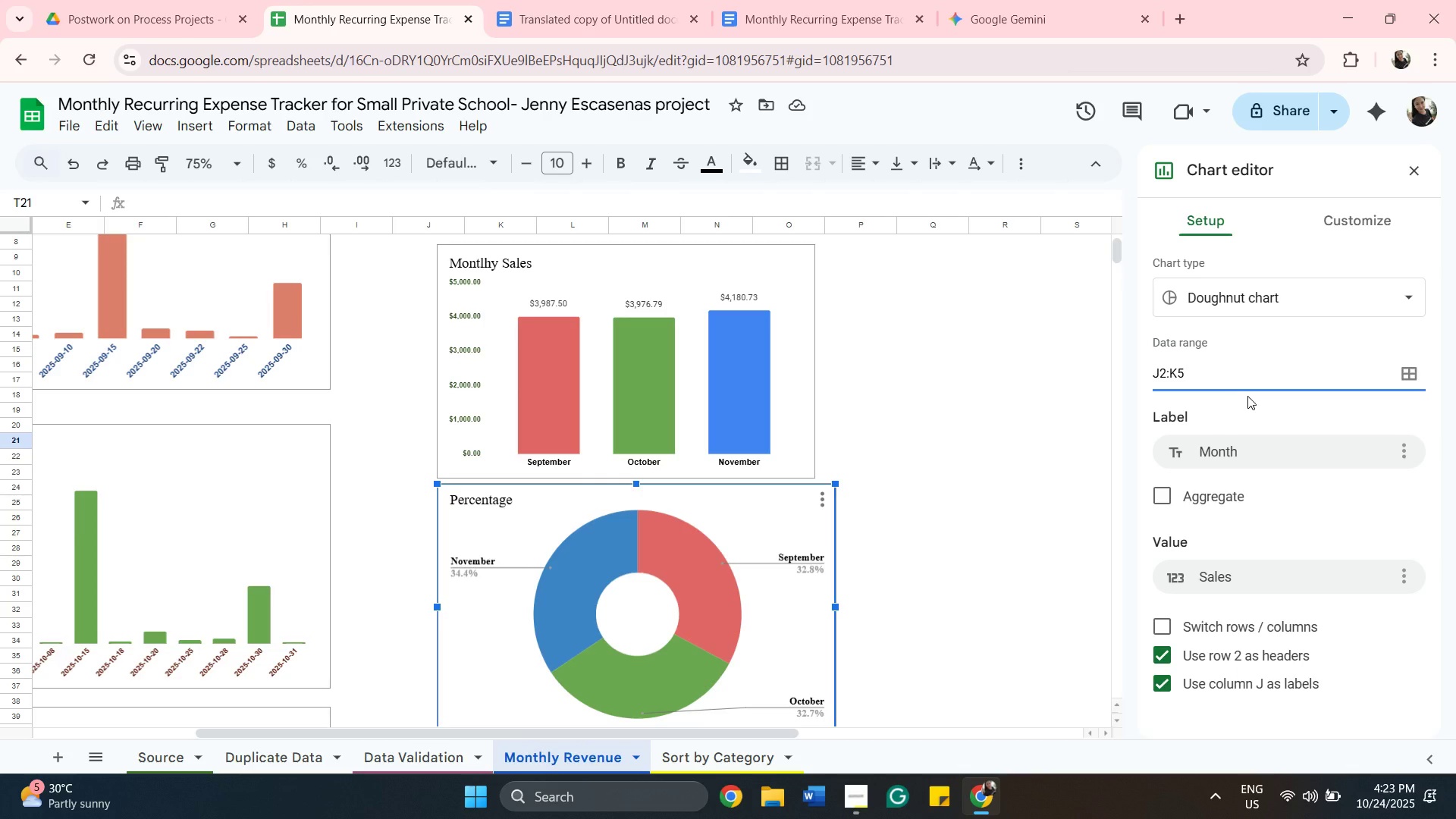 
scroll: coordinate [923, 453], scroll_direction: down, amount: 3.0
 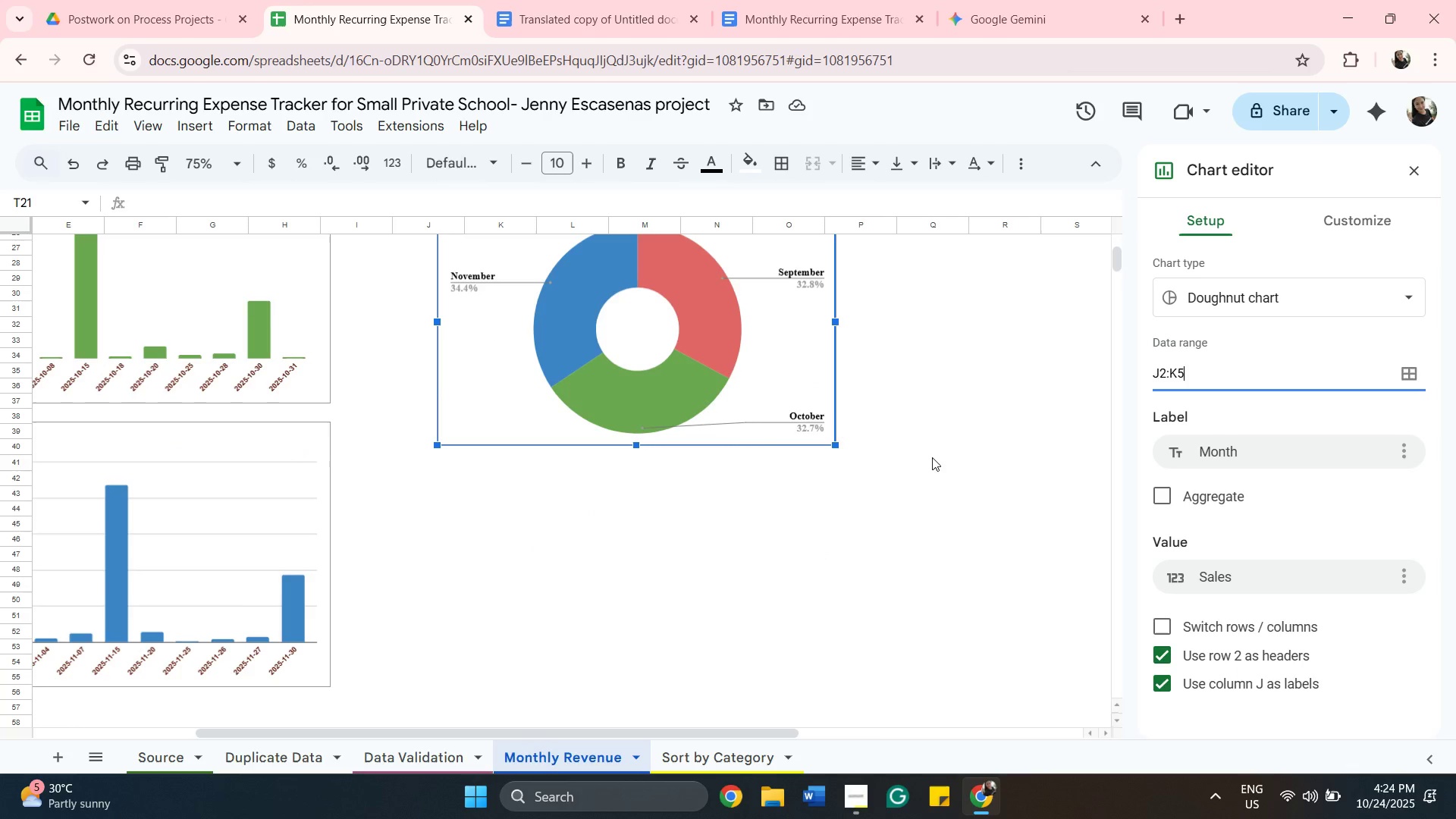 
scroll: coordinate [958, 459], scroll_direction: up, amount: 6.0
 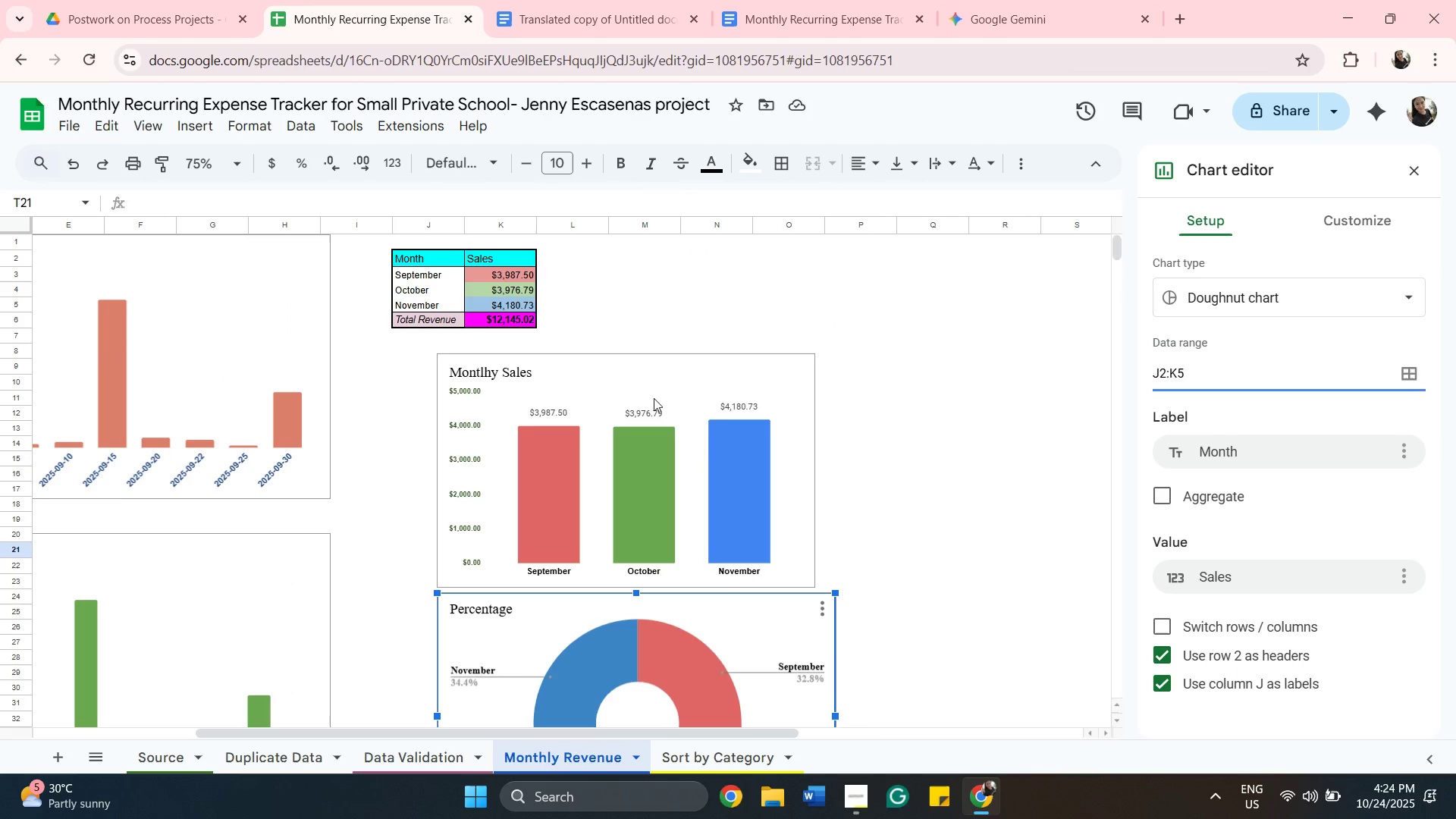 
left_click([653, 396])
 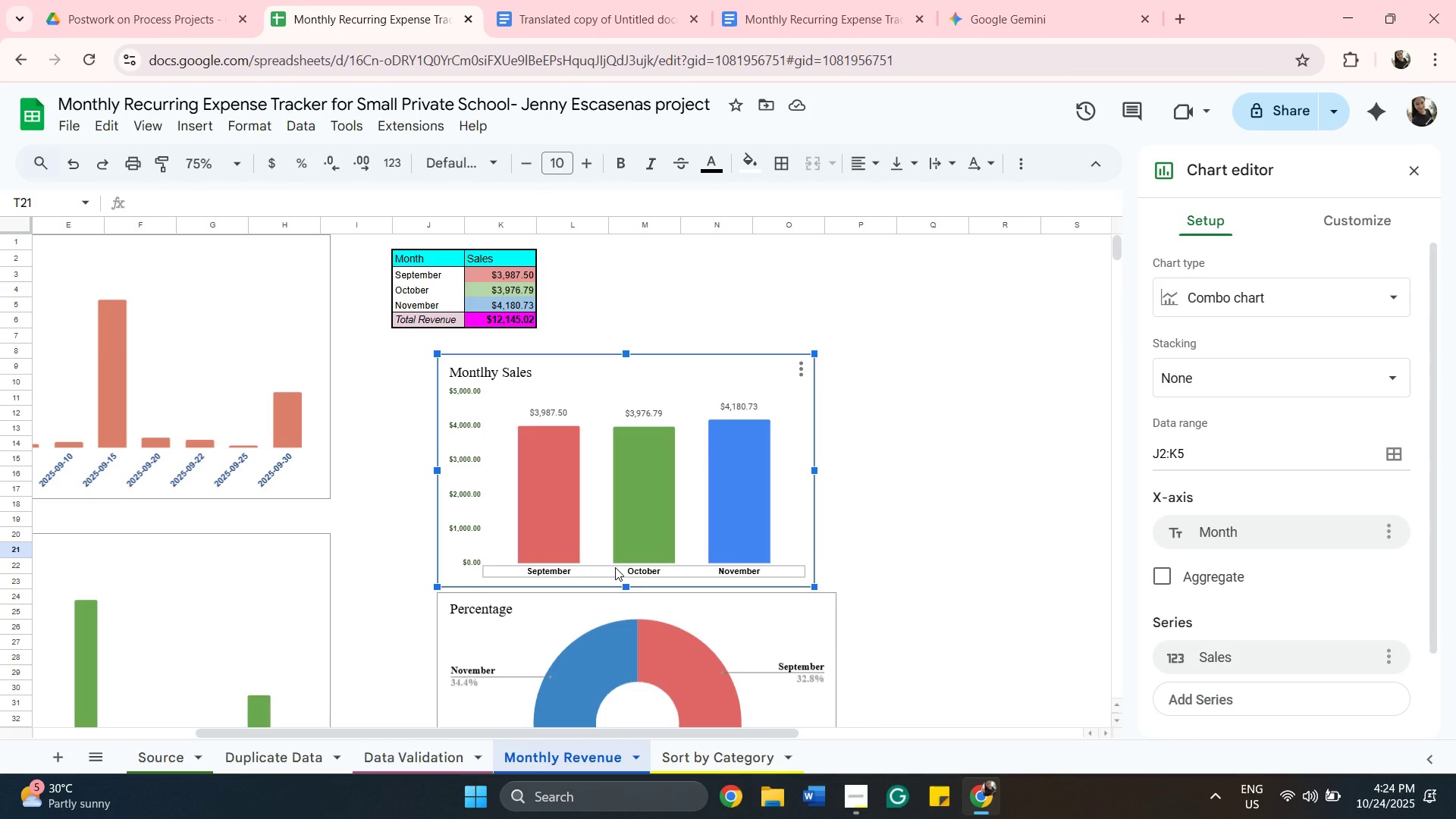 
wait(6.79)
 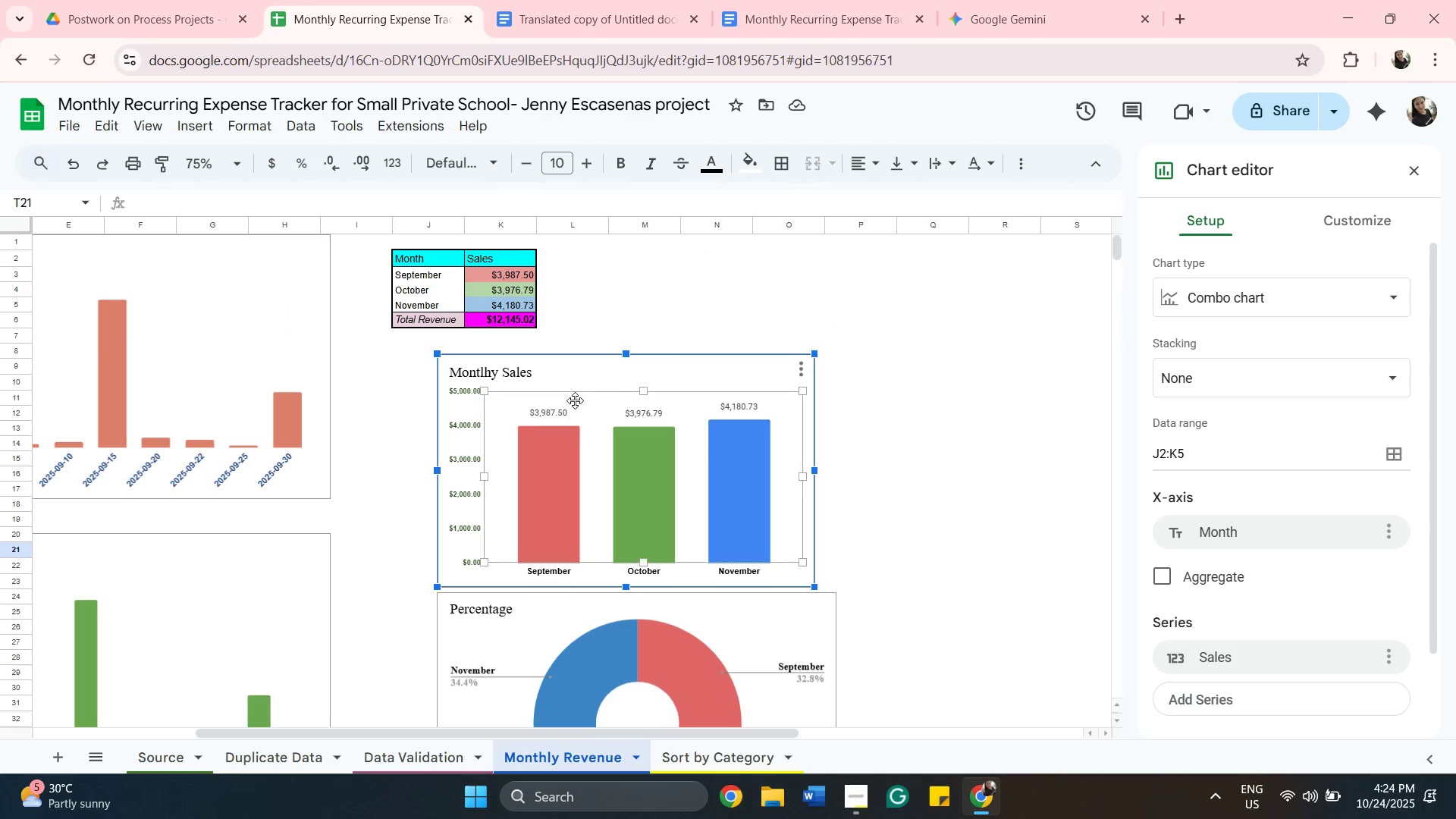 
left_click([691, 375])
 